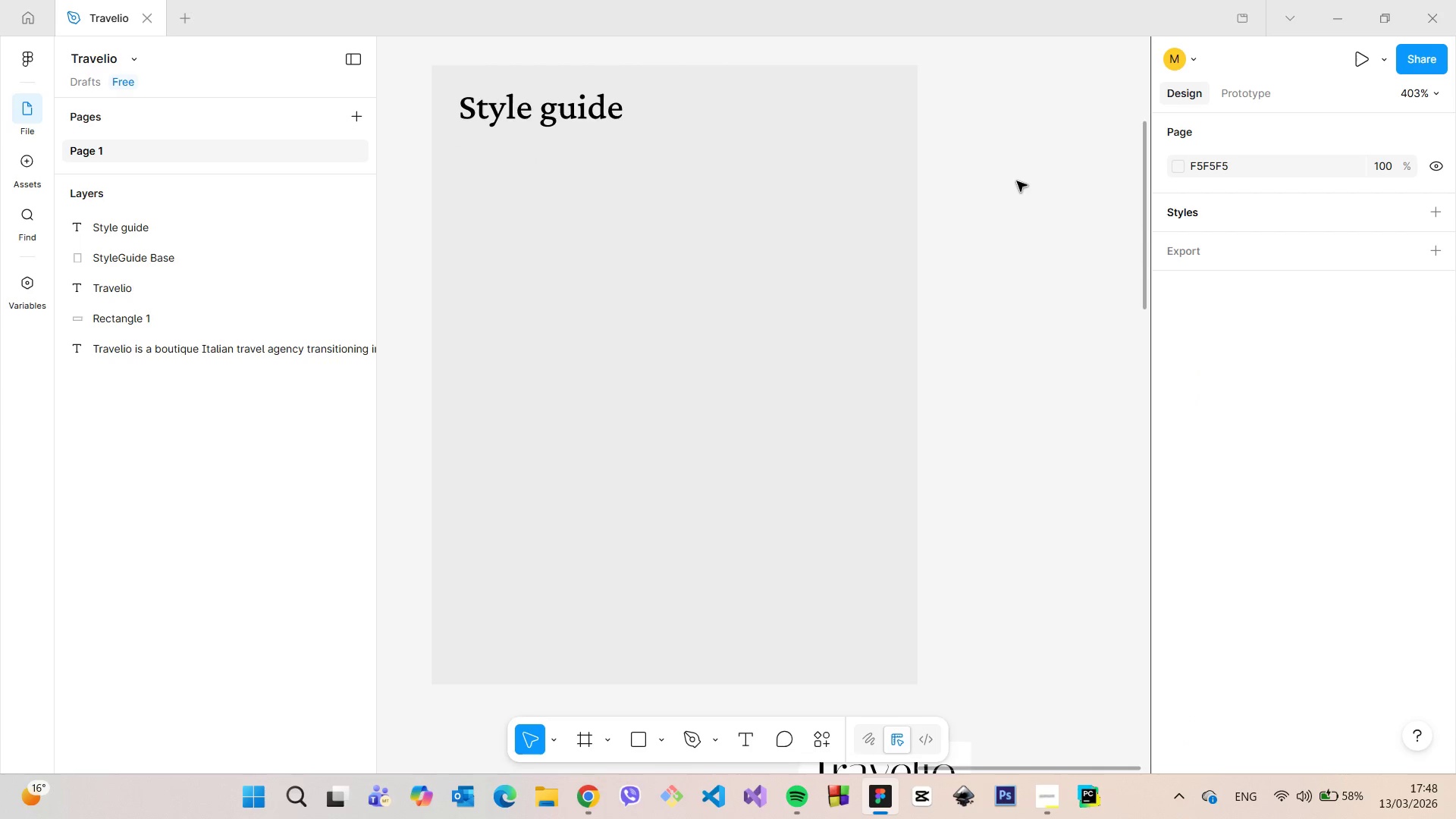 
left_click([1017, 181])
 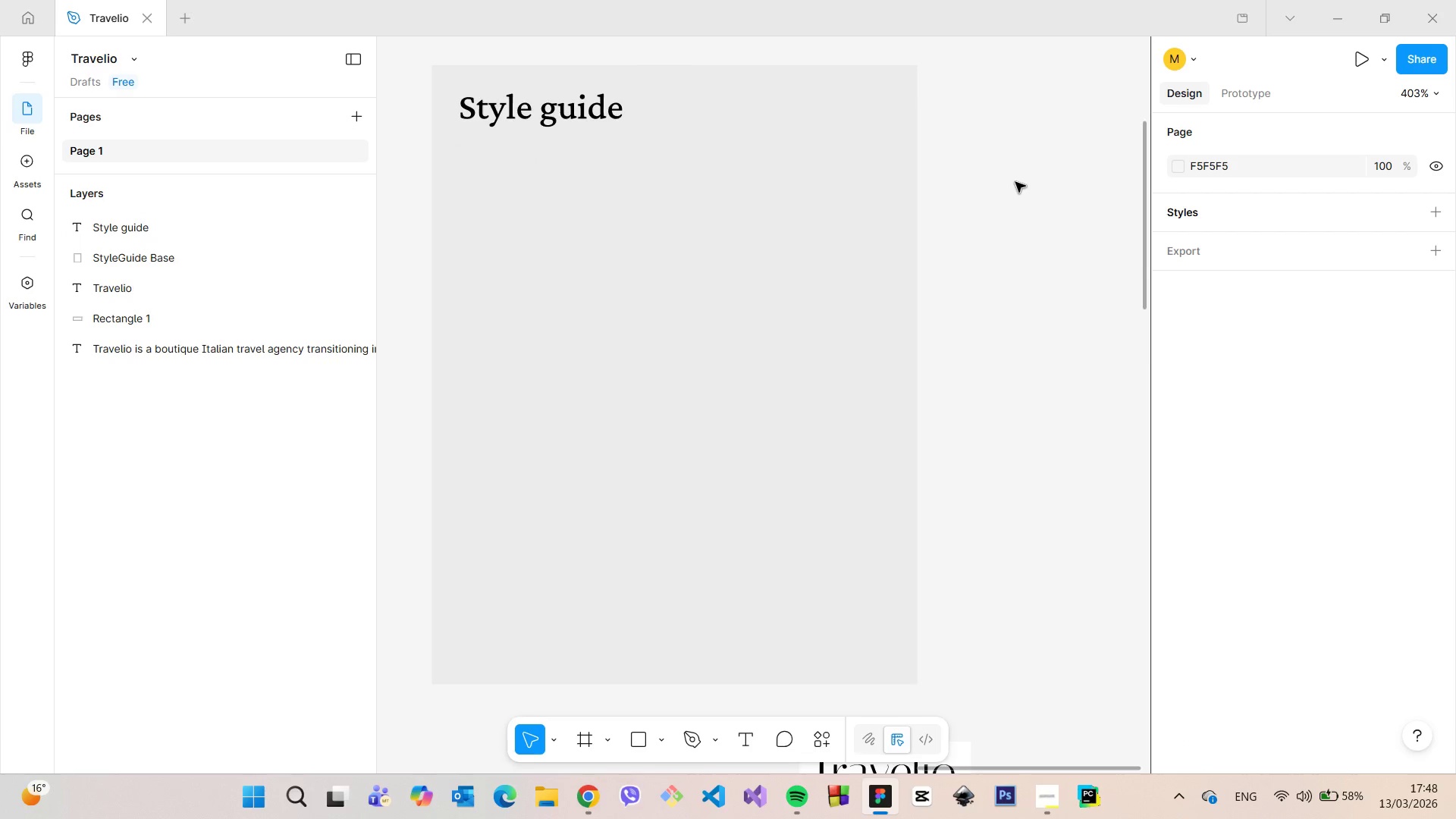 
scroll: coordinate [1014, 184], scroll_direction: down, amount: 5.0
 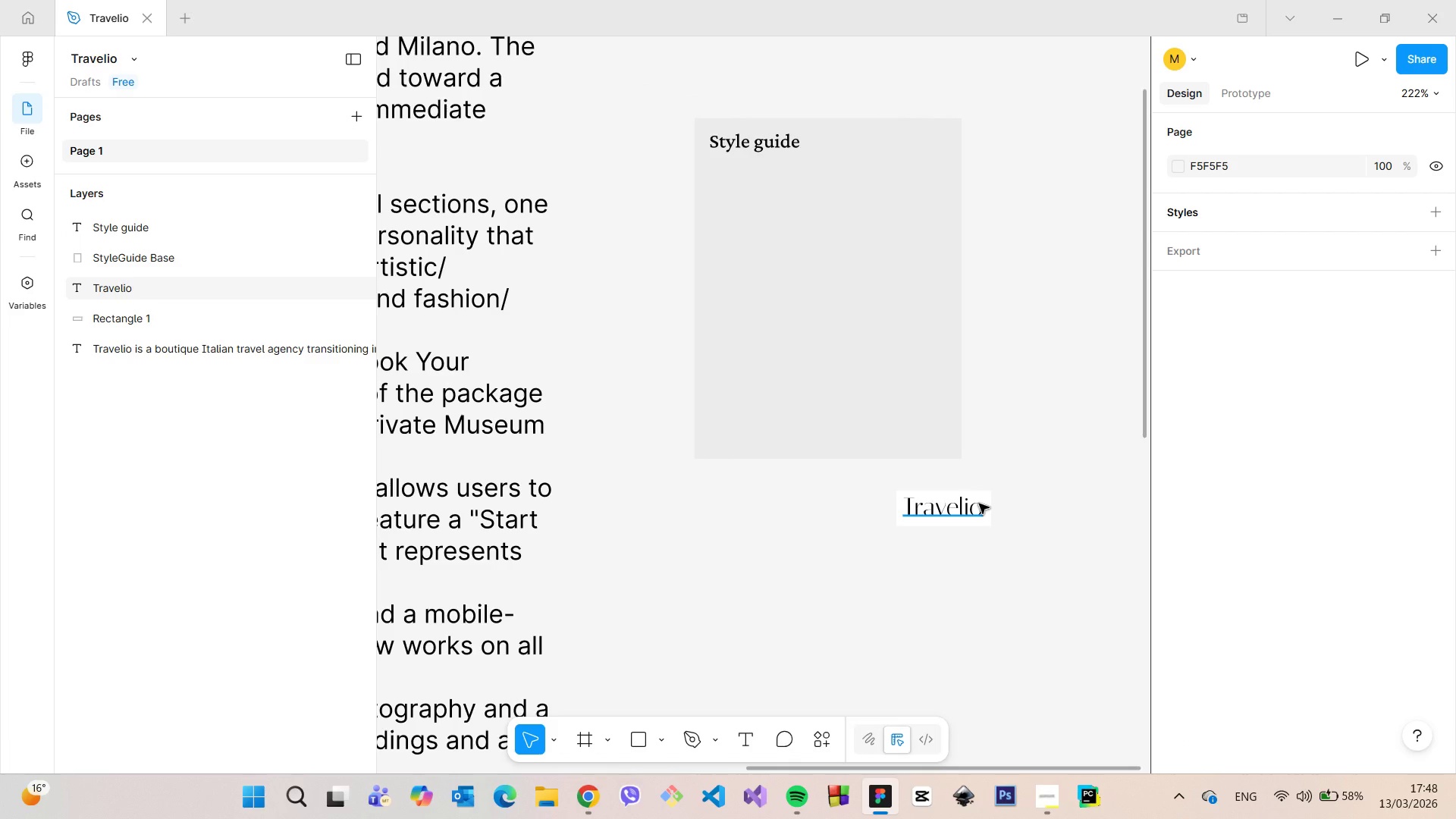 
left_click([1001, 479])
 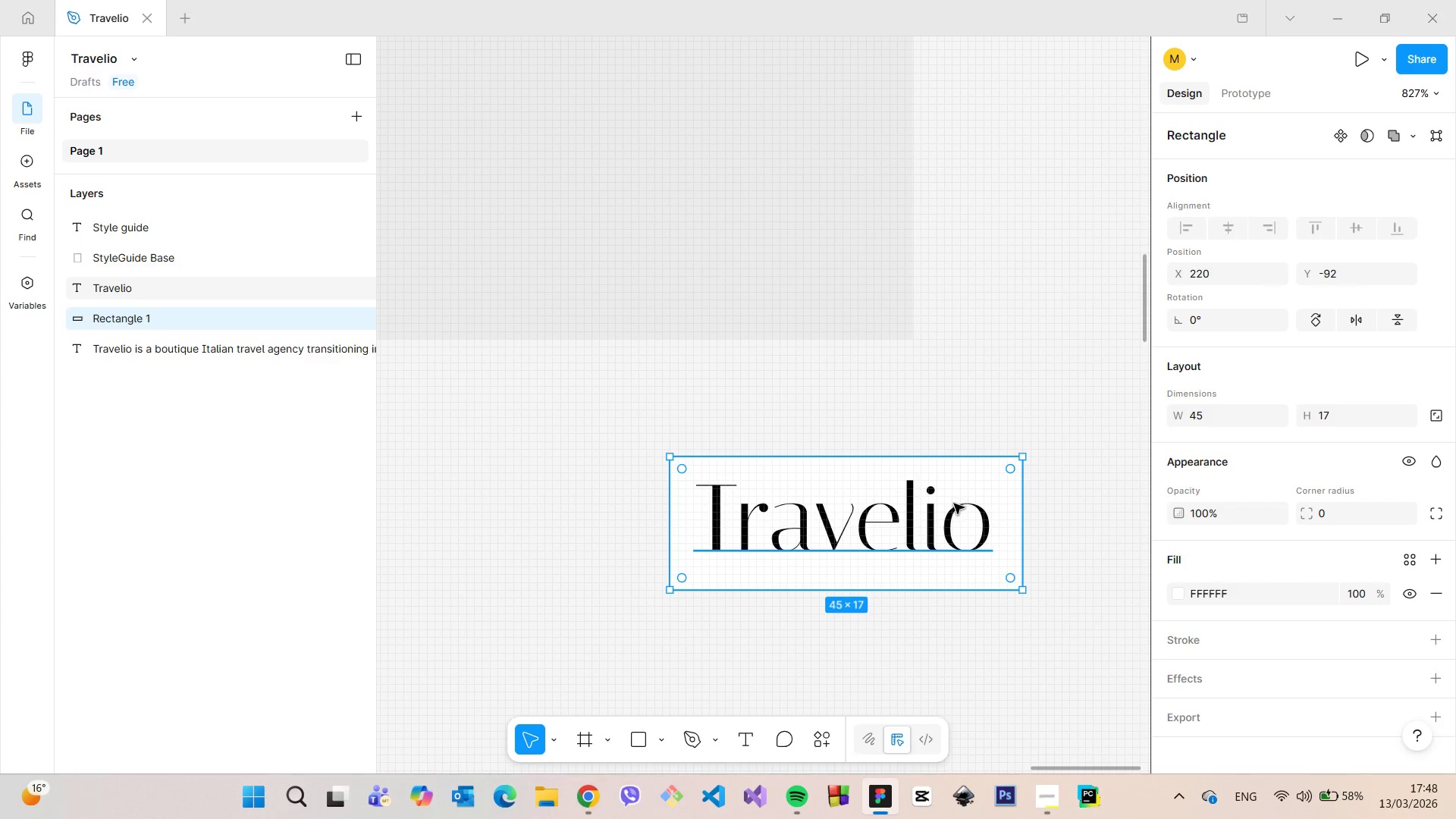 
scroll: coordinate [981, 501], scroll_direction: up, amount: 14.0
 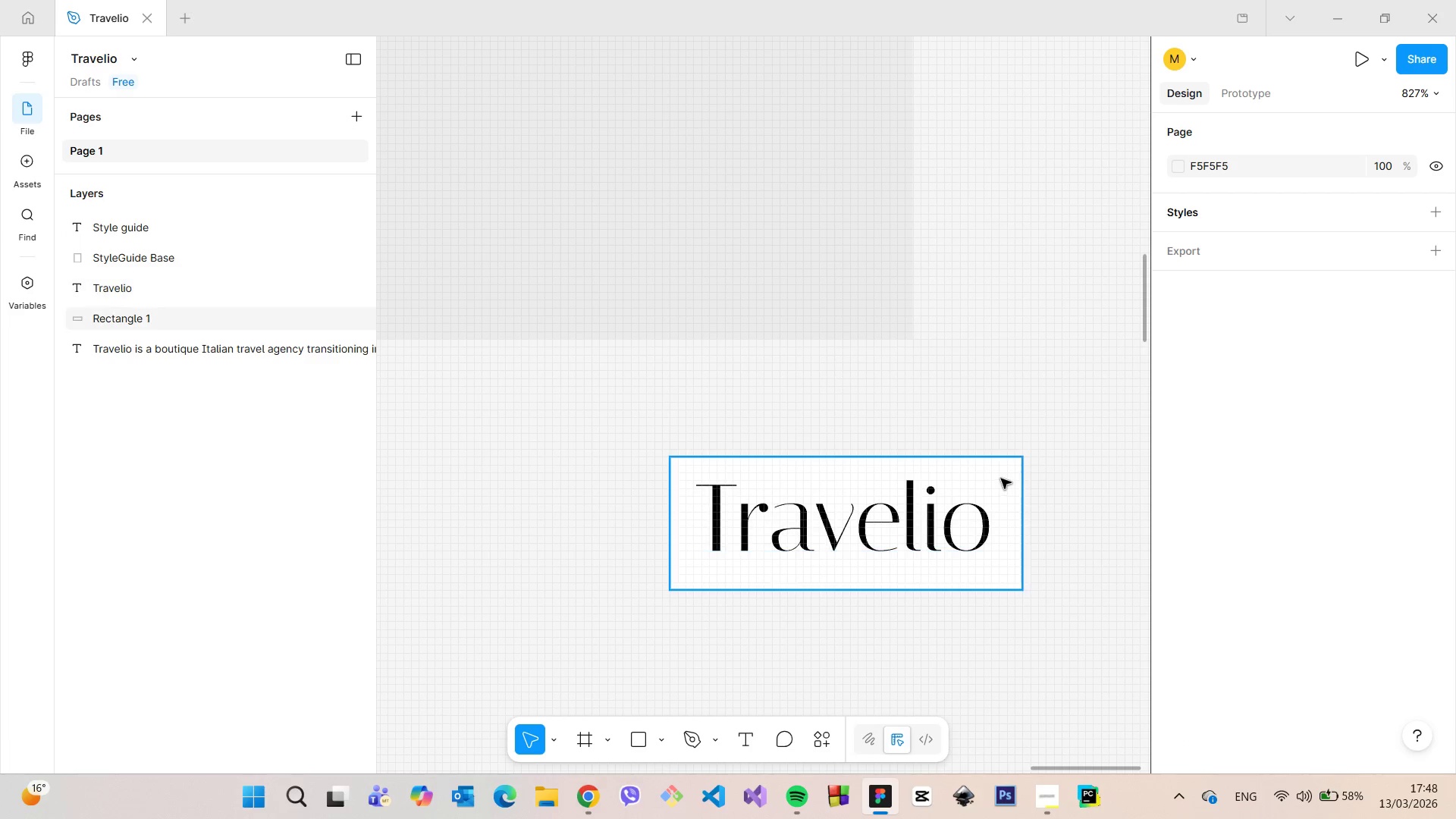 
hold_key(key=AltLeft, duration=1.02)
left_click([953, 505])
 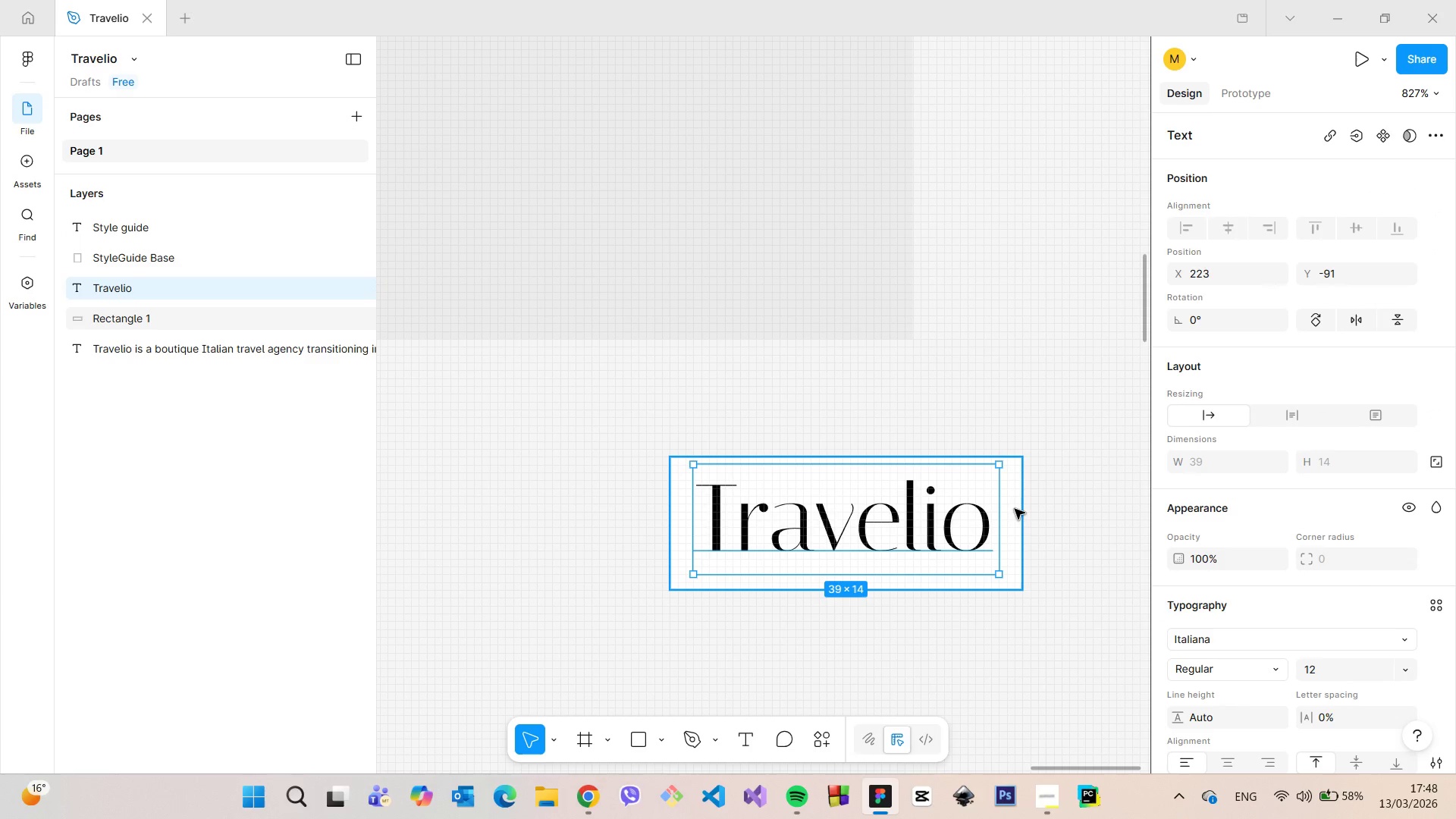 
left_click([1015, 509])
 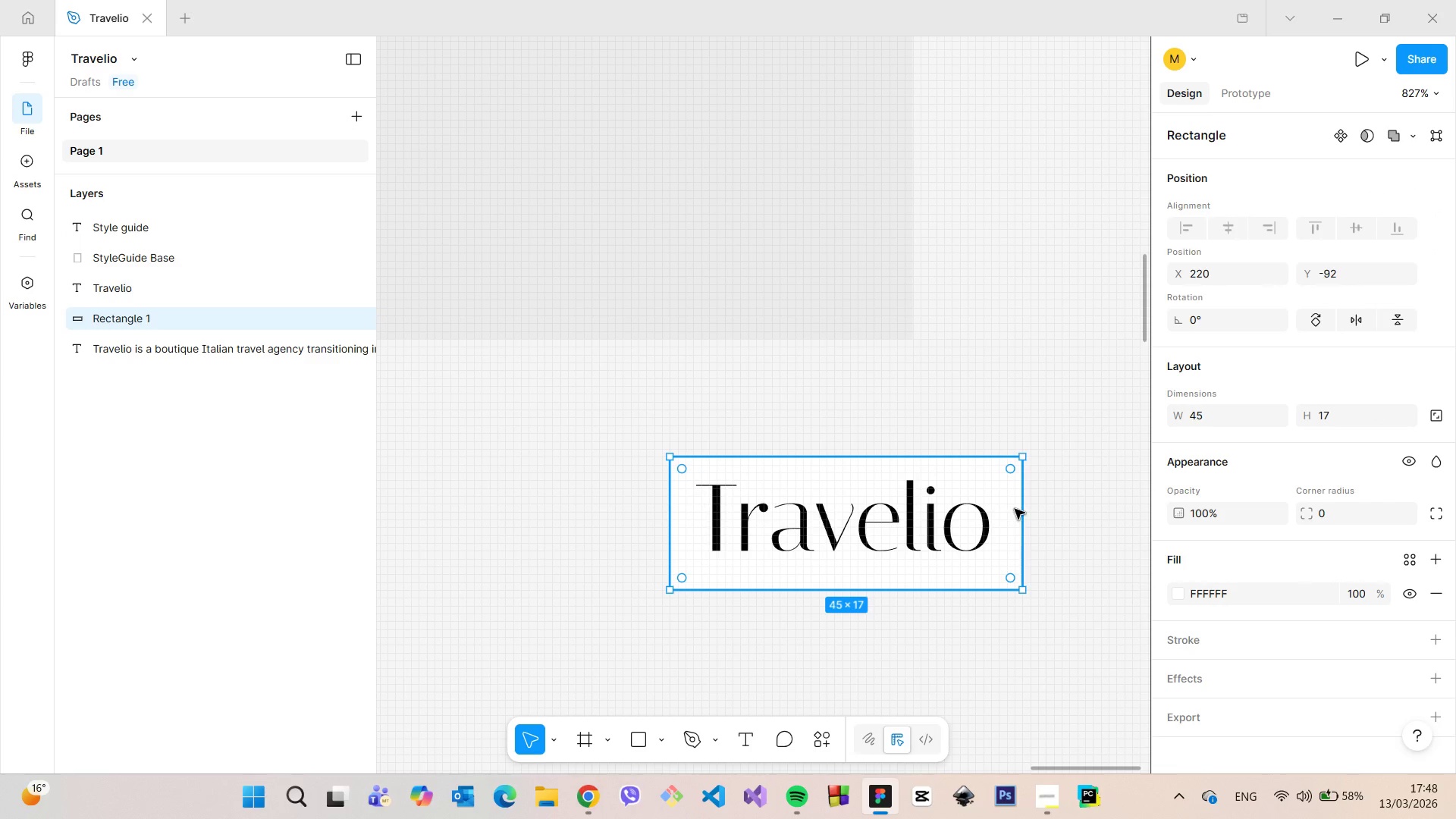 
hold_key(key=ShiftLeft, duration=1.01)
left_click([987, 510])
 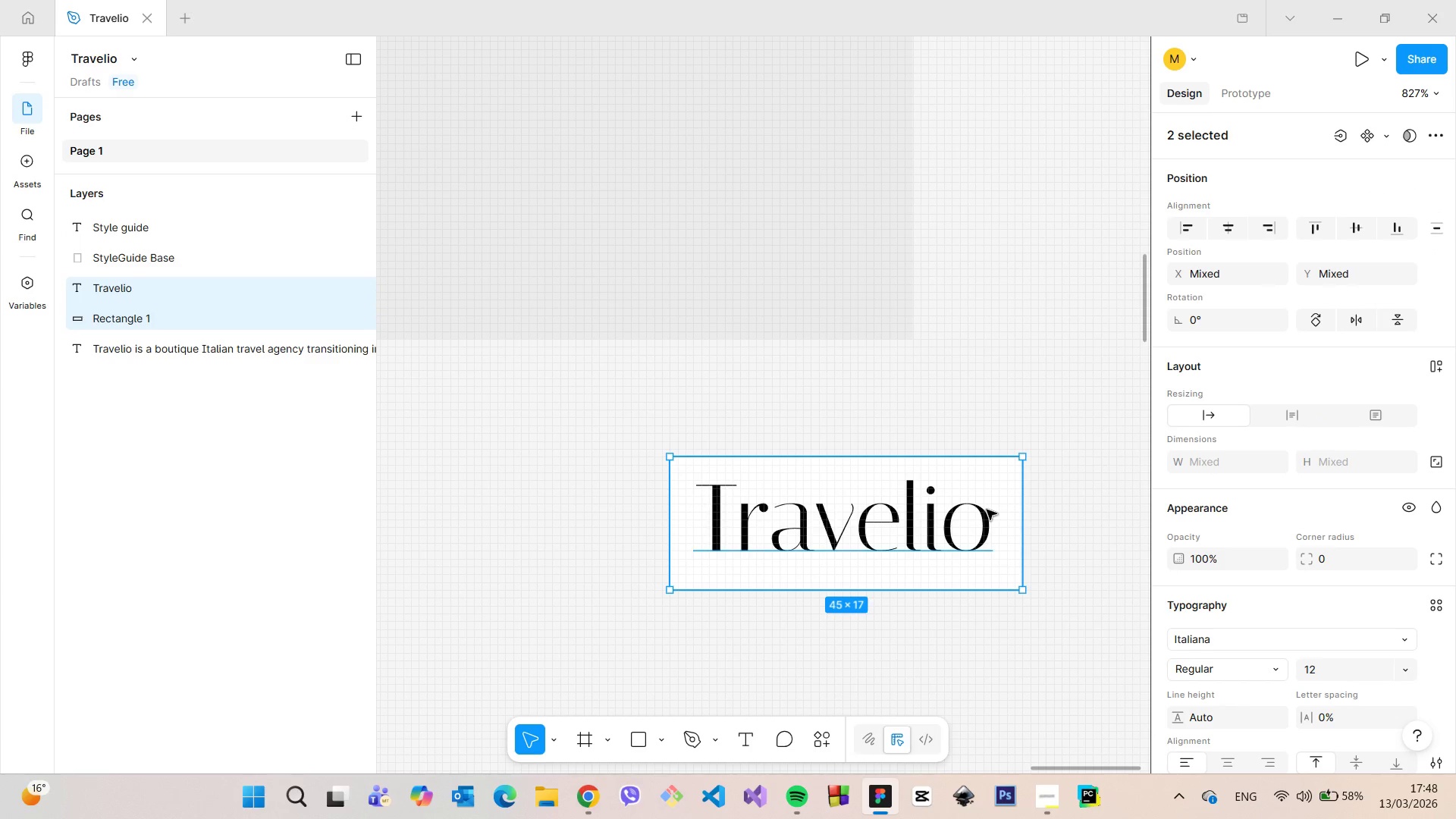 
right_click([987, 510])
 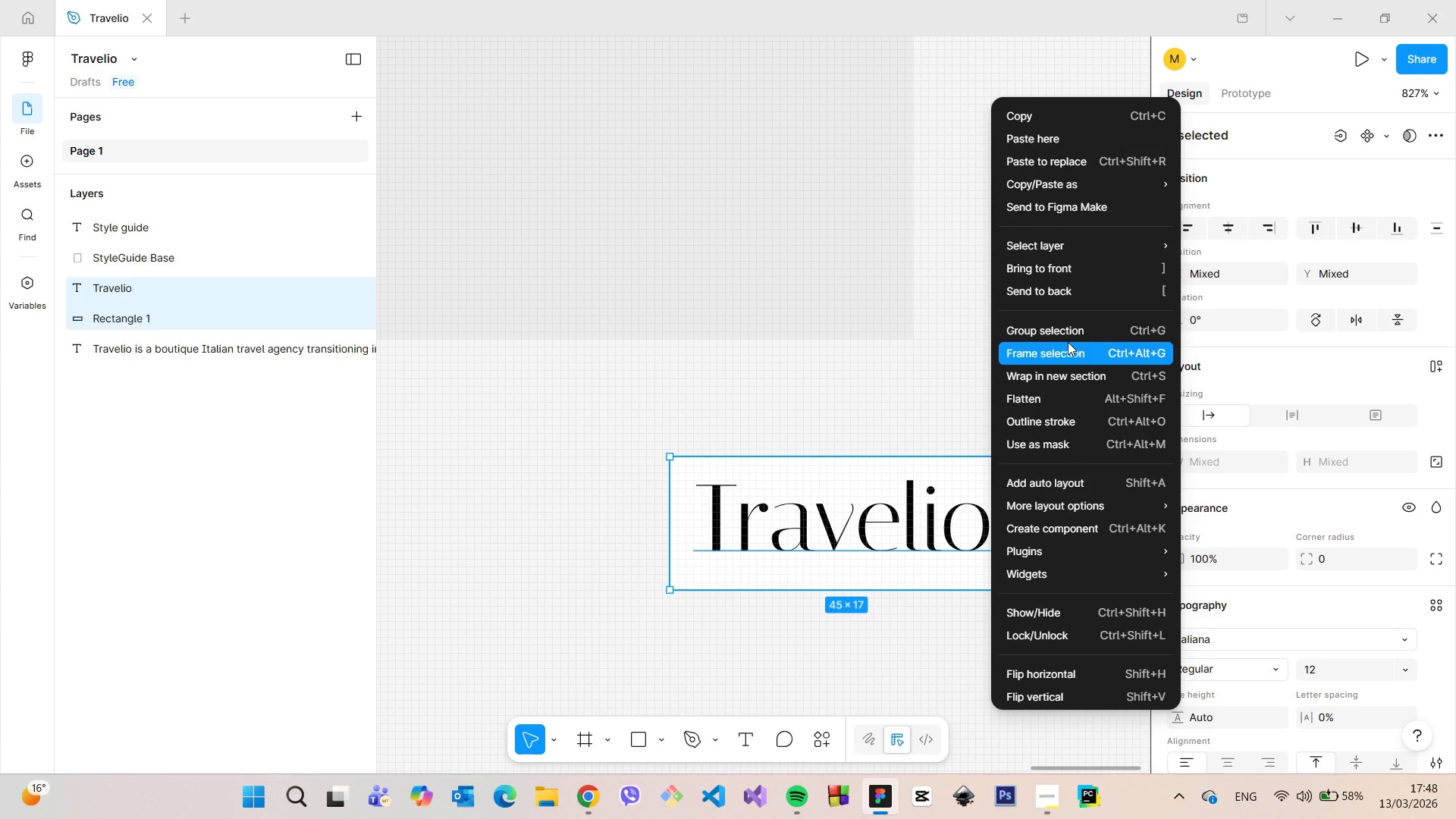 
left_click([1068, 334])
 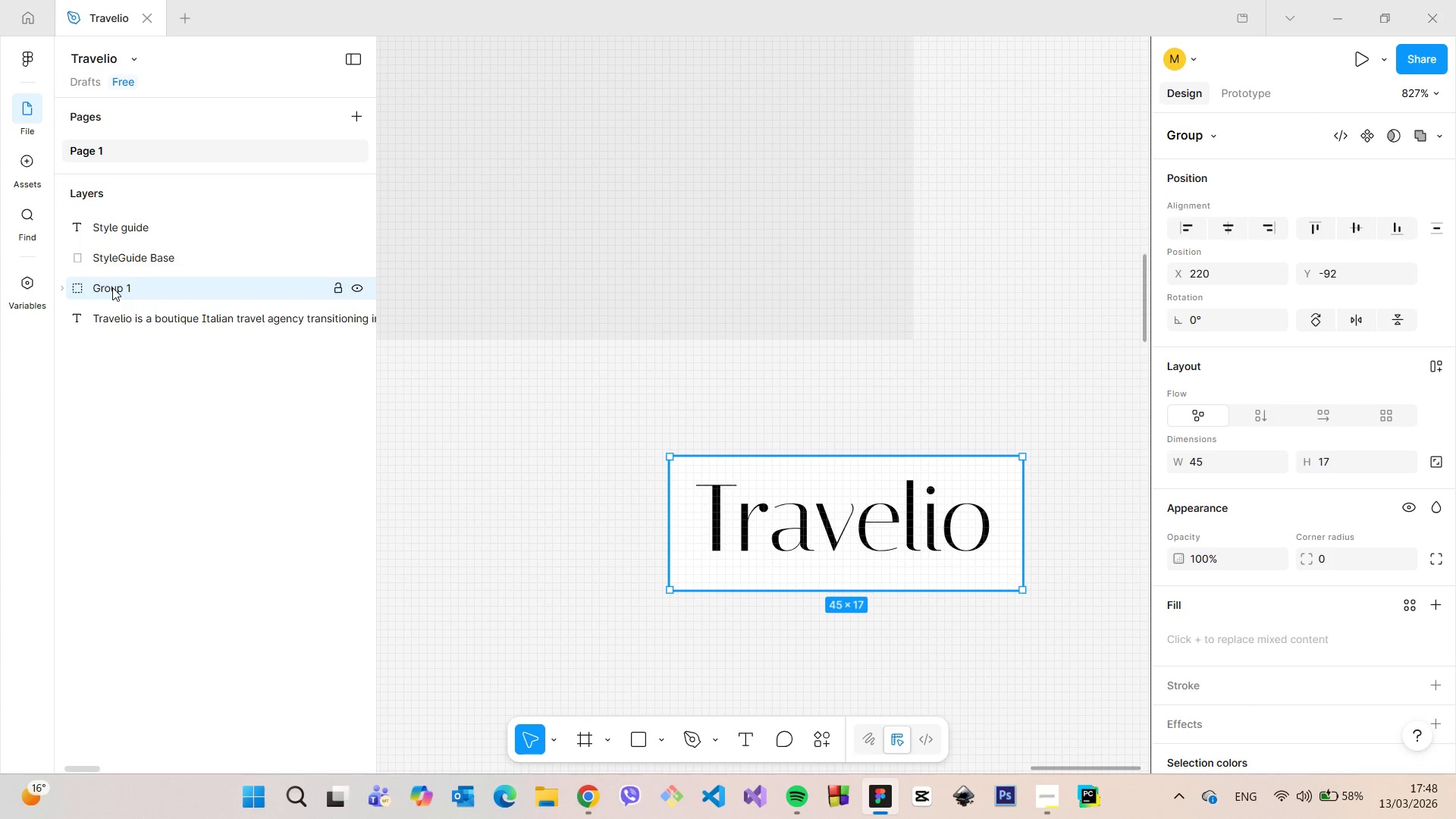 
double_click([112, 287])
 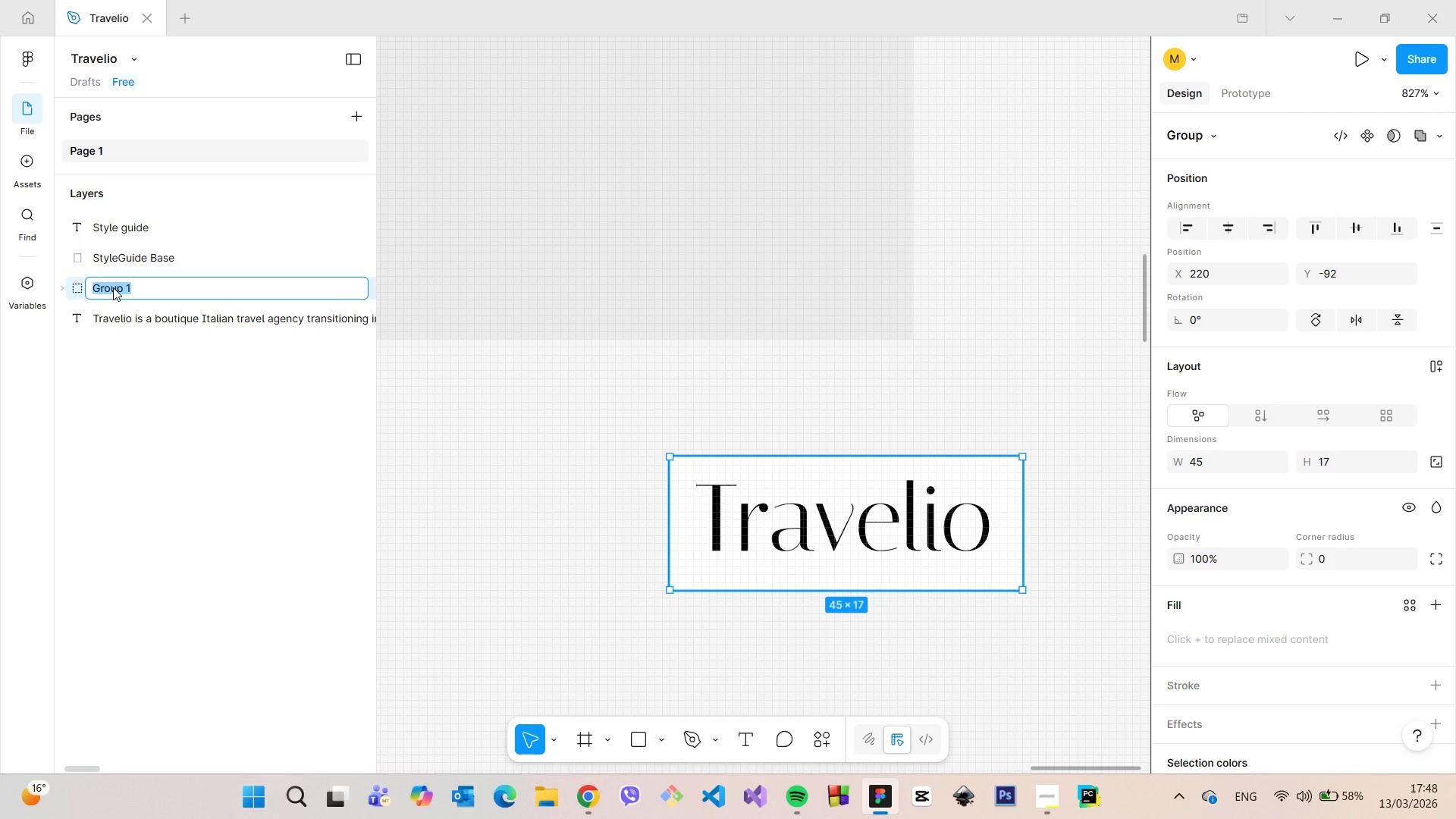 
hold_key(key=ShiftLeft, duration=0.34)
 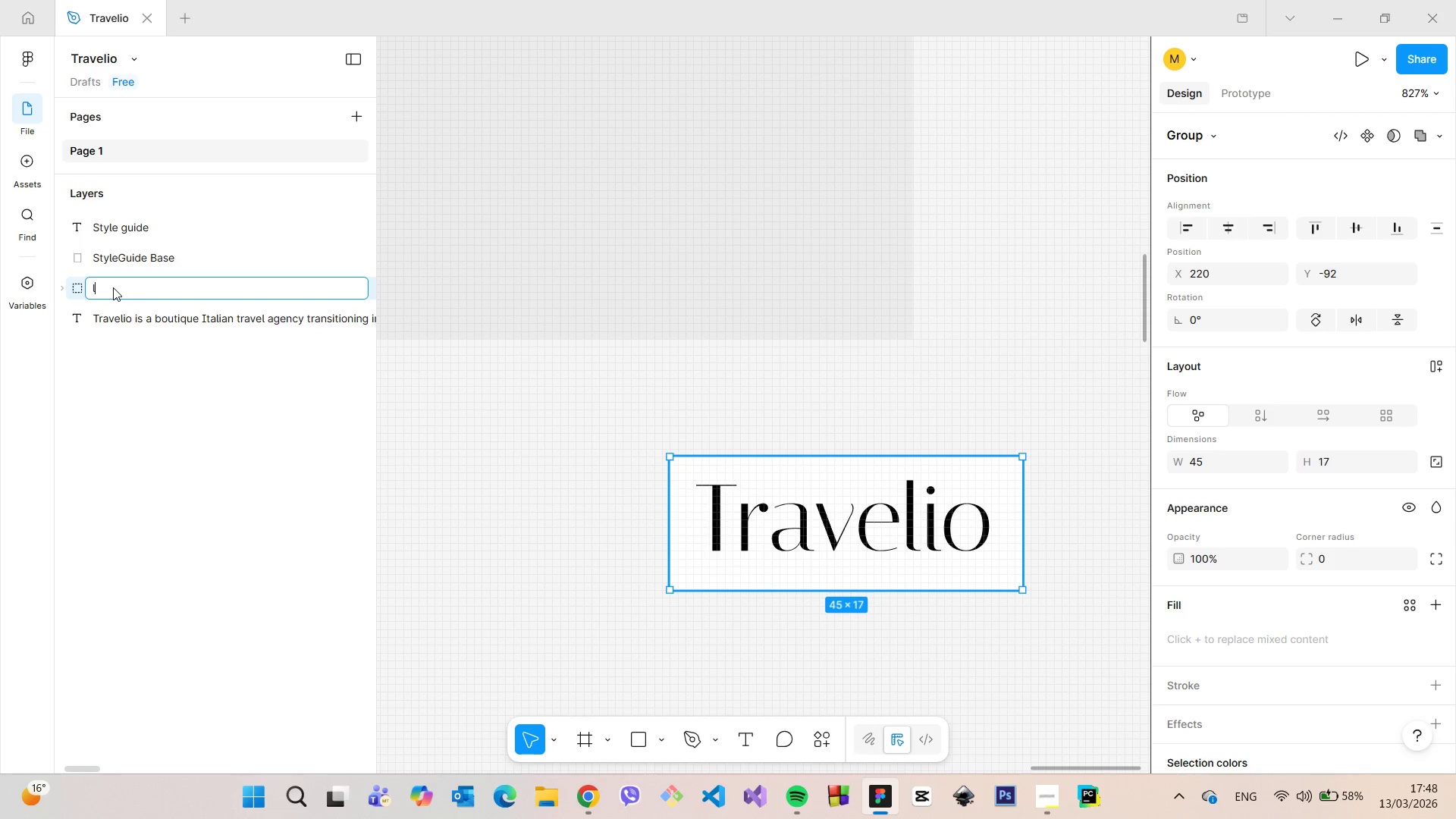 
type(l)
key(Backspace)
type(Logo)
 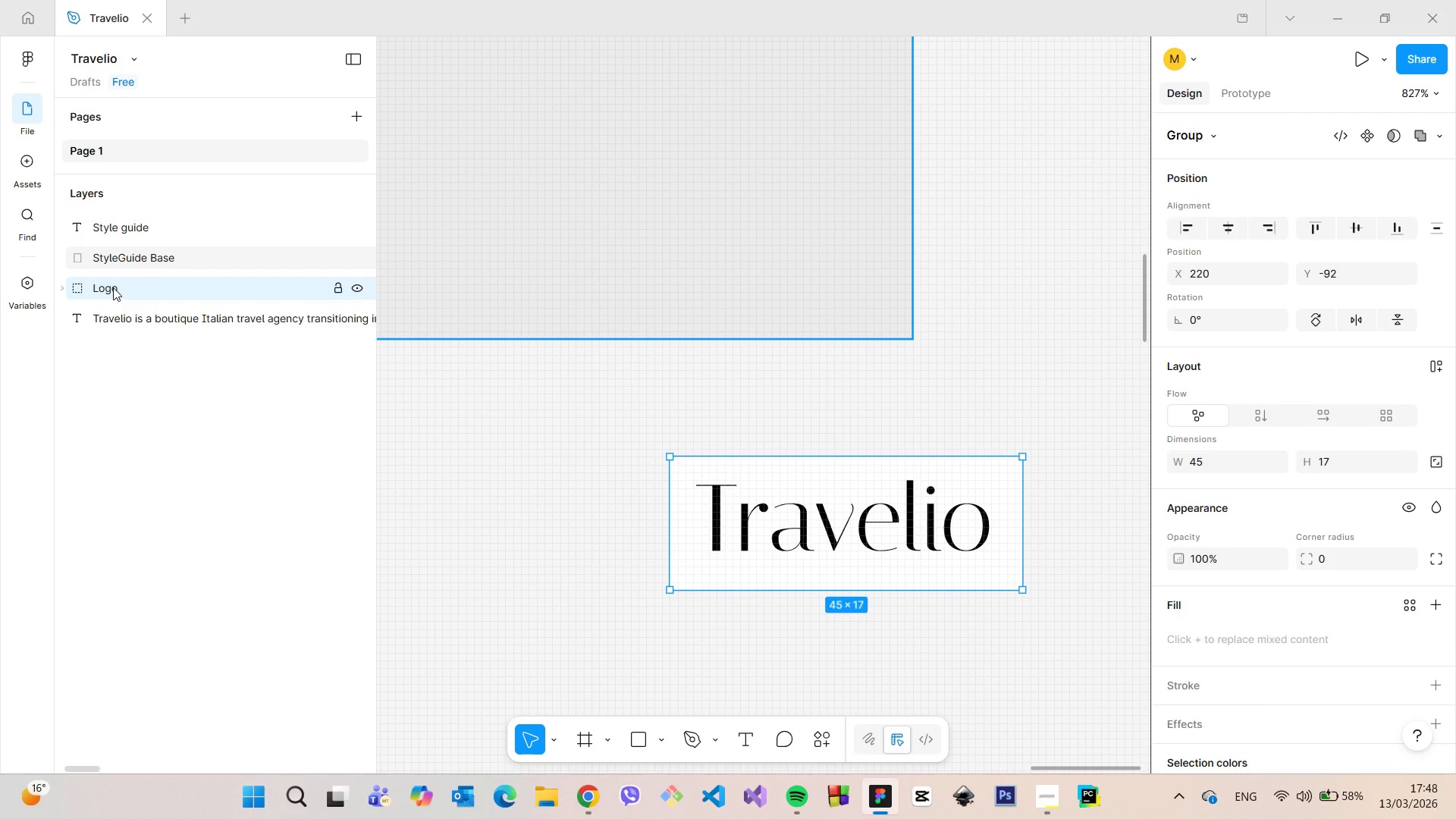 
 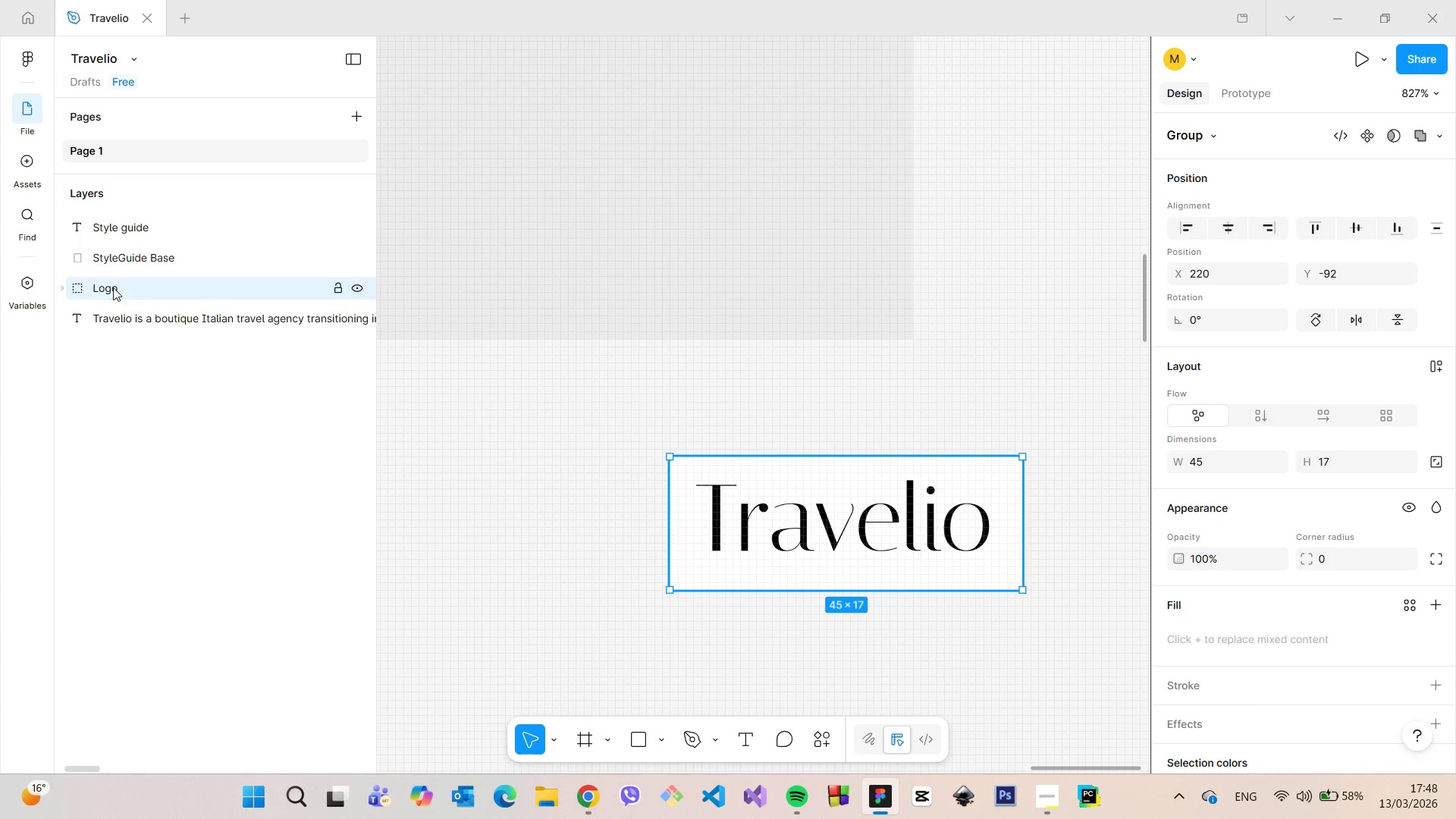 
key(Enter)
 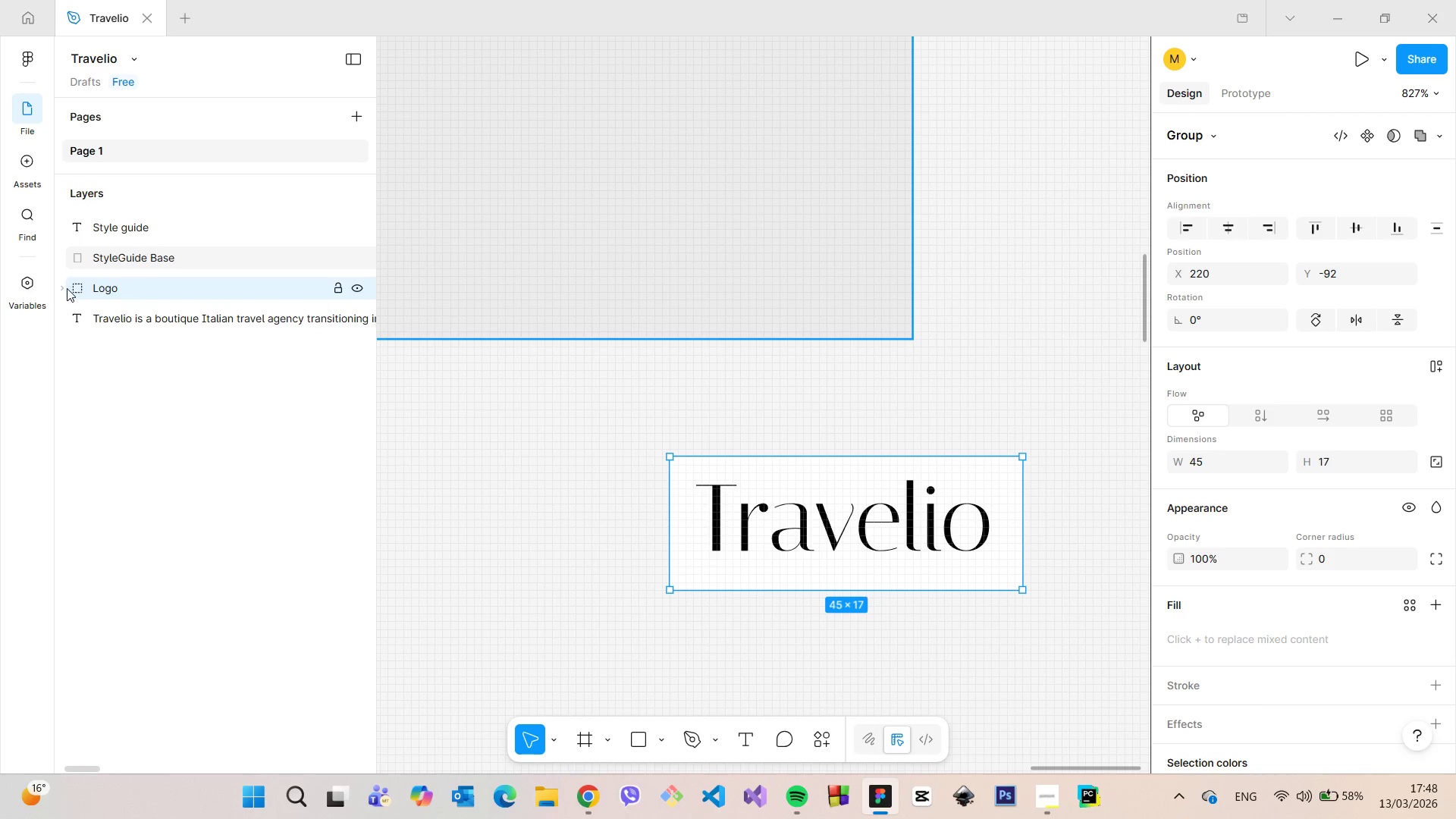 
left_click([66, 288])
 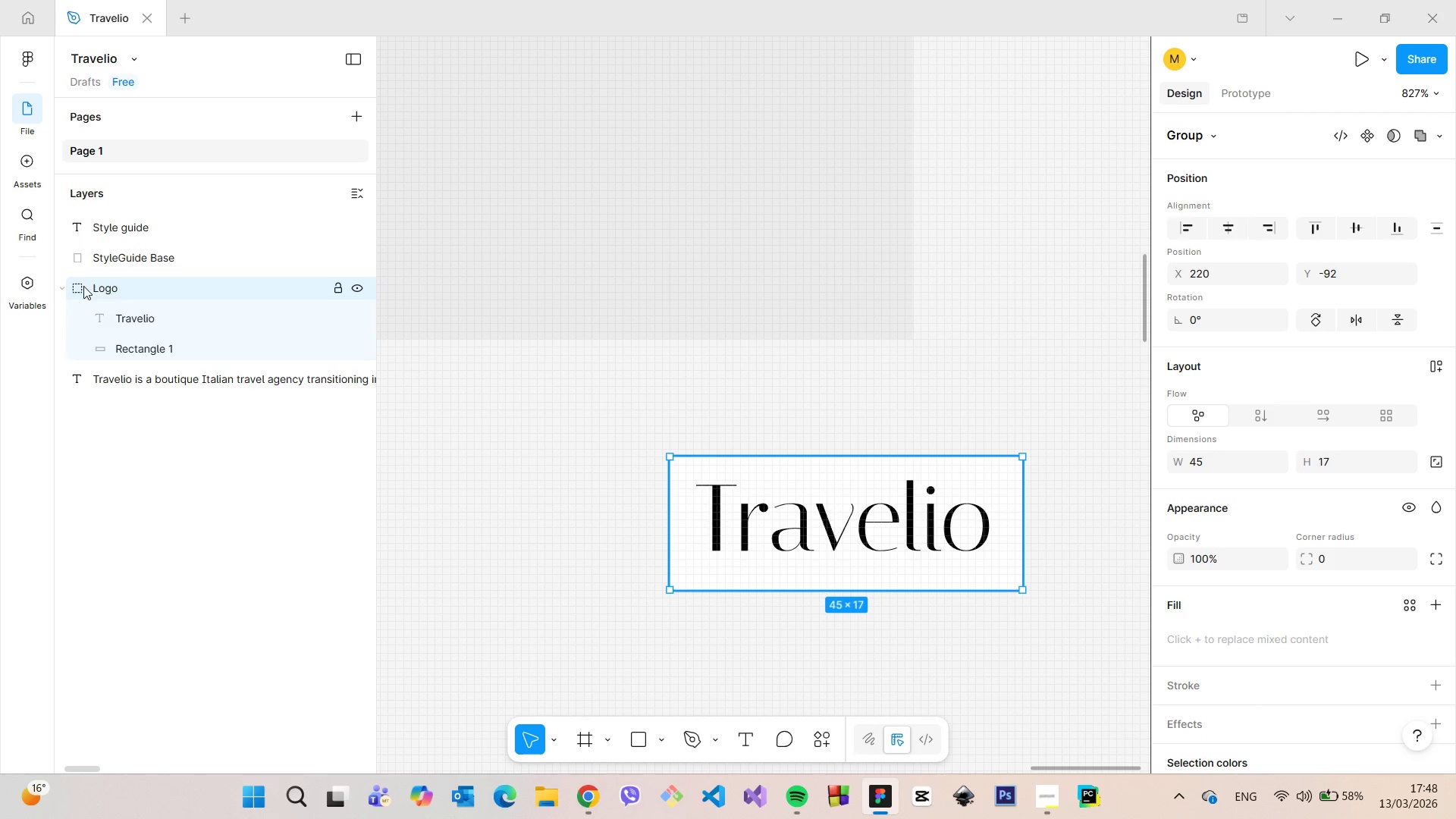 
left_click([71, 285])
 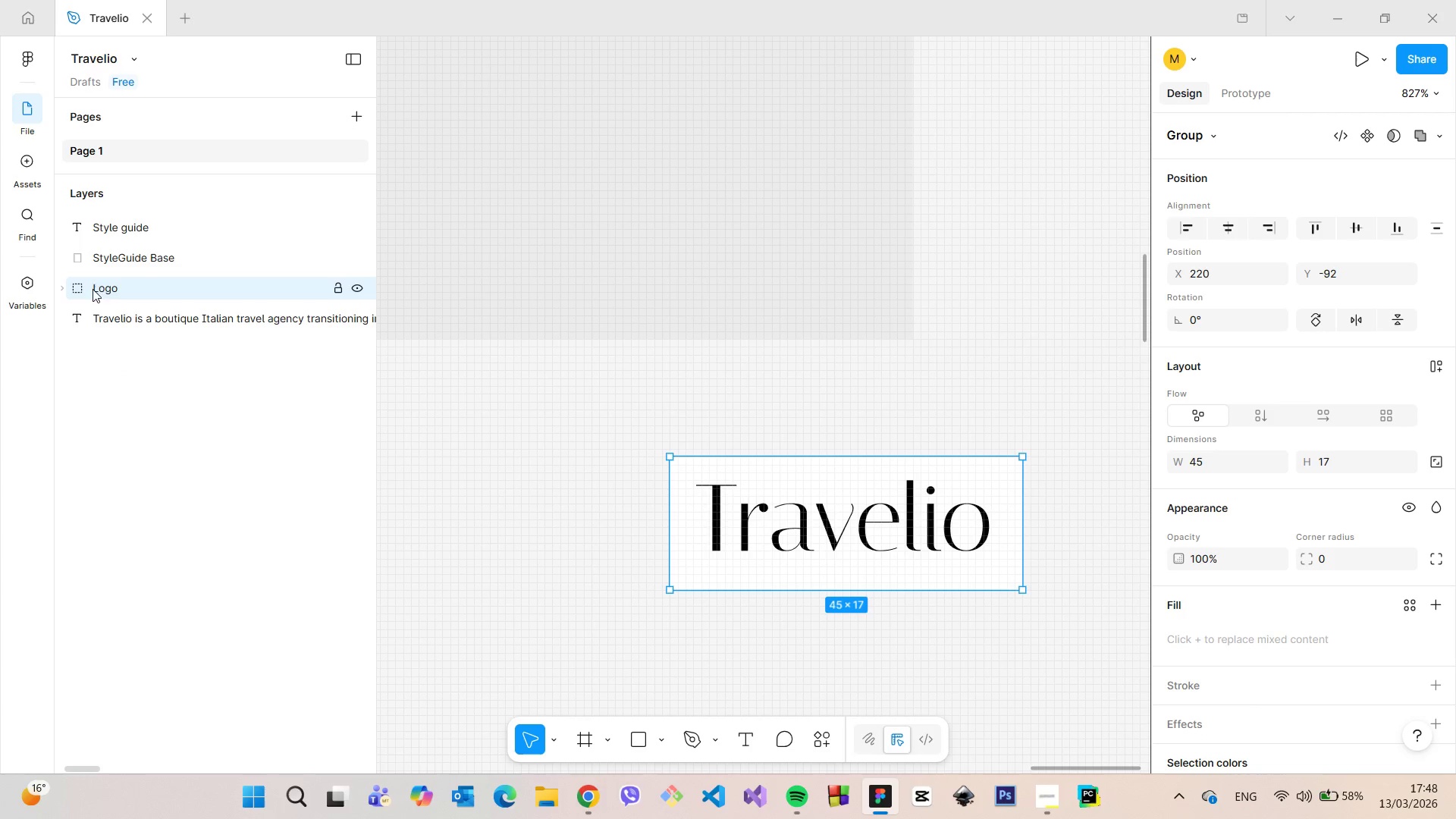 
double_click([111, 293])
 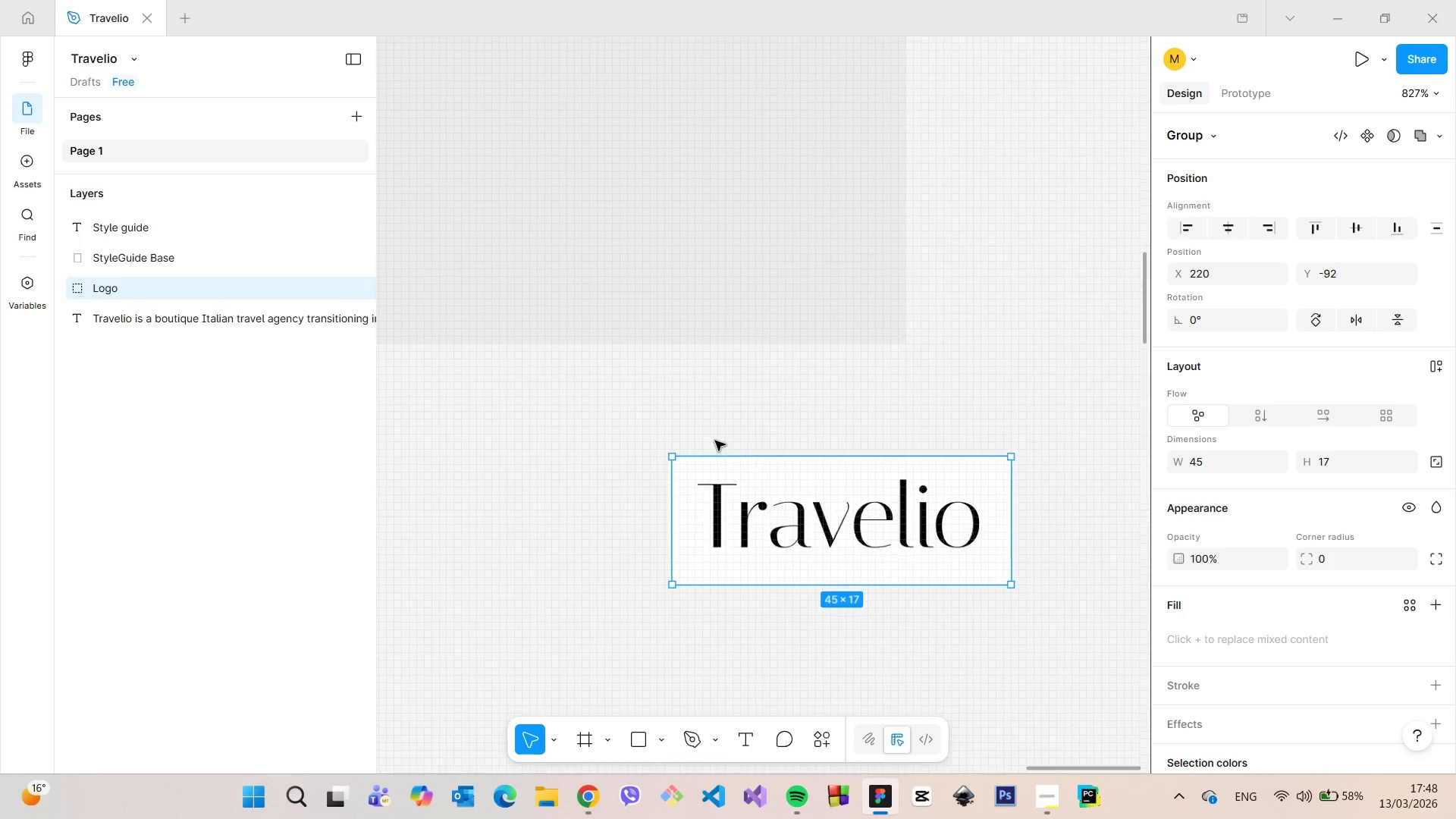 
scroll: coordinate [715, 439], scroll_direction: down, amount: 12.0
 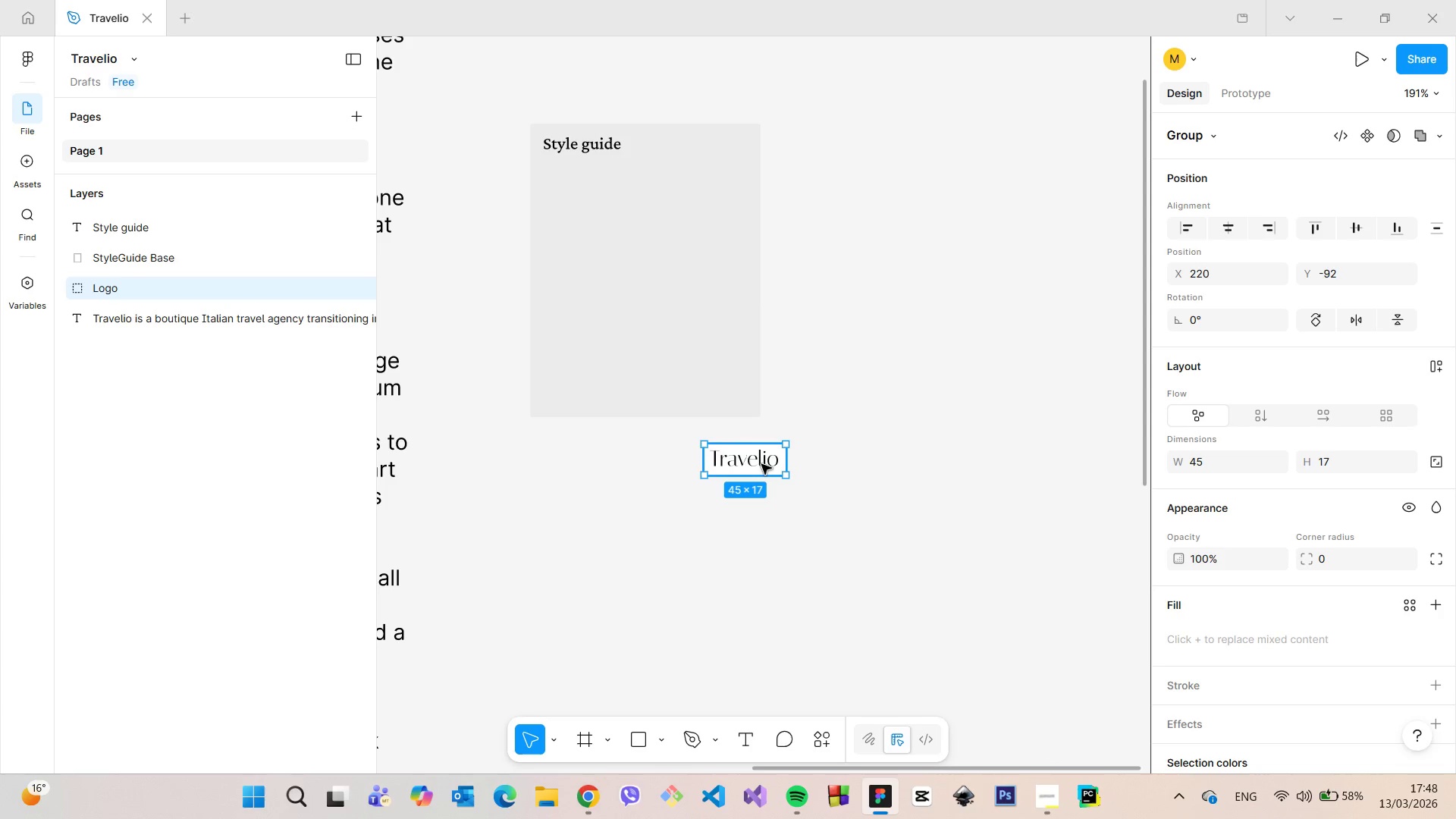 
left_click_drag(start_coordinate=[760, 463], to_coordinate=[595, 208])
 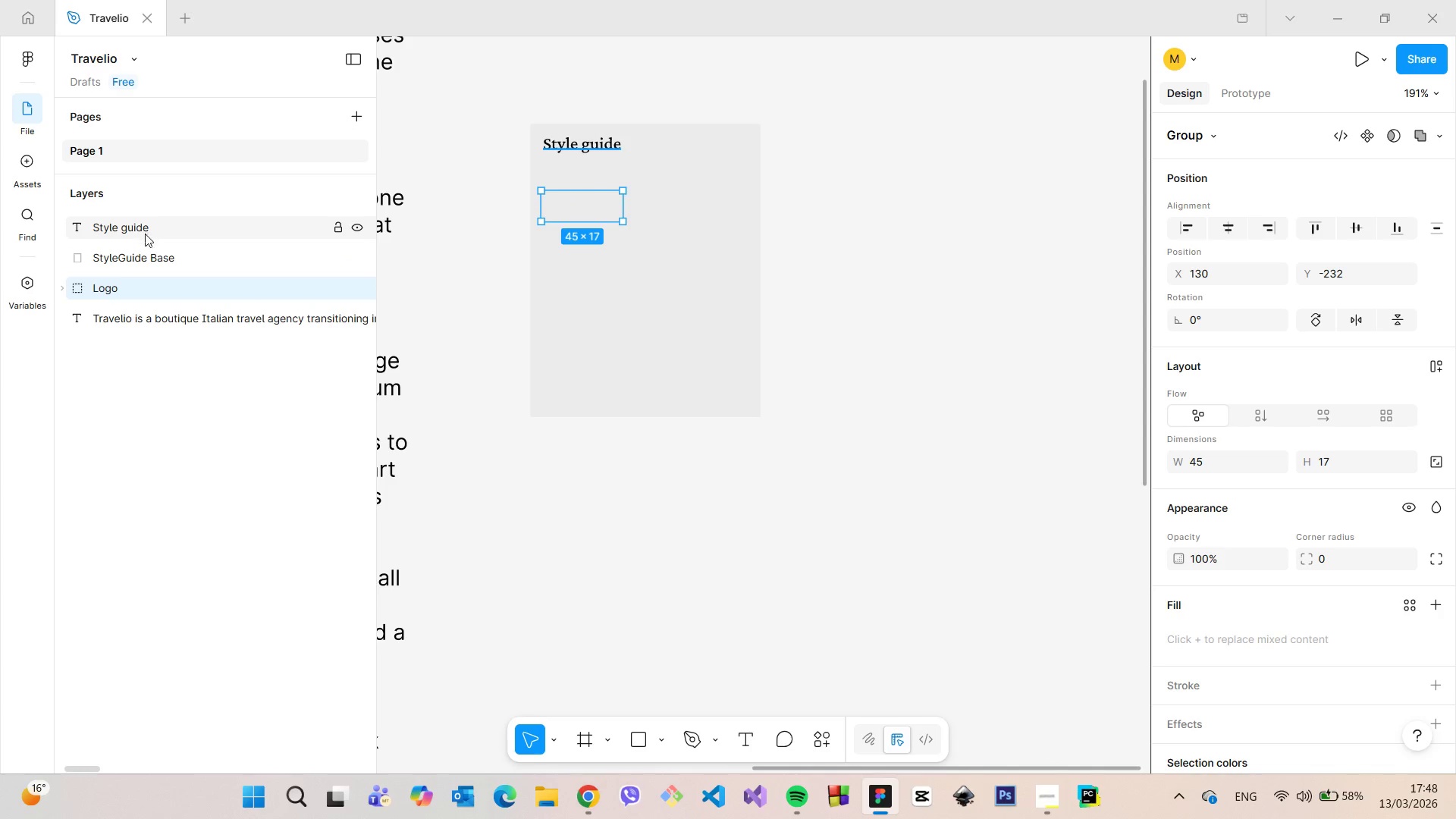 
left_click_drag(start_coordinate=[146, 256], to_coordinate=[146, 302])
 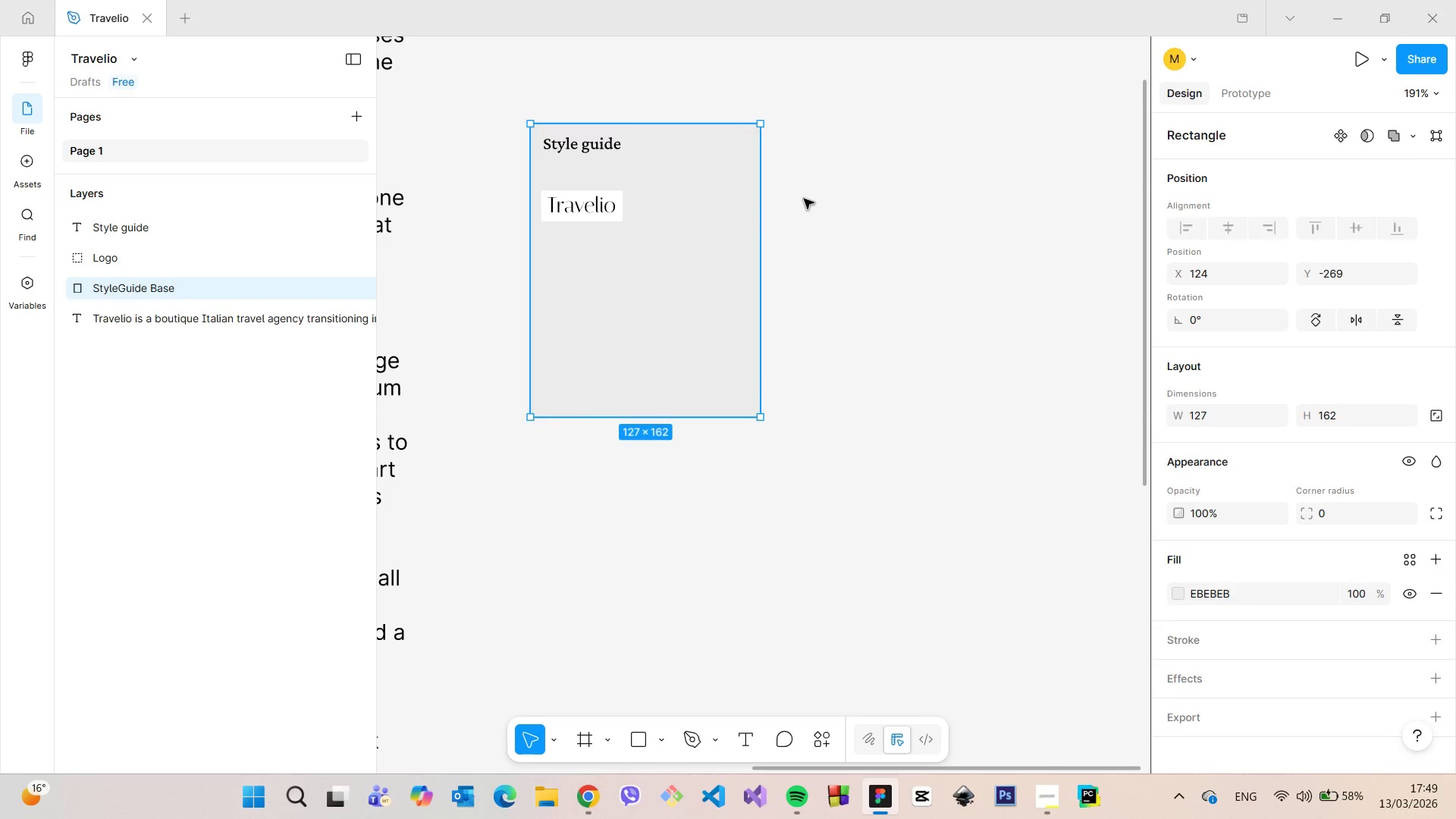 
left_click([804, 199])
 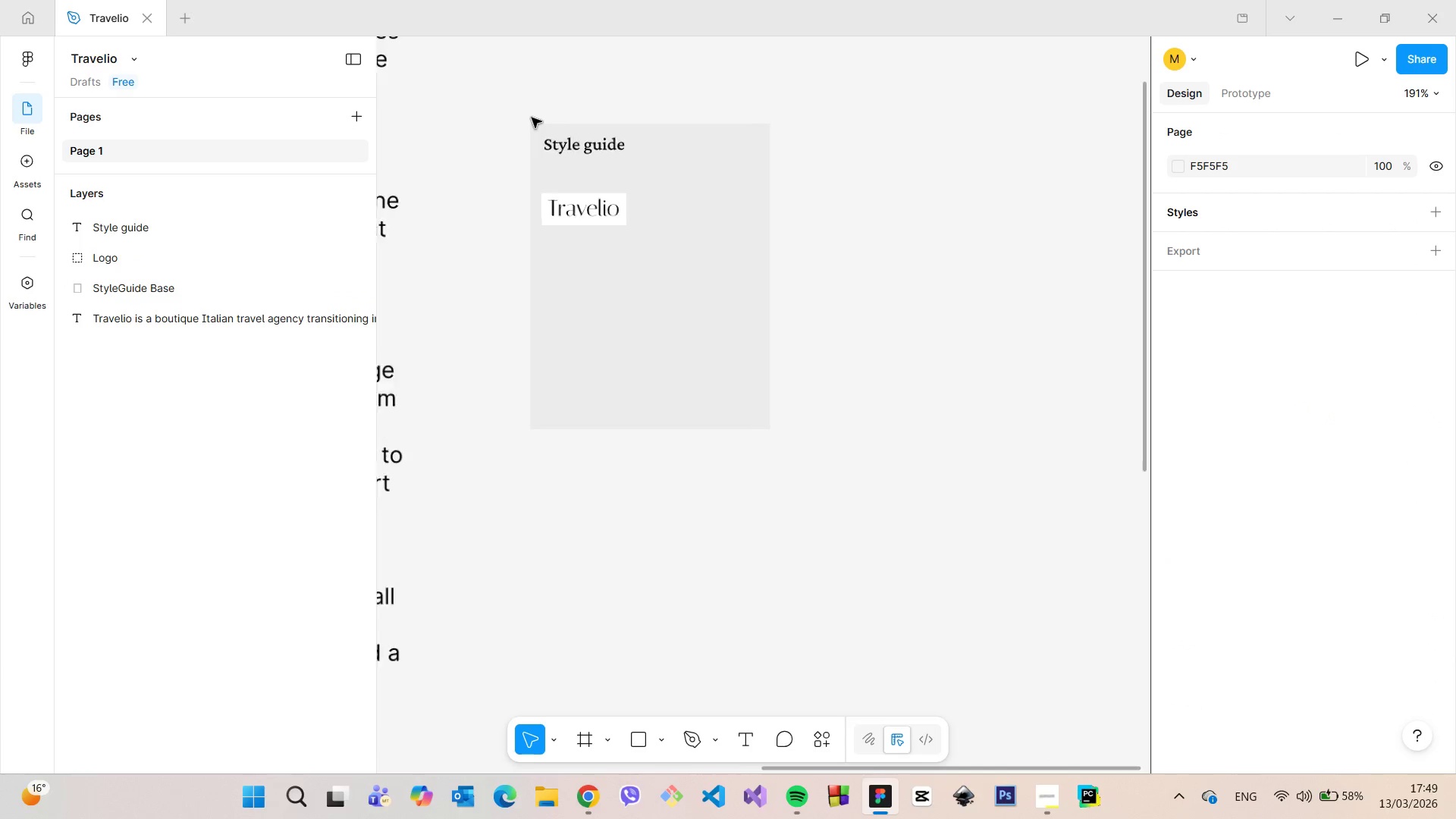 
scroll: coordinate [747, 156], scroll_direction: up, amount: 11.0
 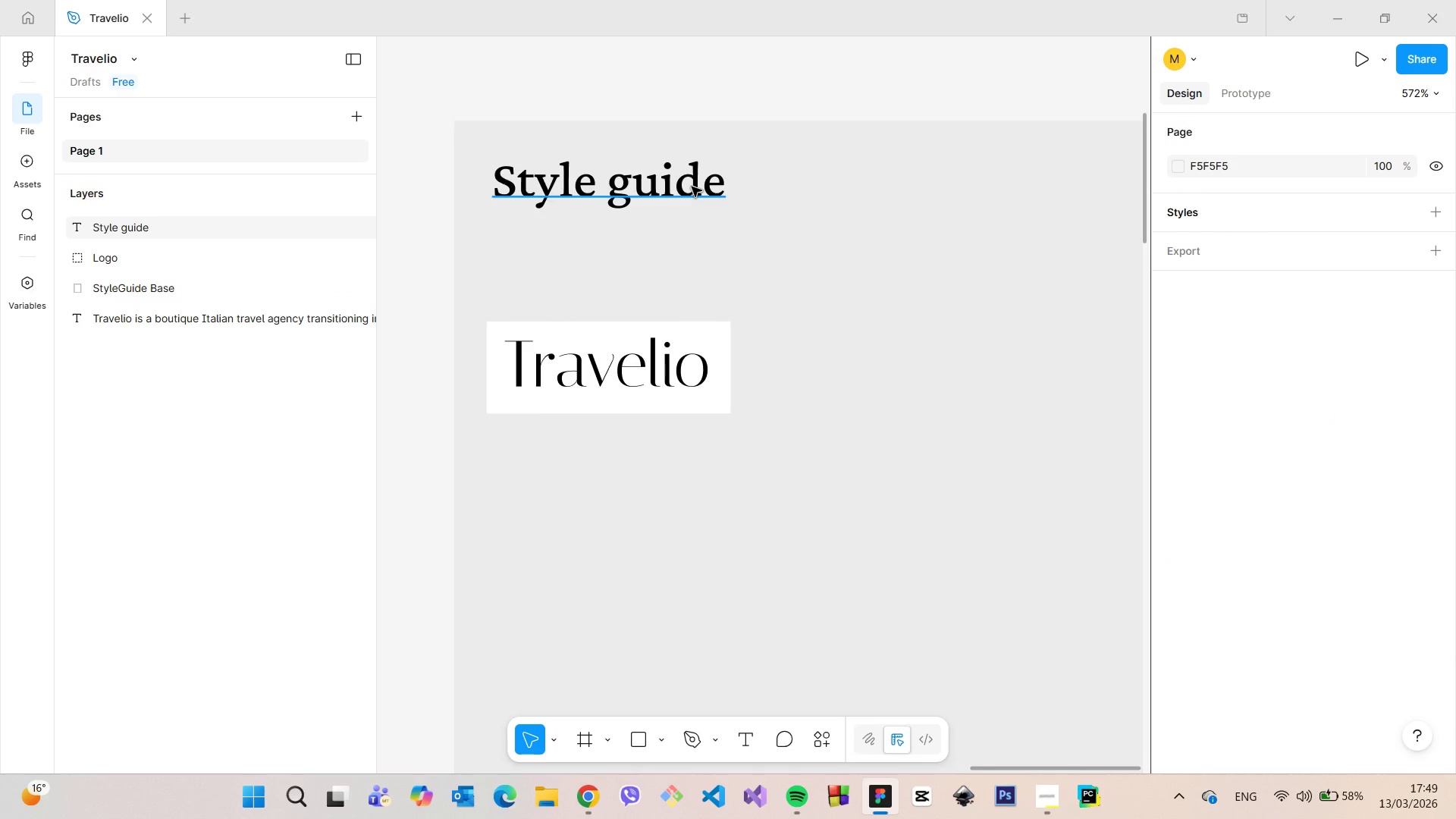 
left_click([692, 187])
 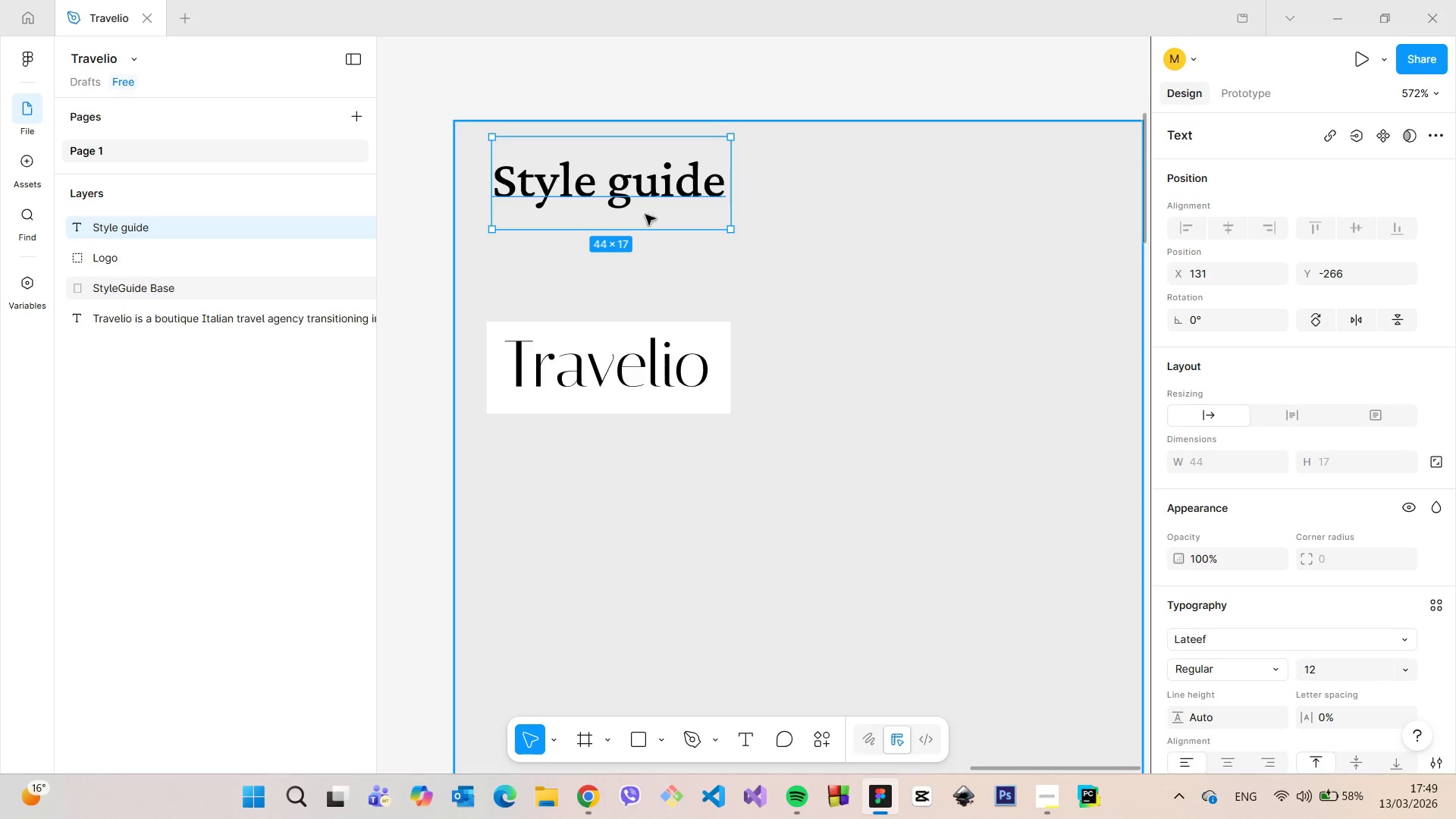 
double_click([645, 190])
 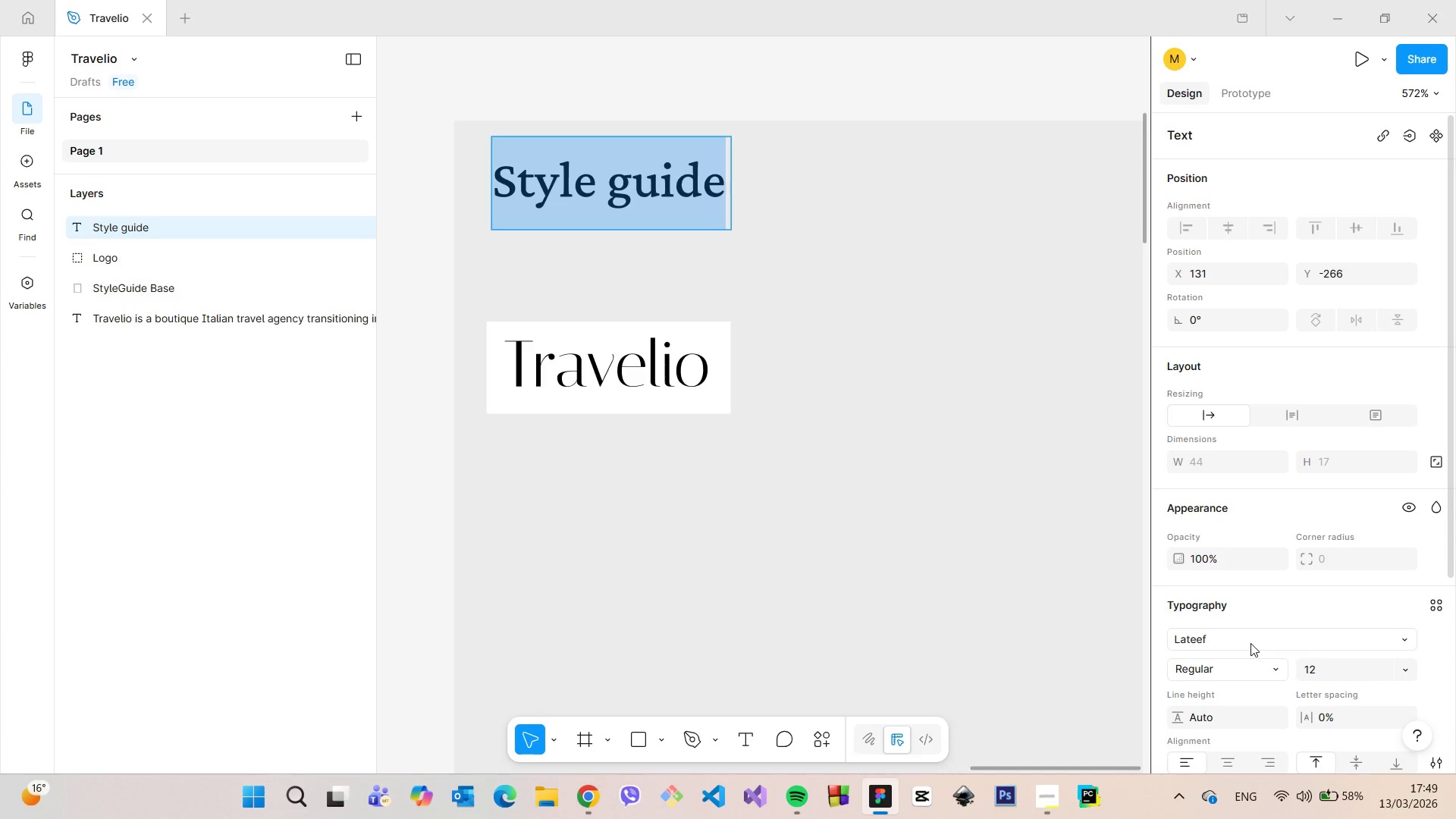 
left_click([1250, 643])
 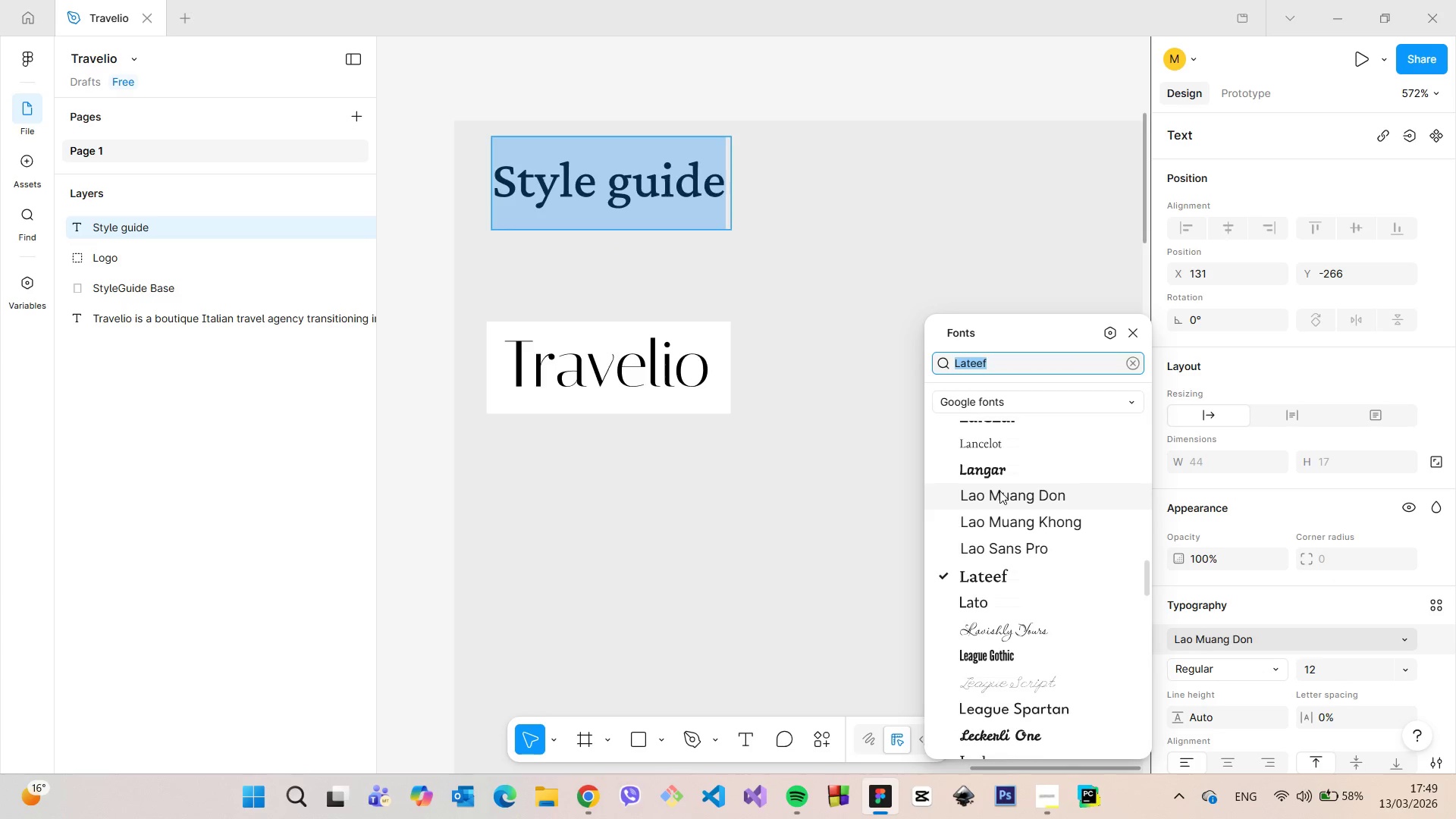 
scroll: coordinate [1000, 491], scroll_direction: up, amount: 7.0
 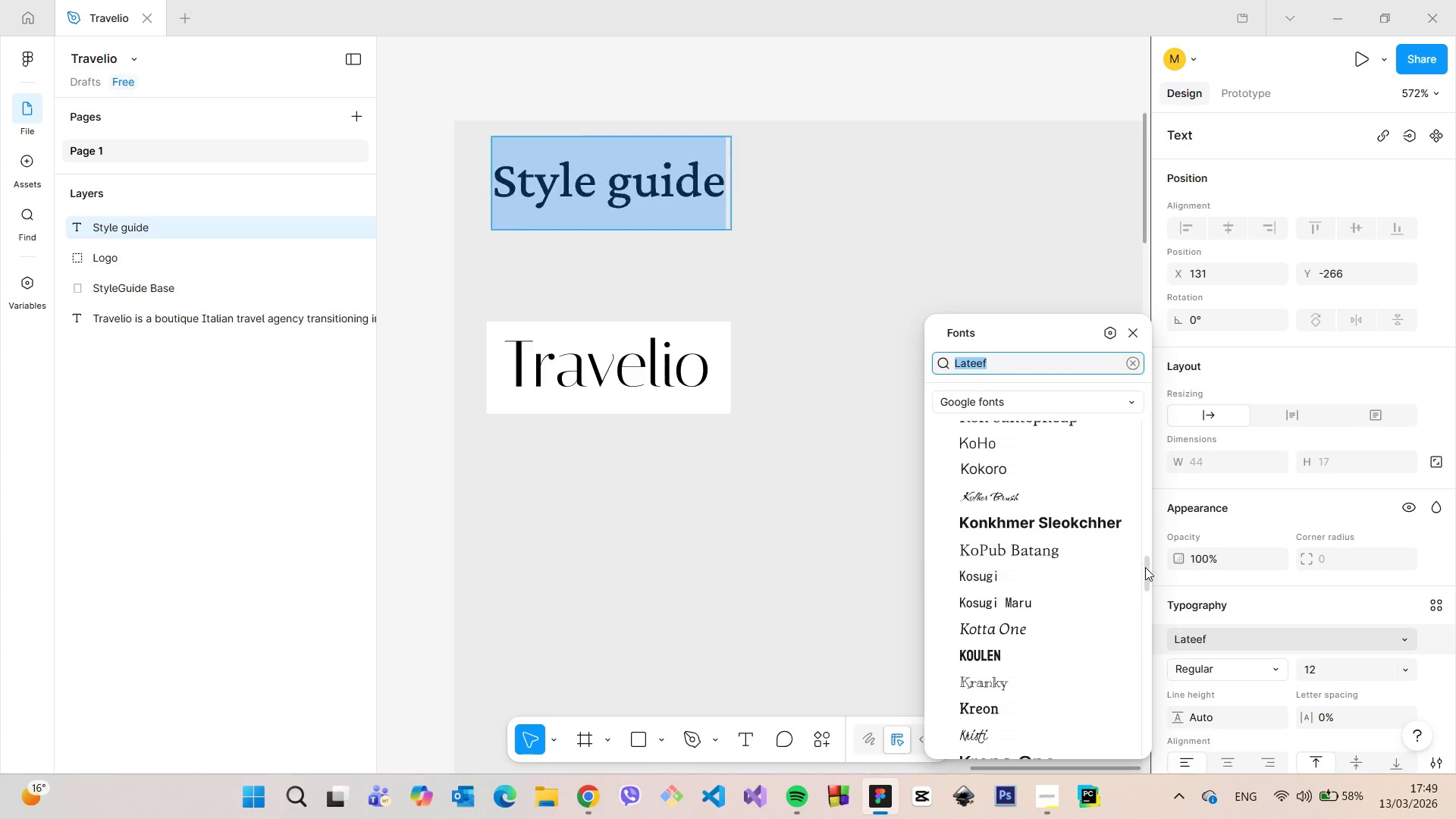 
left_click_drag(start_coordinate=[1145, 567], to_coordinate=[1112, 347])
 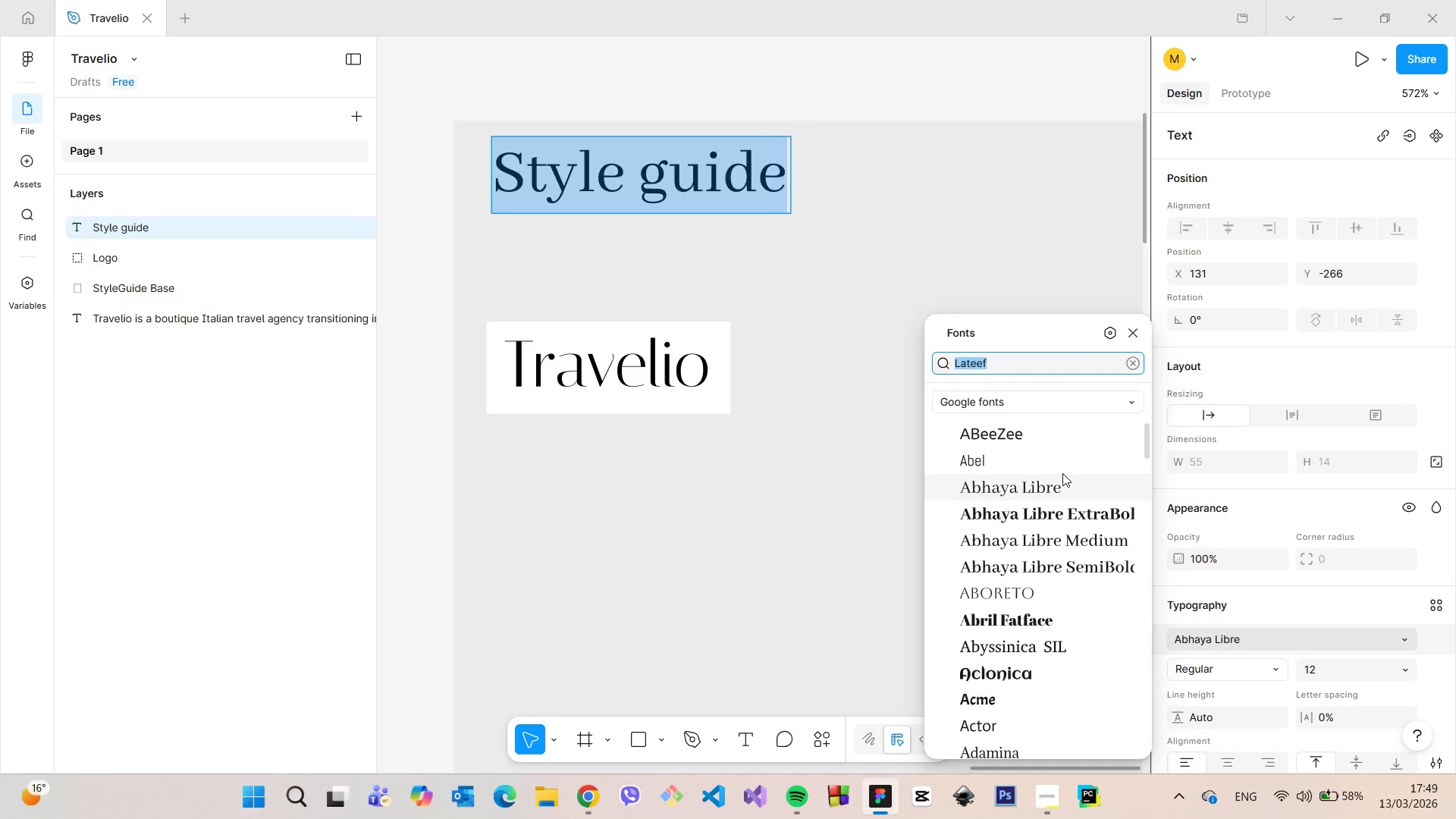 
scroll: coordinate [1059, 483], scroll_direction: down, amount: 4.0
 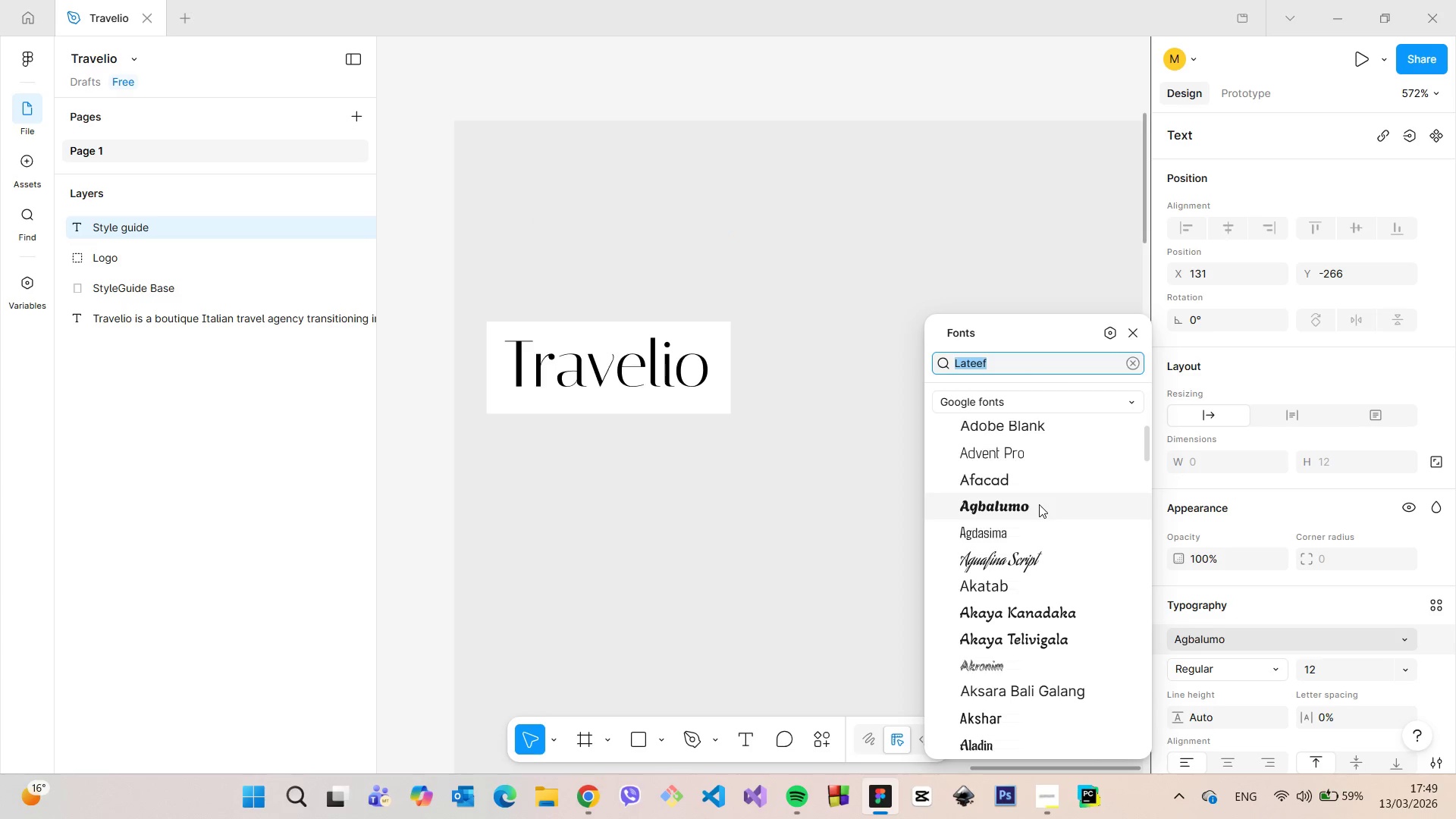 
wait(5.55)
 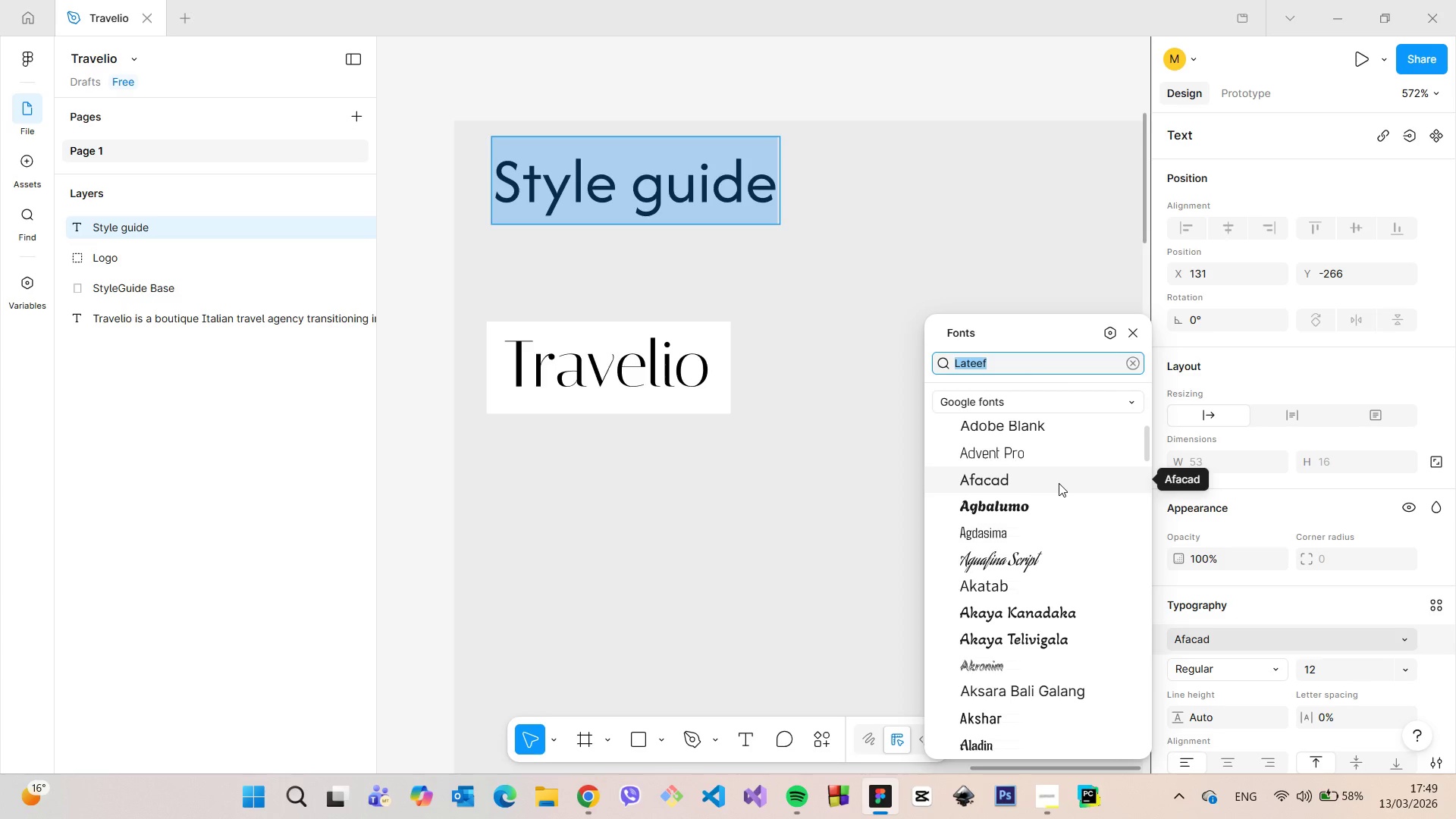 
scroll: coordinate [999, 553], scroll_direction: down, amount: 14.0
 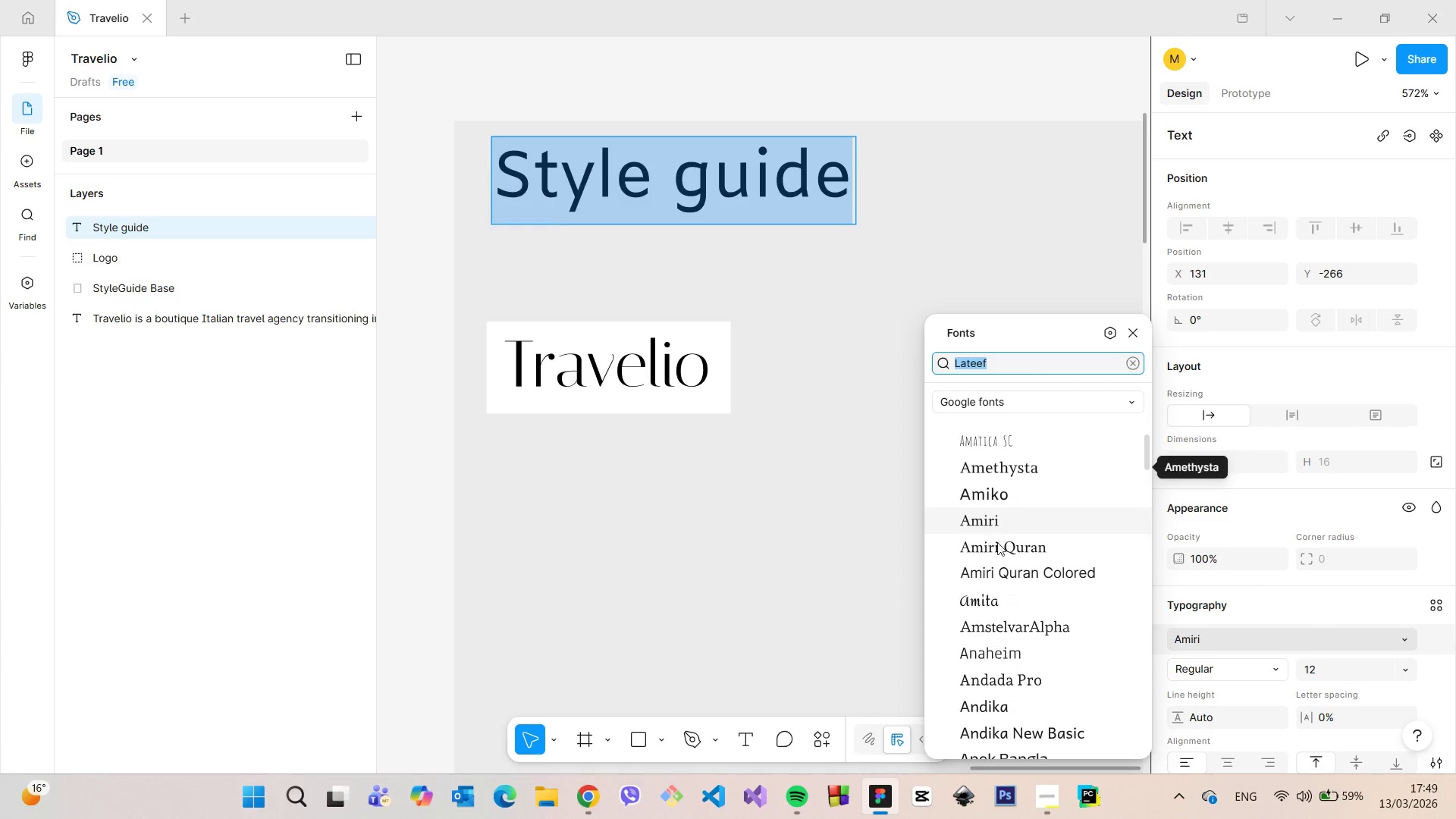 
wait(6.81)
 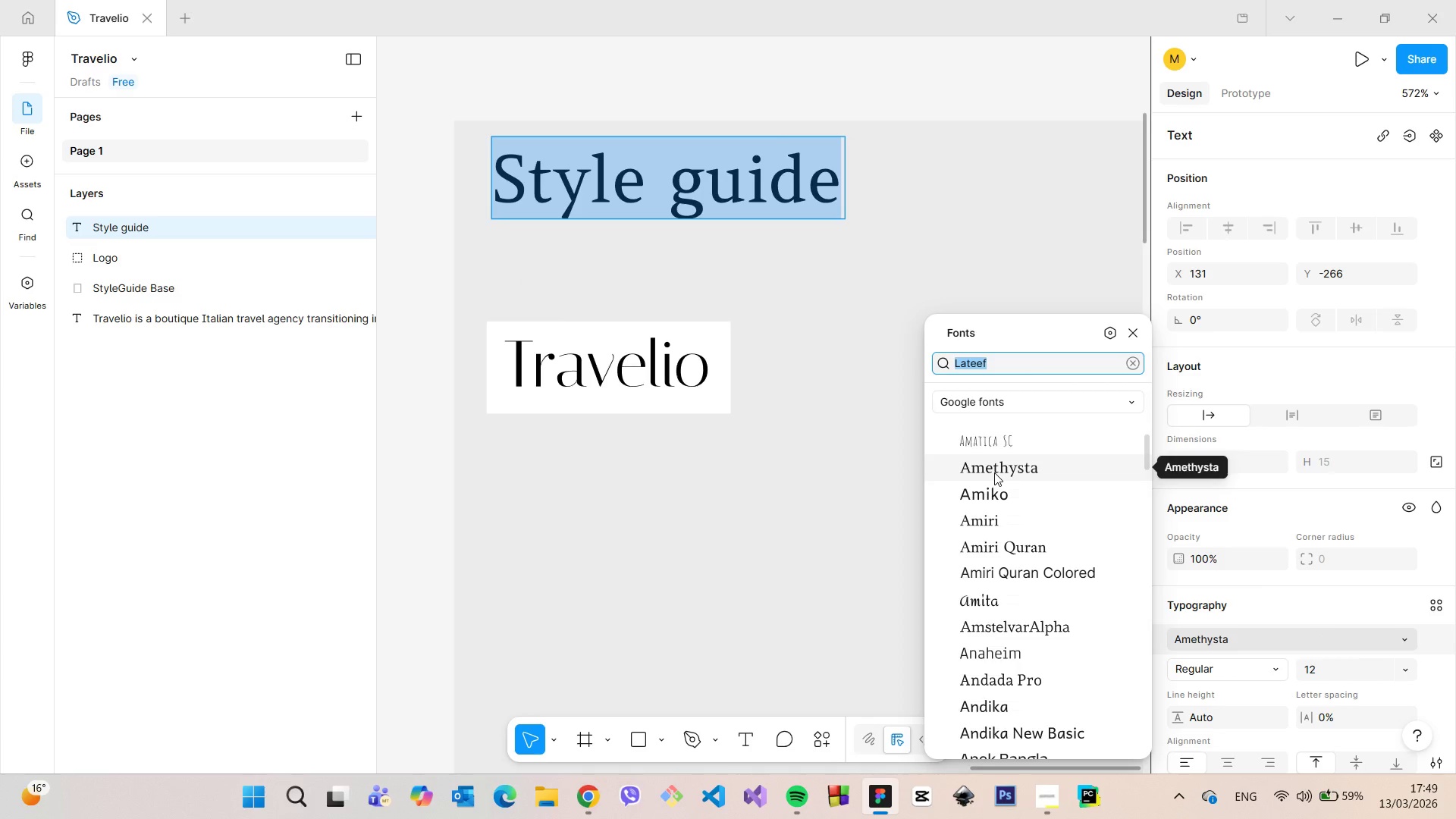 
scroll: coordinate [1015, 525], scroll_direction: down, amount: 8.0
 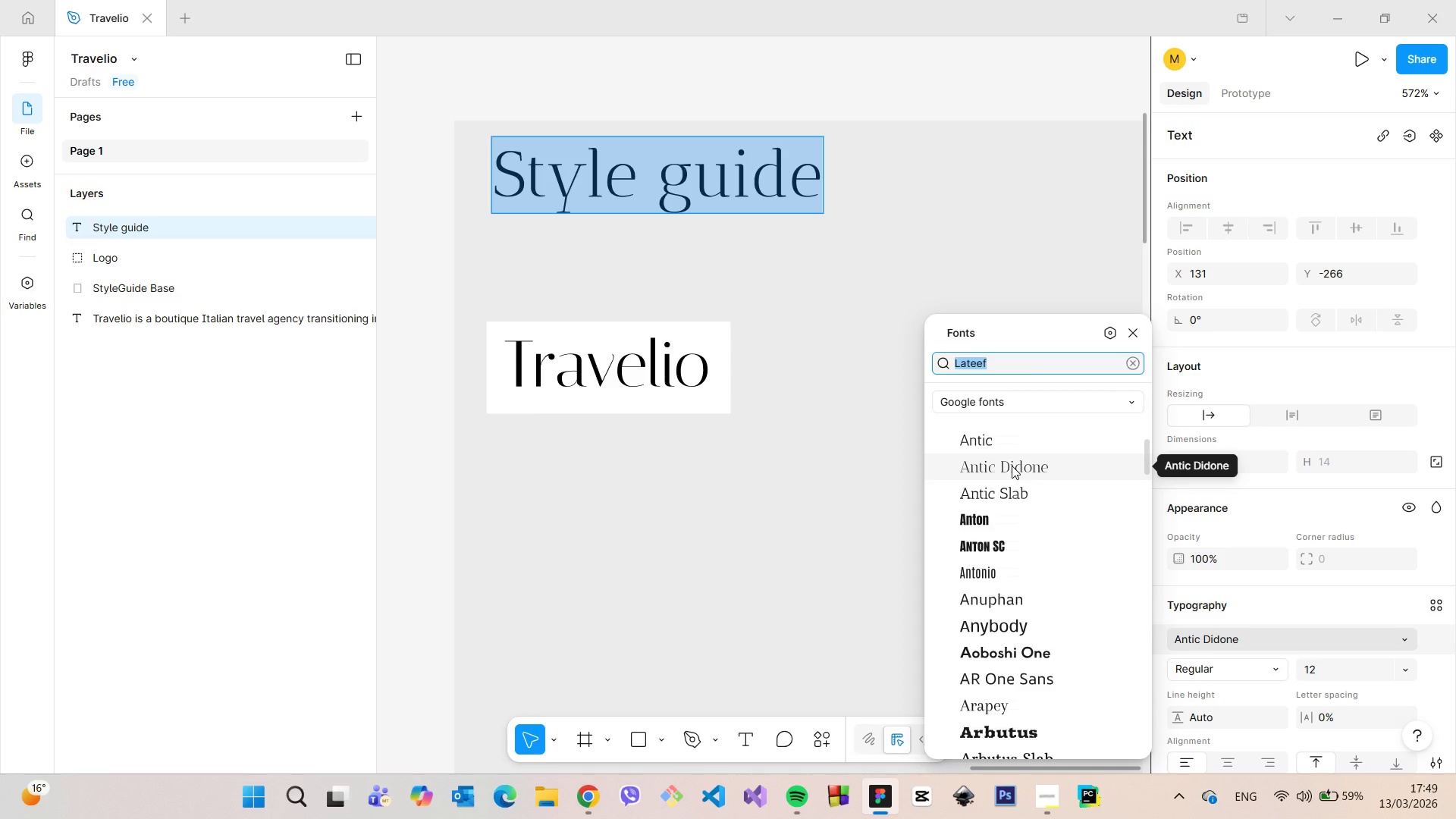 
wait(5.44)
 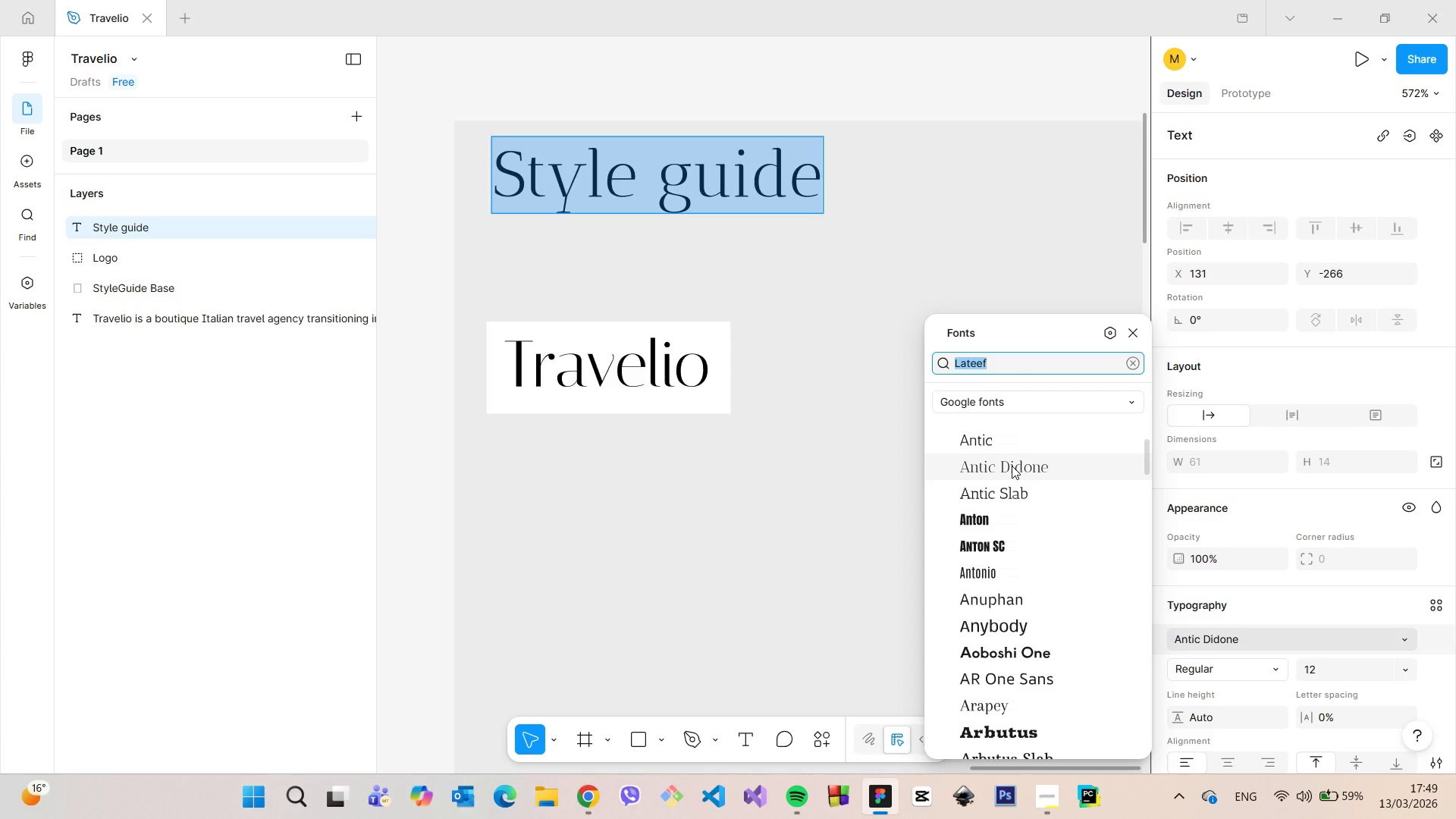 
left_click([1012, 466])
 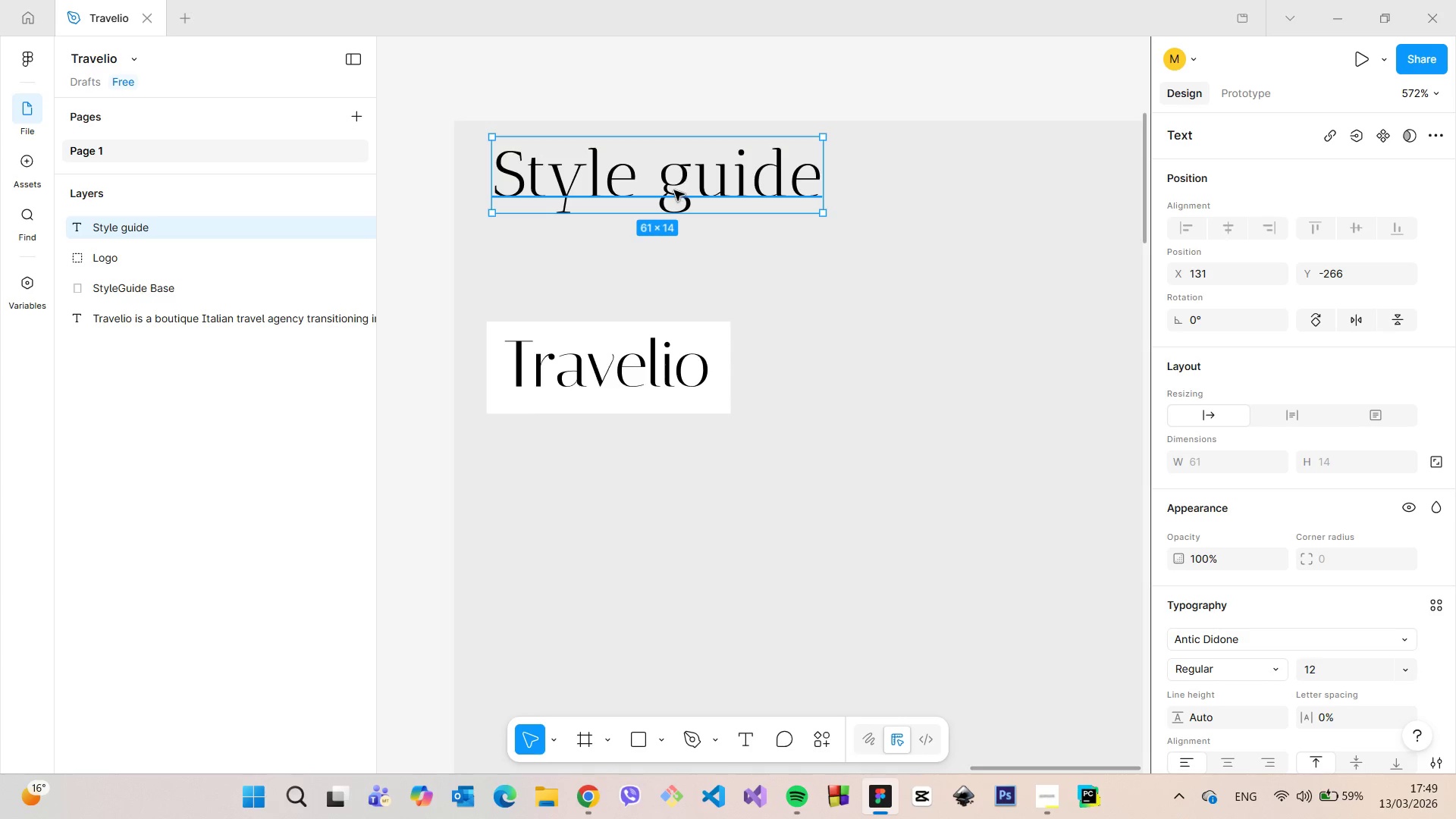 
hold_key(key=AltLeft, duration=1.52)
left_click_drag(start_coordinate=[674, 190], to_coordinate=[673, 276])
 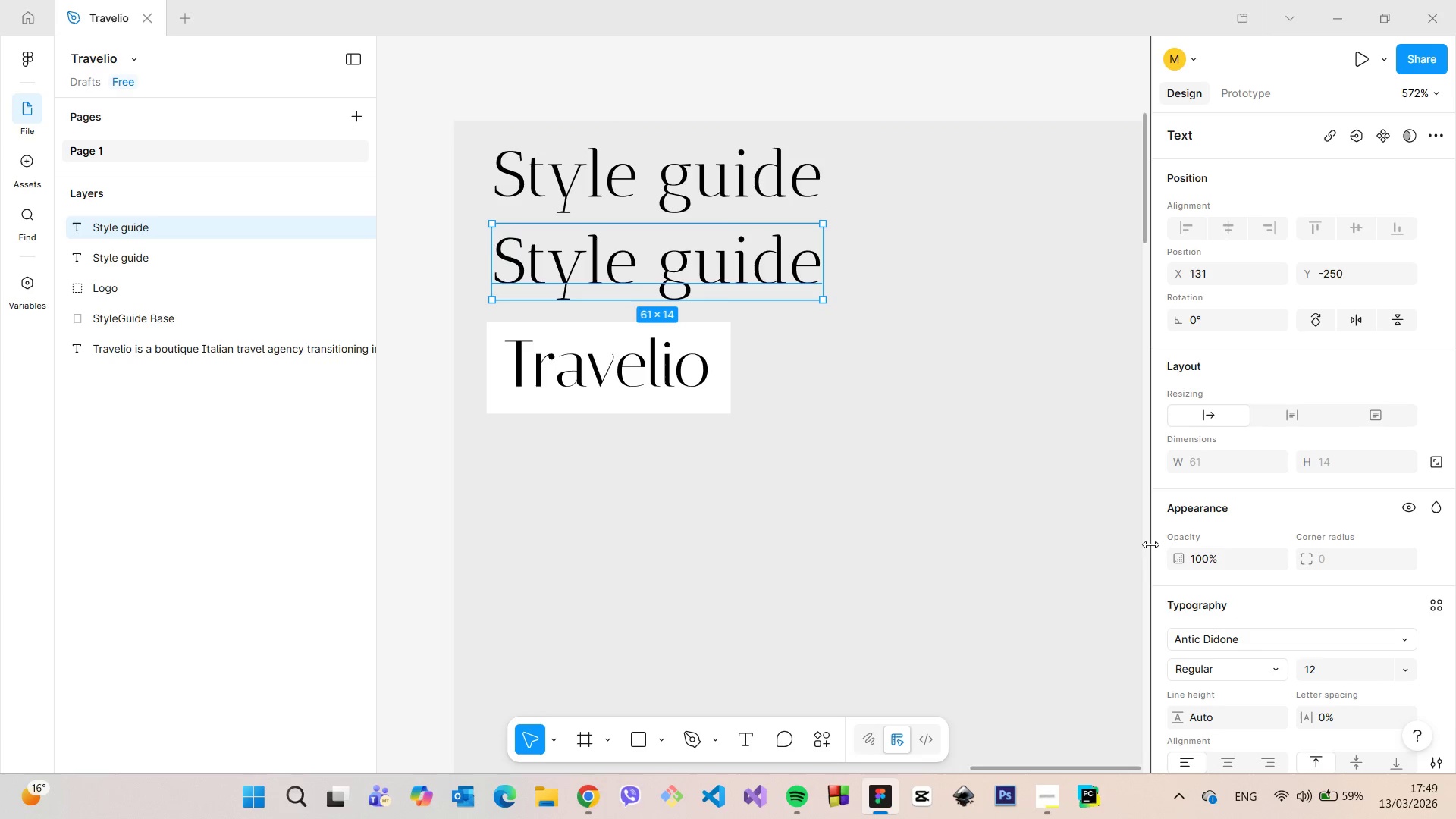 
key(Alt+AltLeft)
 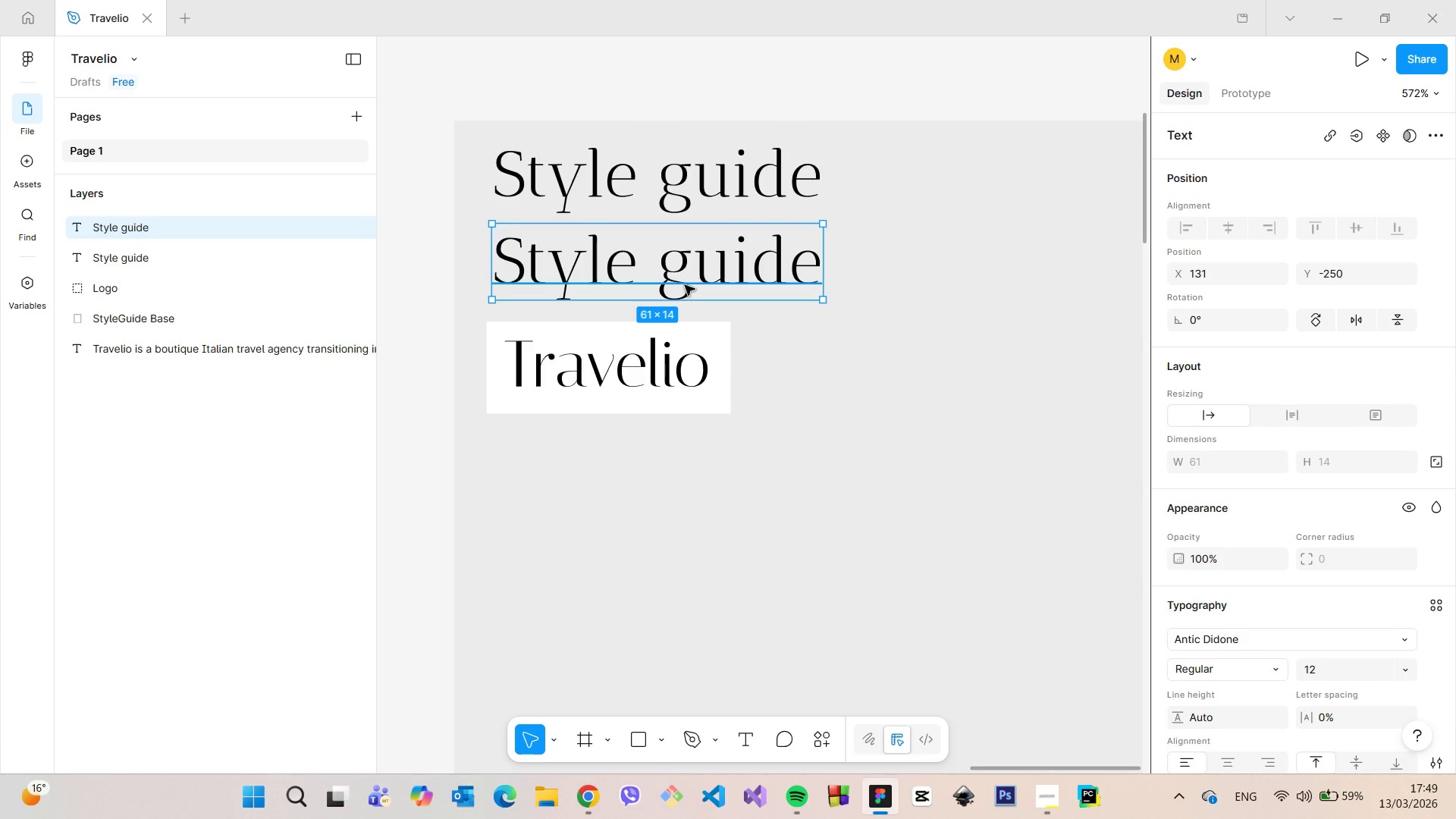 
key(Alt+AltLeft)
 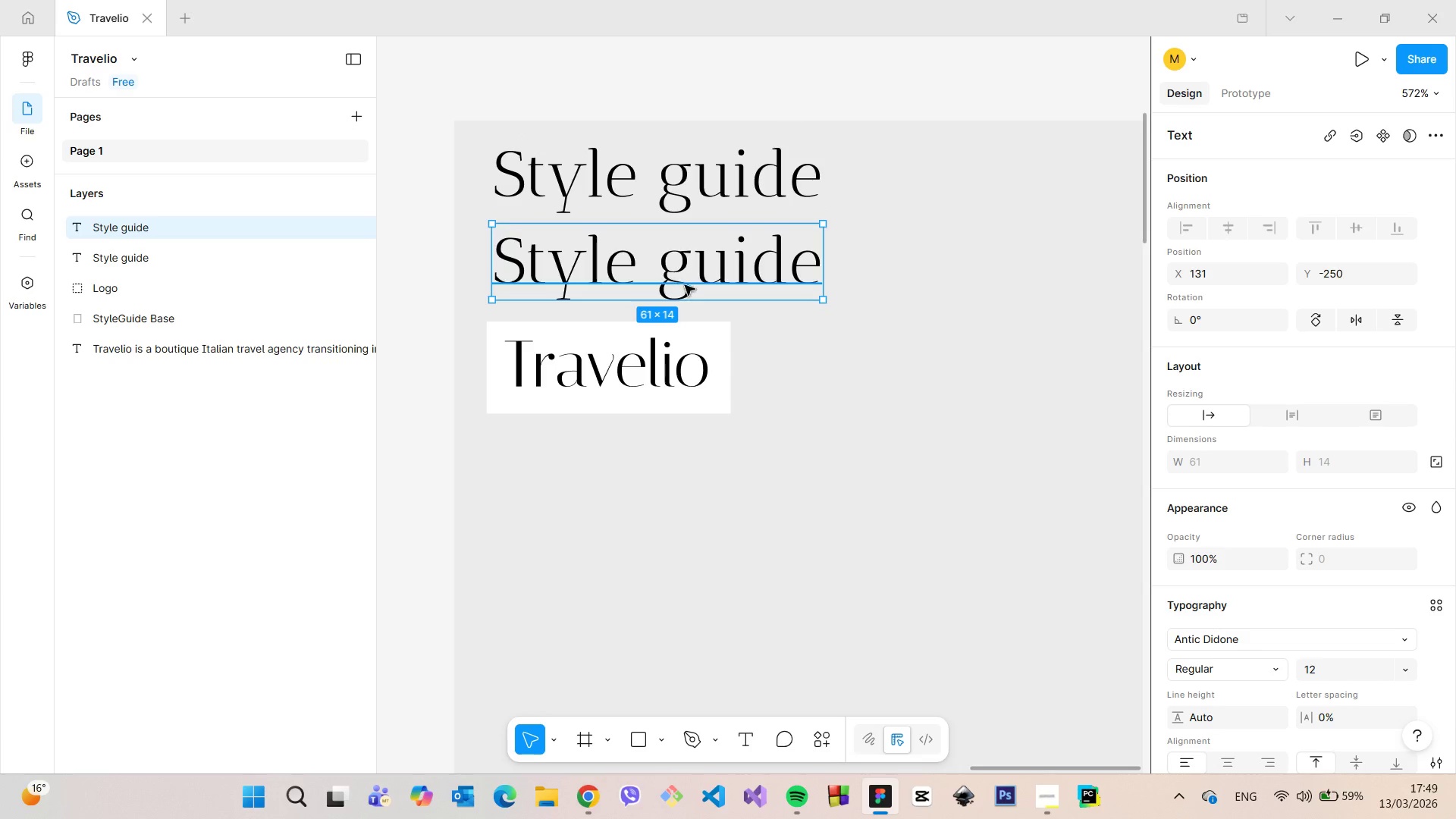 
key(Alt+AltLeft)
 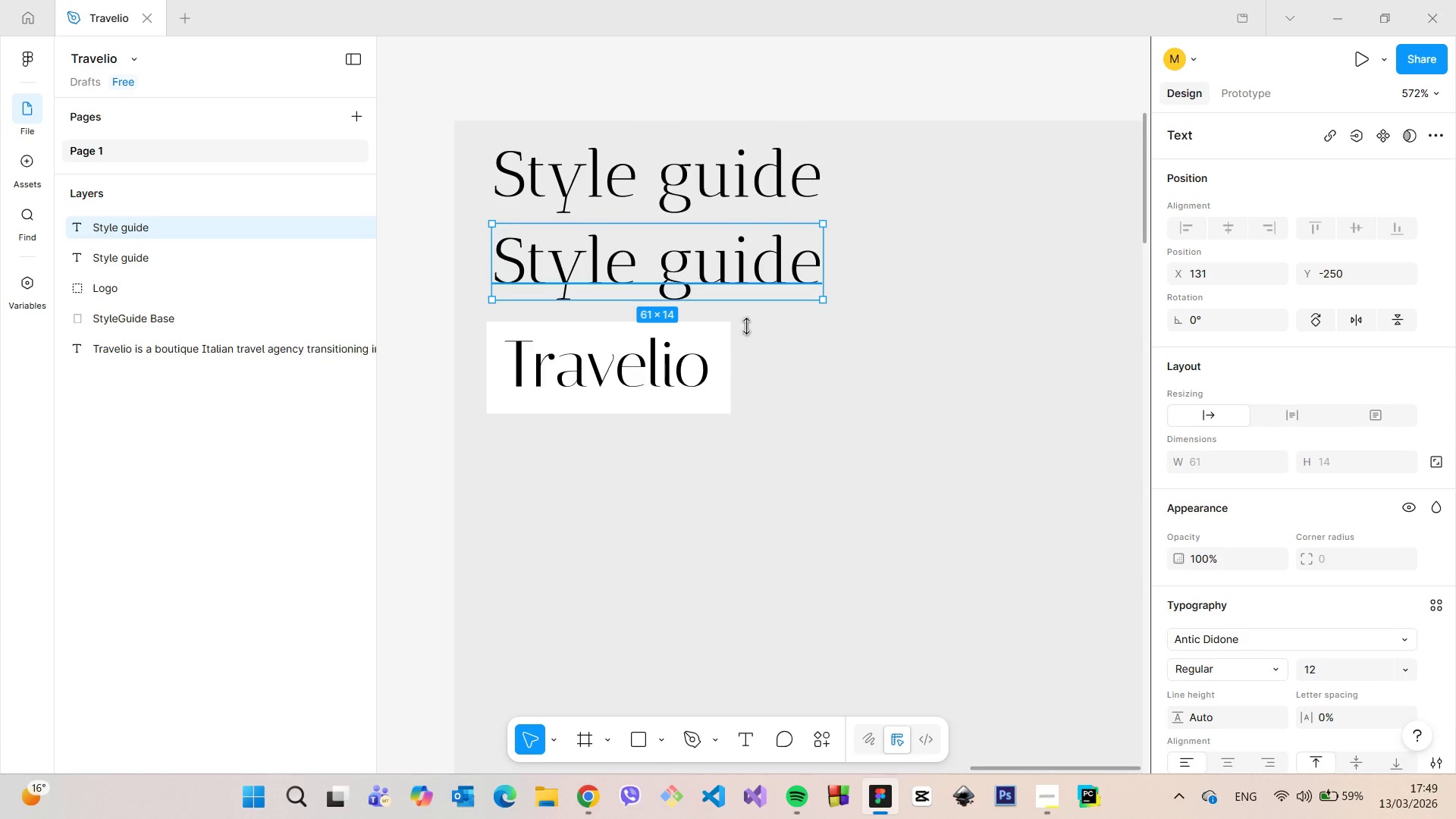 
key(Alt+AltLeft)
 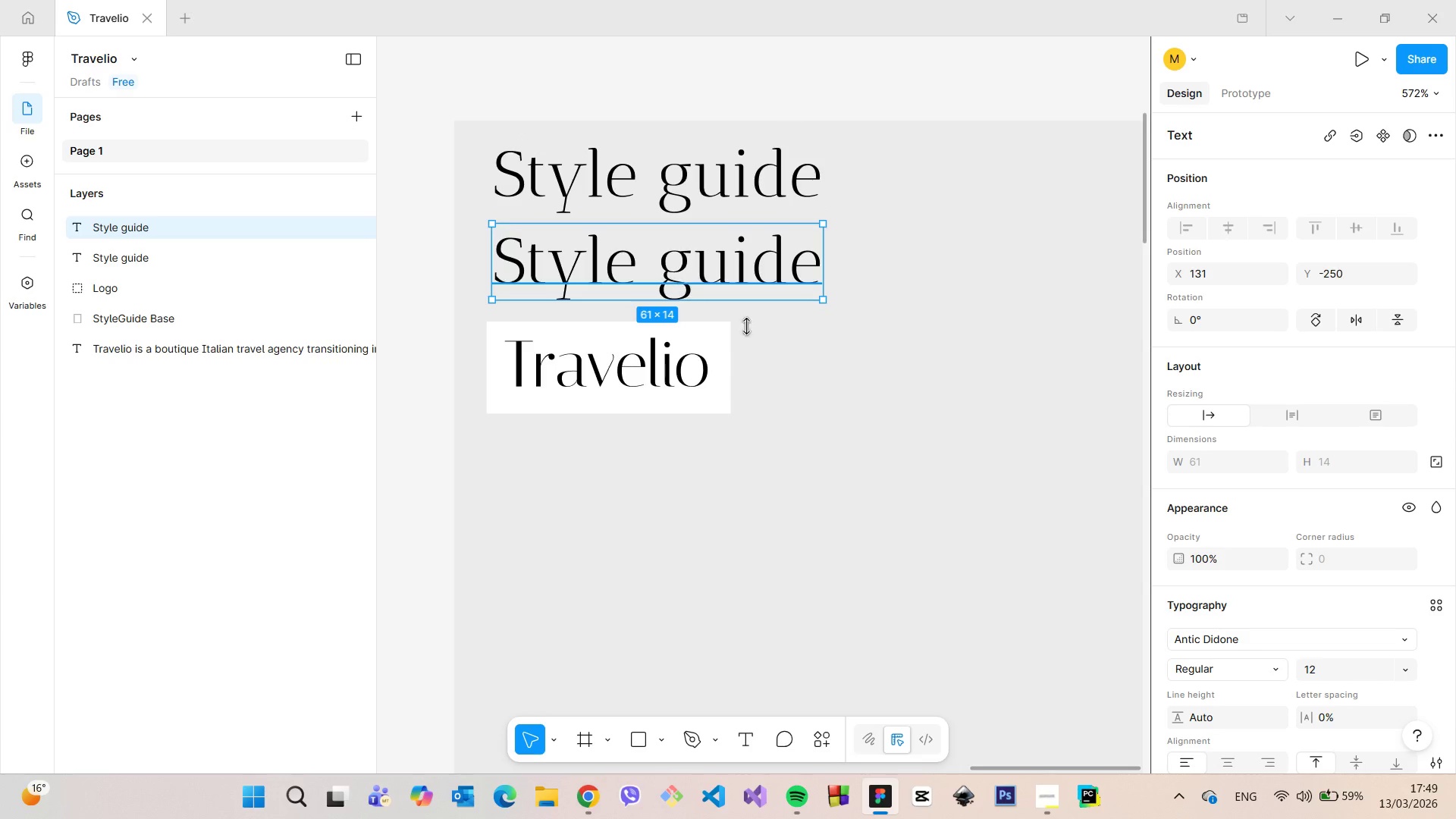 
key(Alt+AltLeft)
 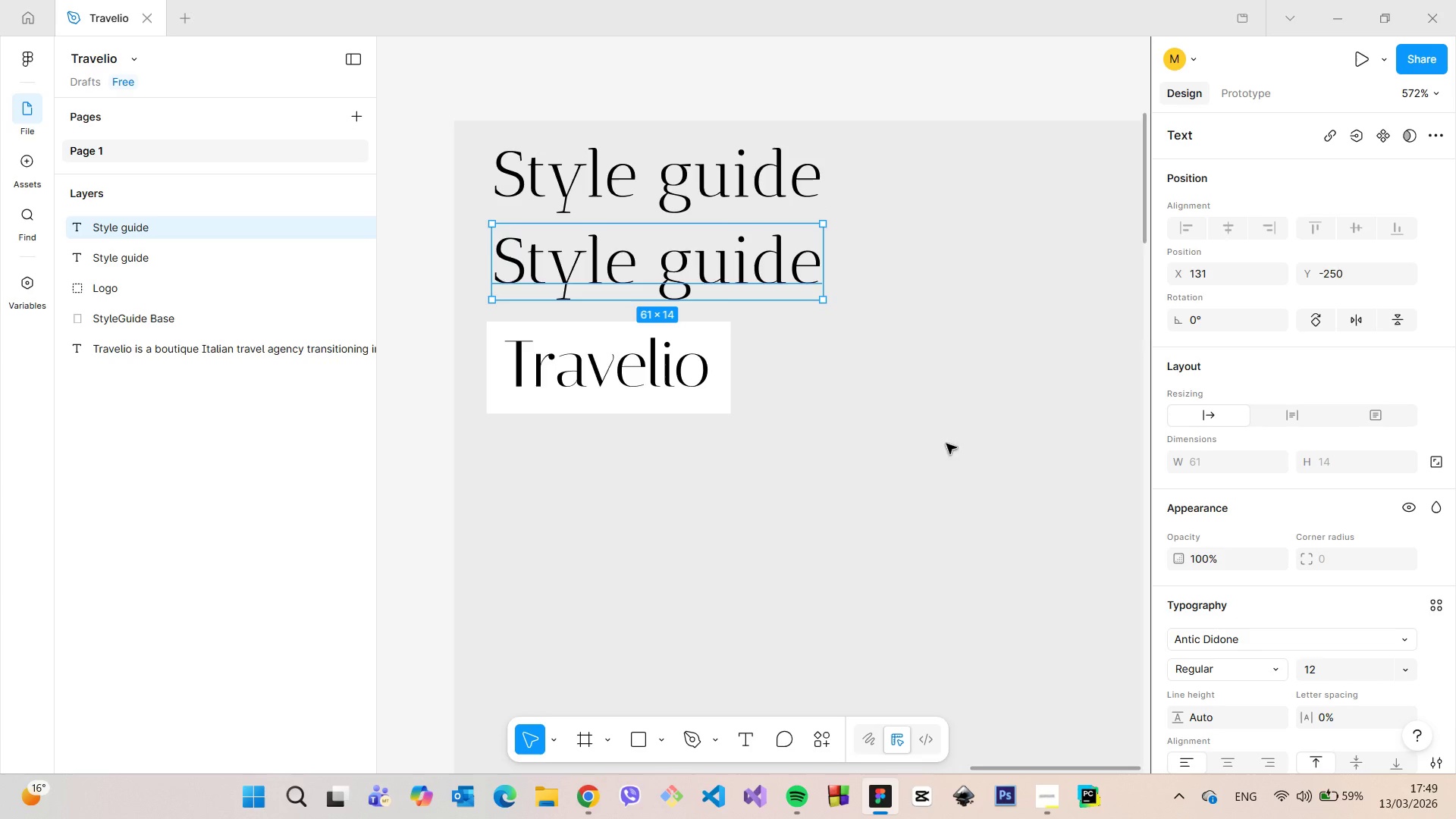 
key(Alt+AltLeft)
 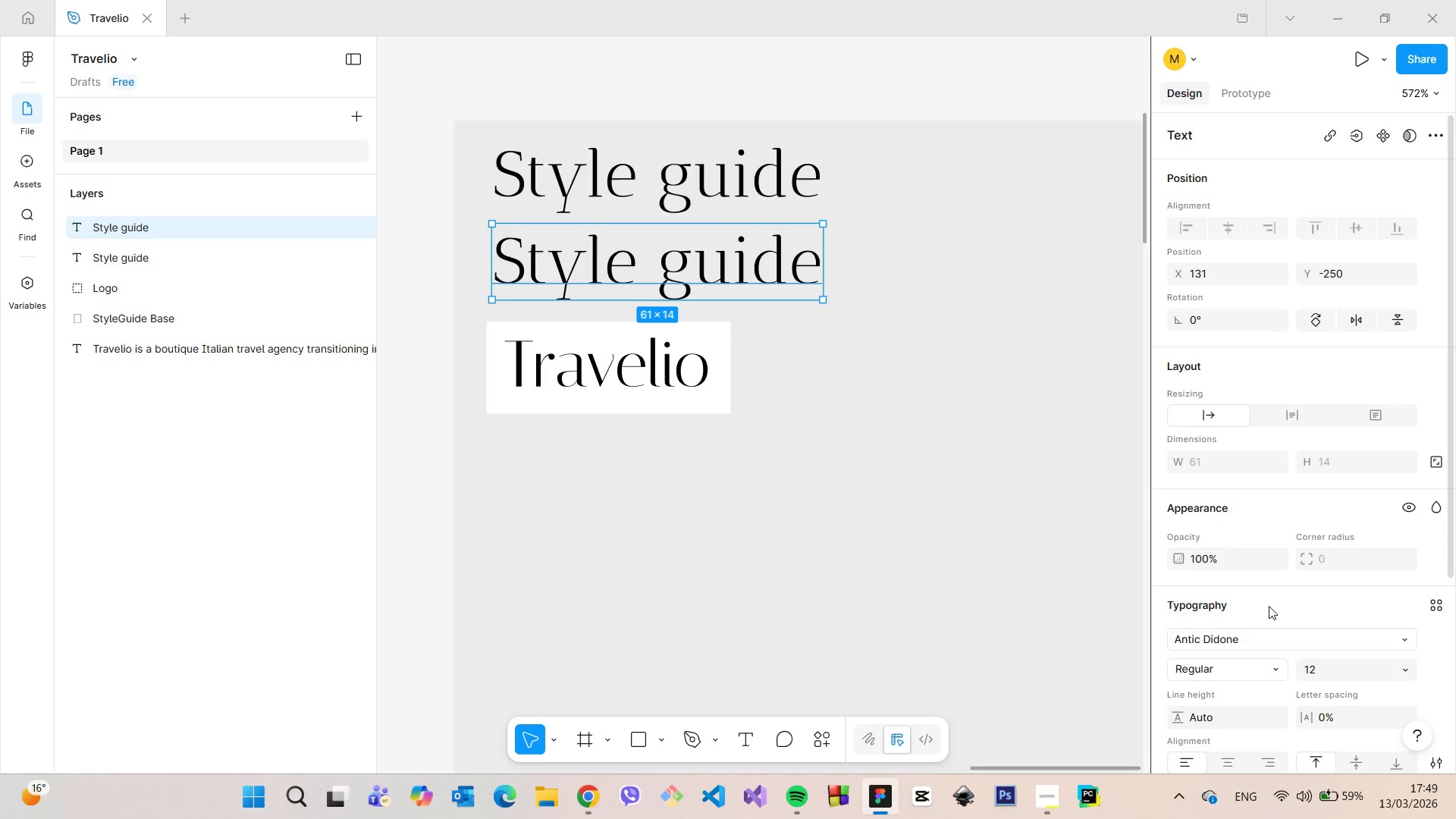 
left_click([1246, 635])
 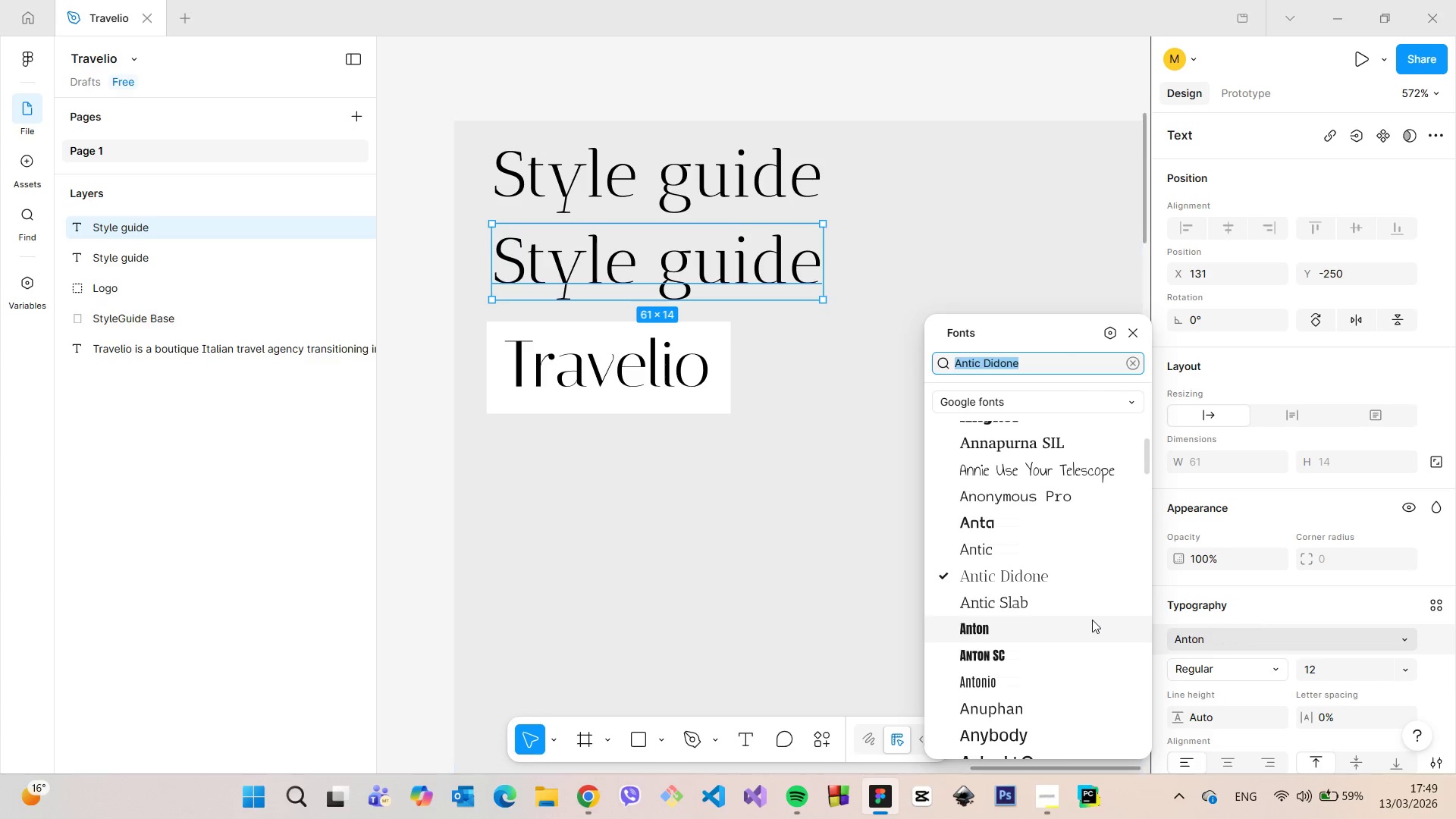 
scroll: coordinate [1053, 573], scroll_direction: down, amount: 8.0
 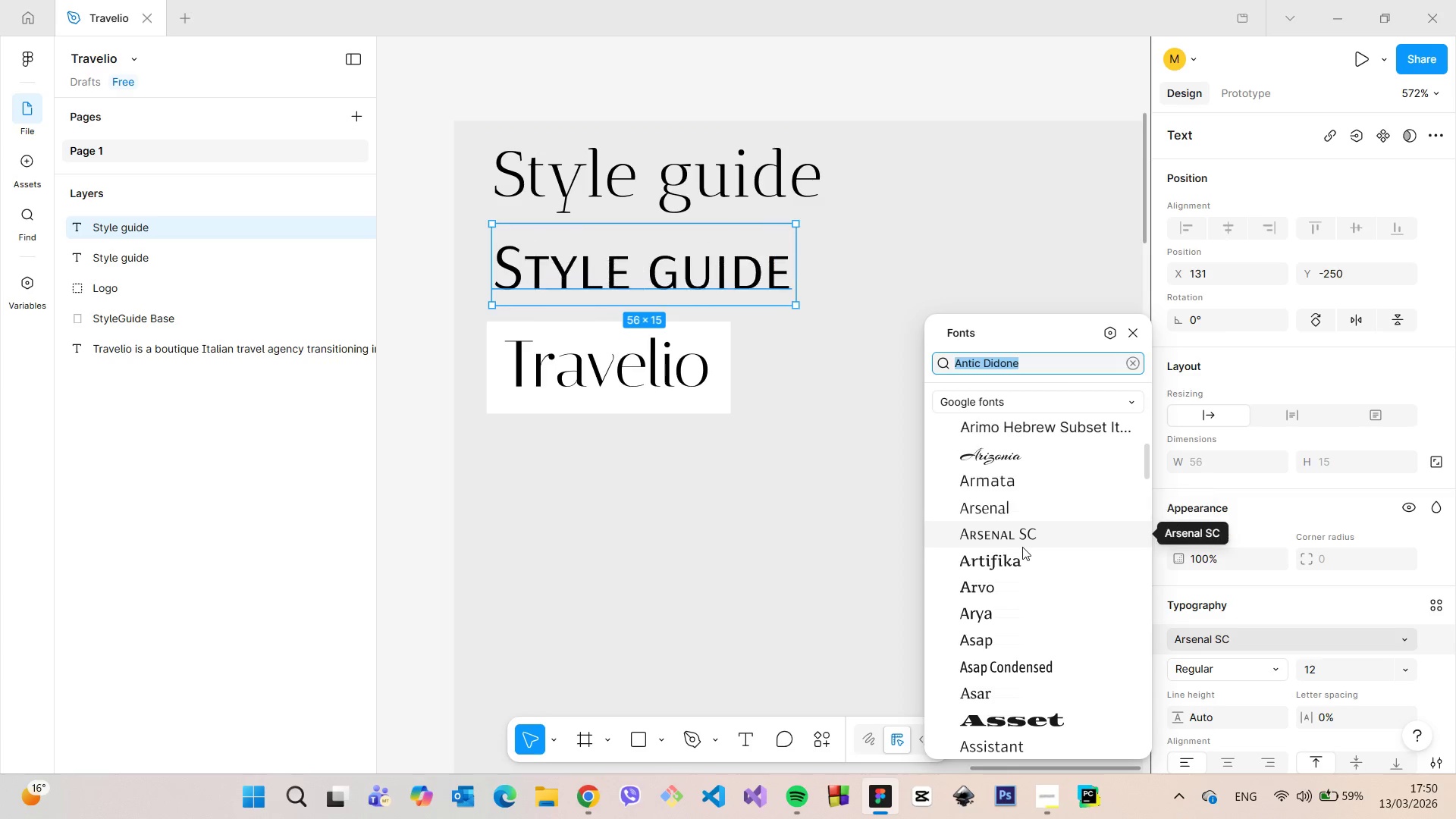 
wait(5.21)
 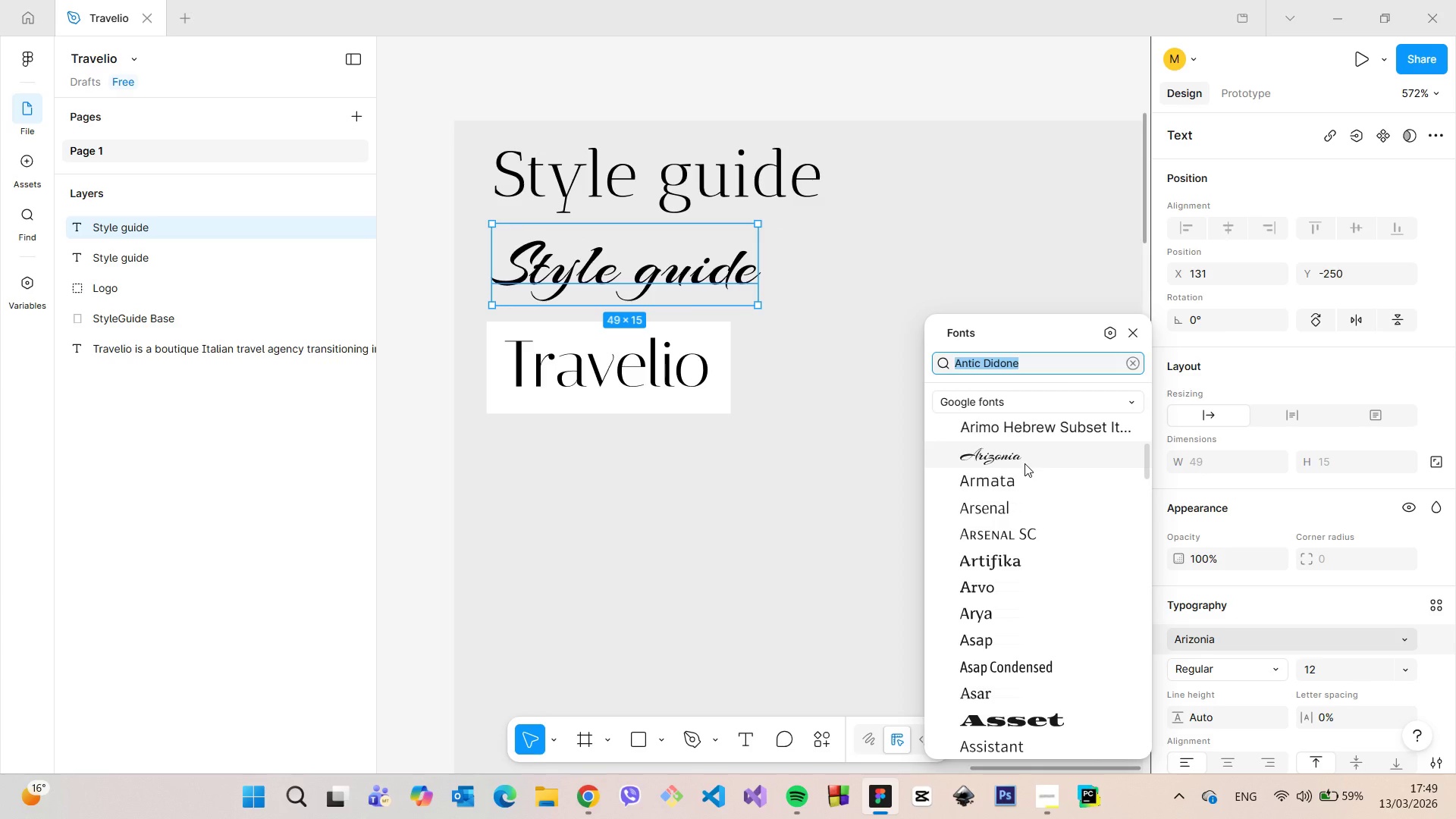 
scroll: coordinate [1017, 501], scroll_direction: down, amount: 17.0
 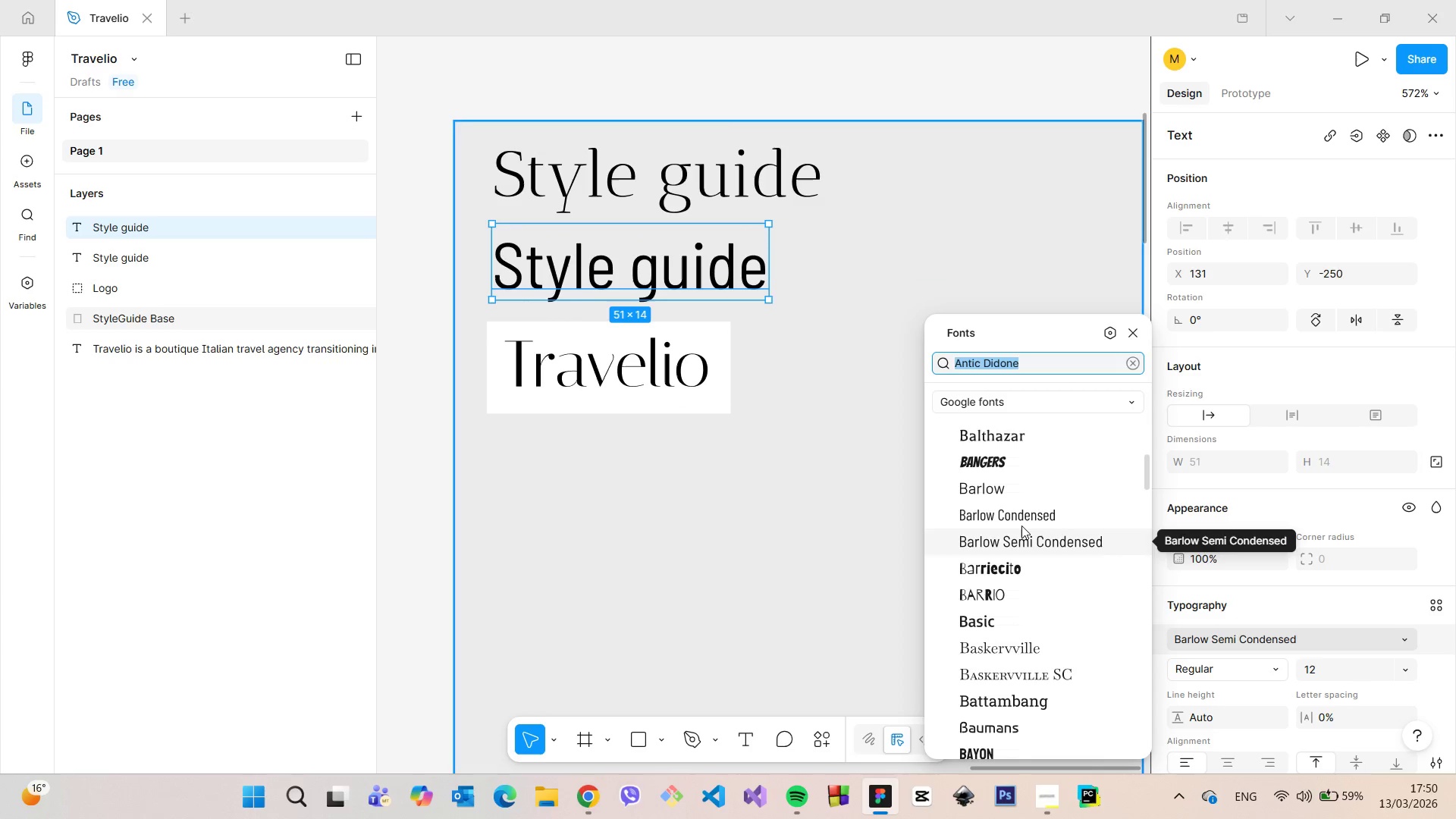 
scroll: coordinate [1037, 582], scroll_direction: down, amount: 15.0
 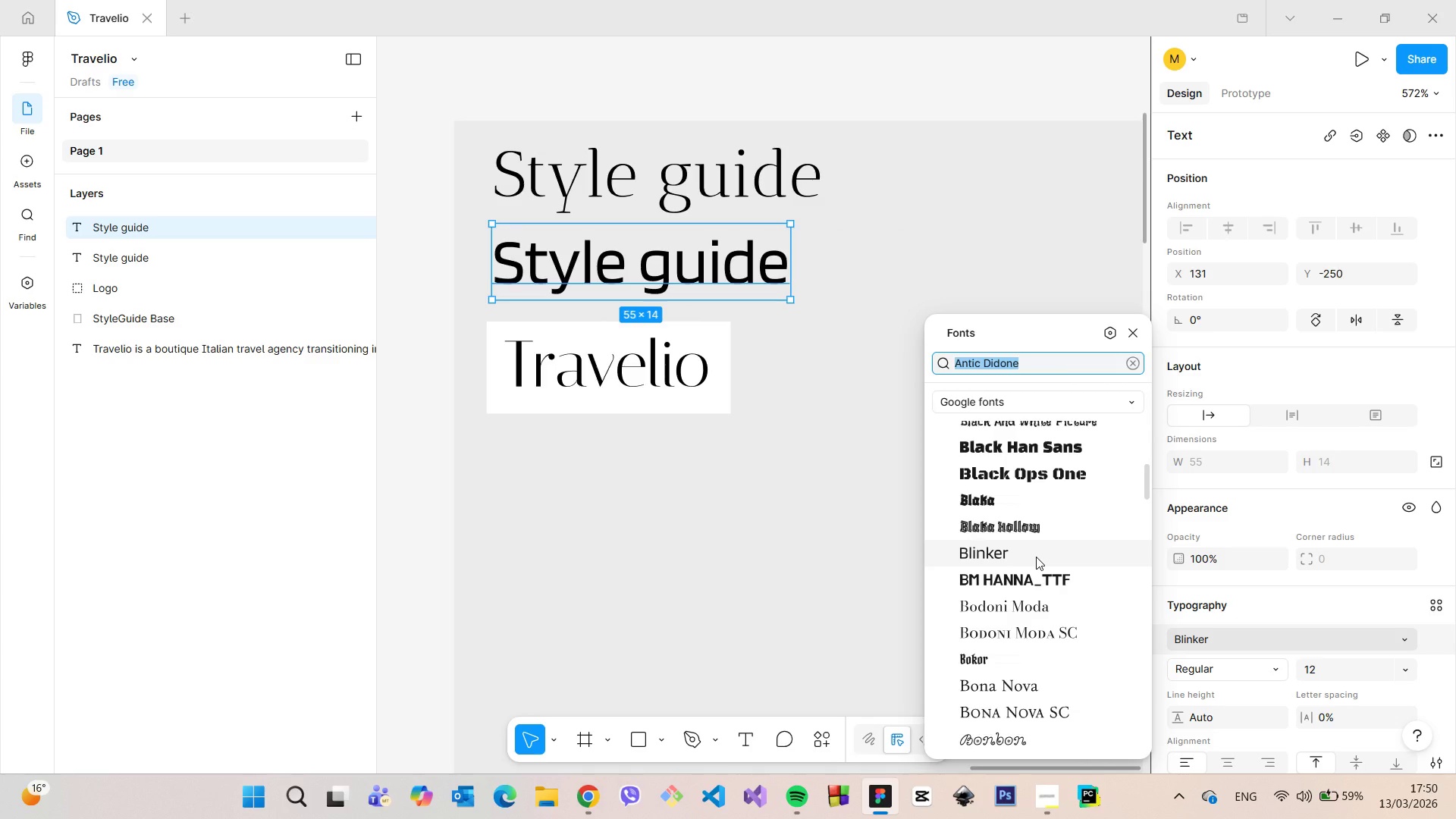 
scroll: coordinate [1017, 464], scroll_direction: down, amount: 6.0
 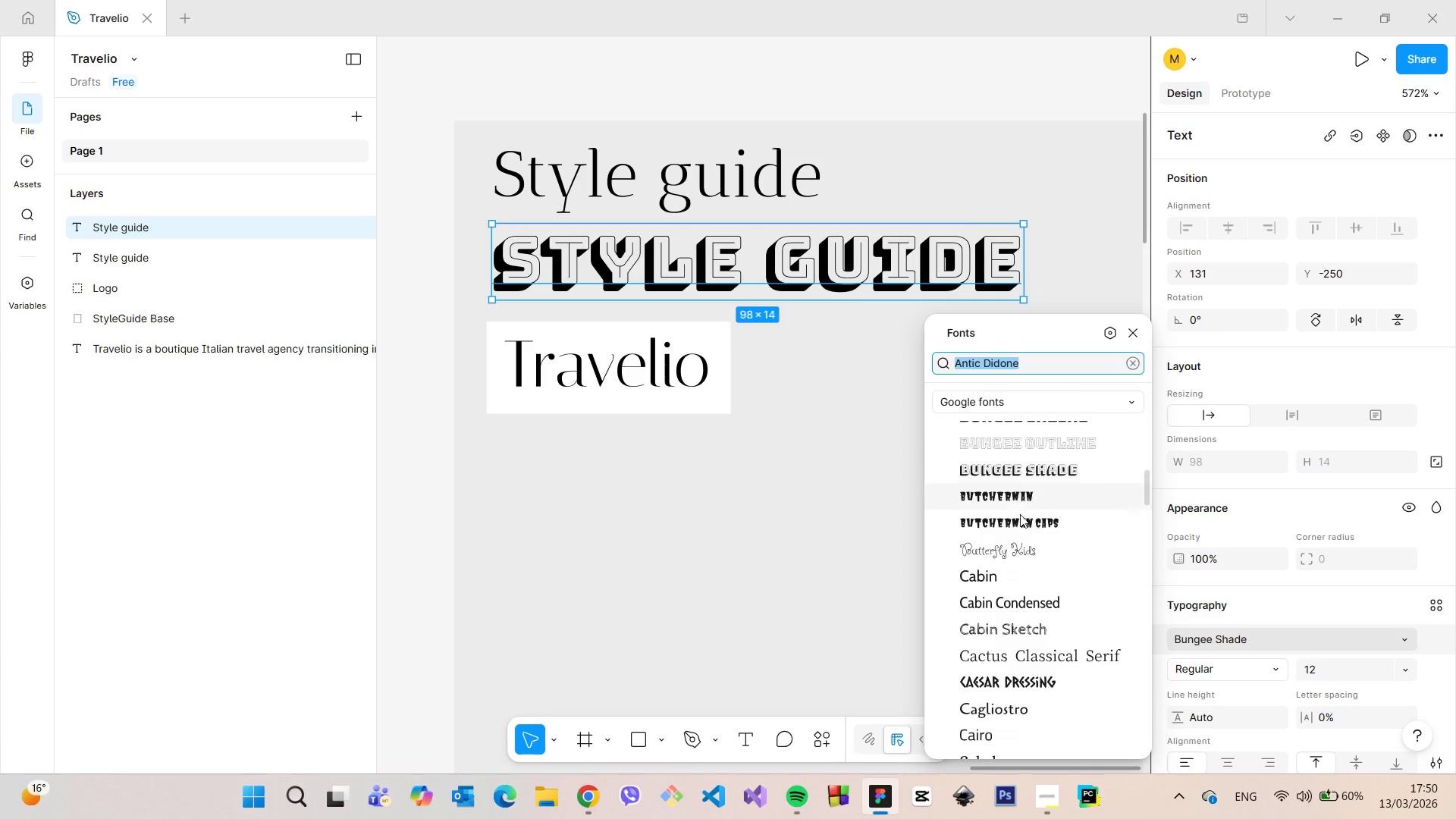 
mouse_move([1035, 575])
 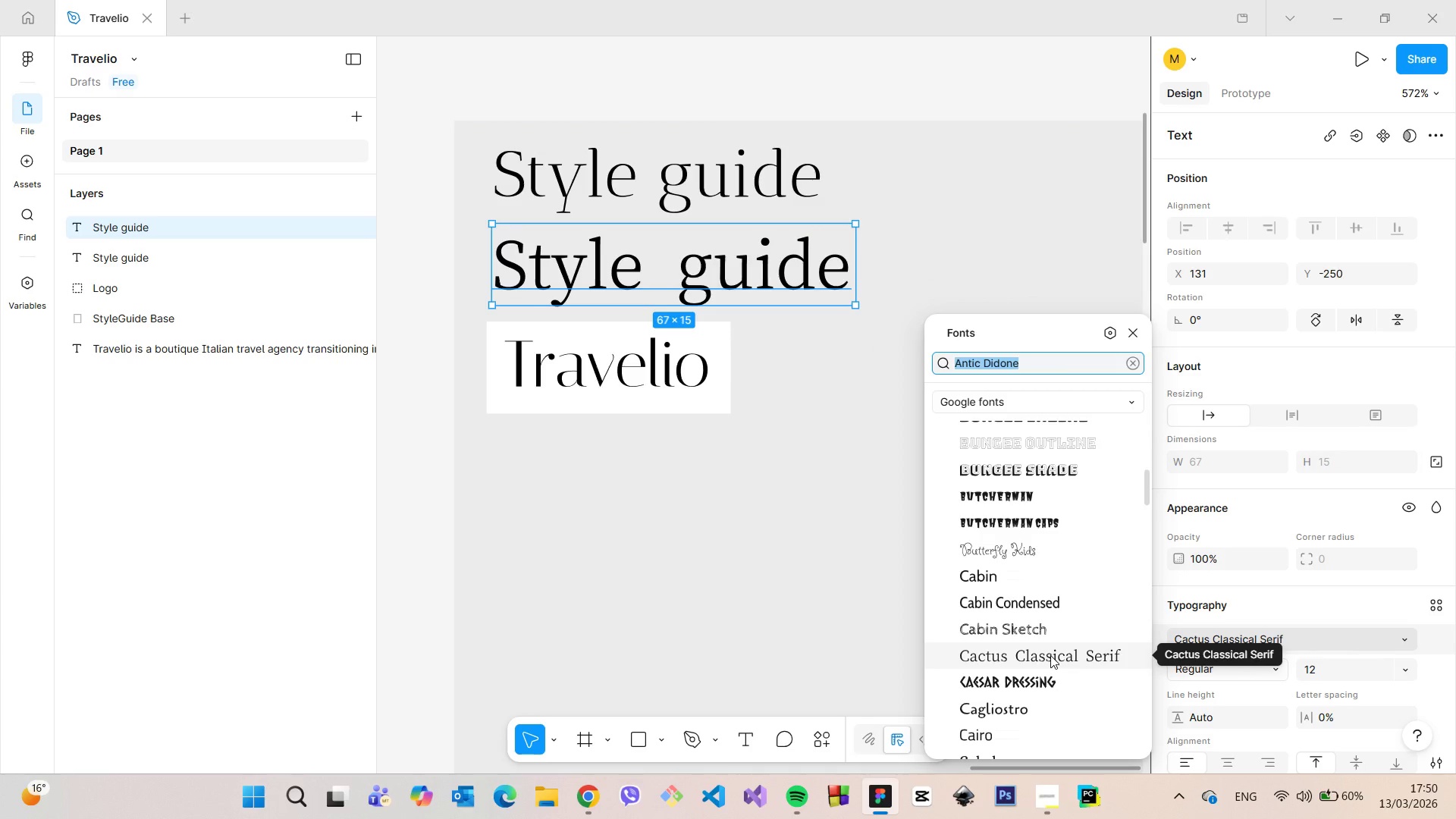 
wait(6.31)
 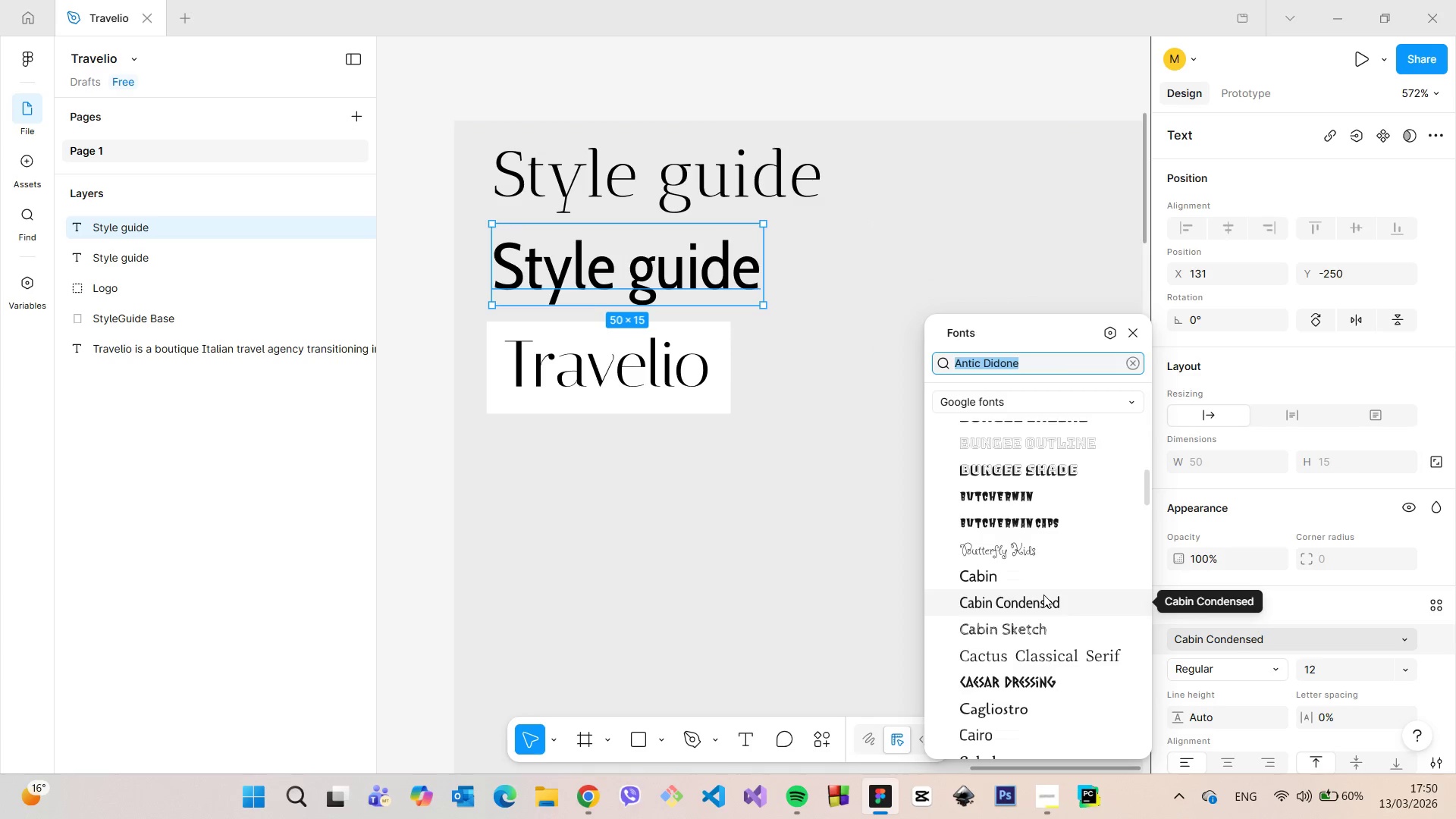 
scroll: coordinate [1038, 621], scroll_direction: down, amount: 3.0
 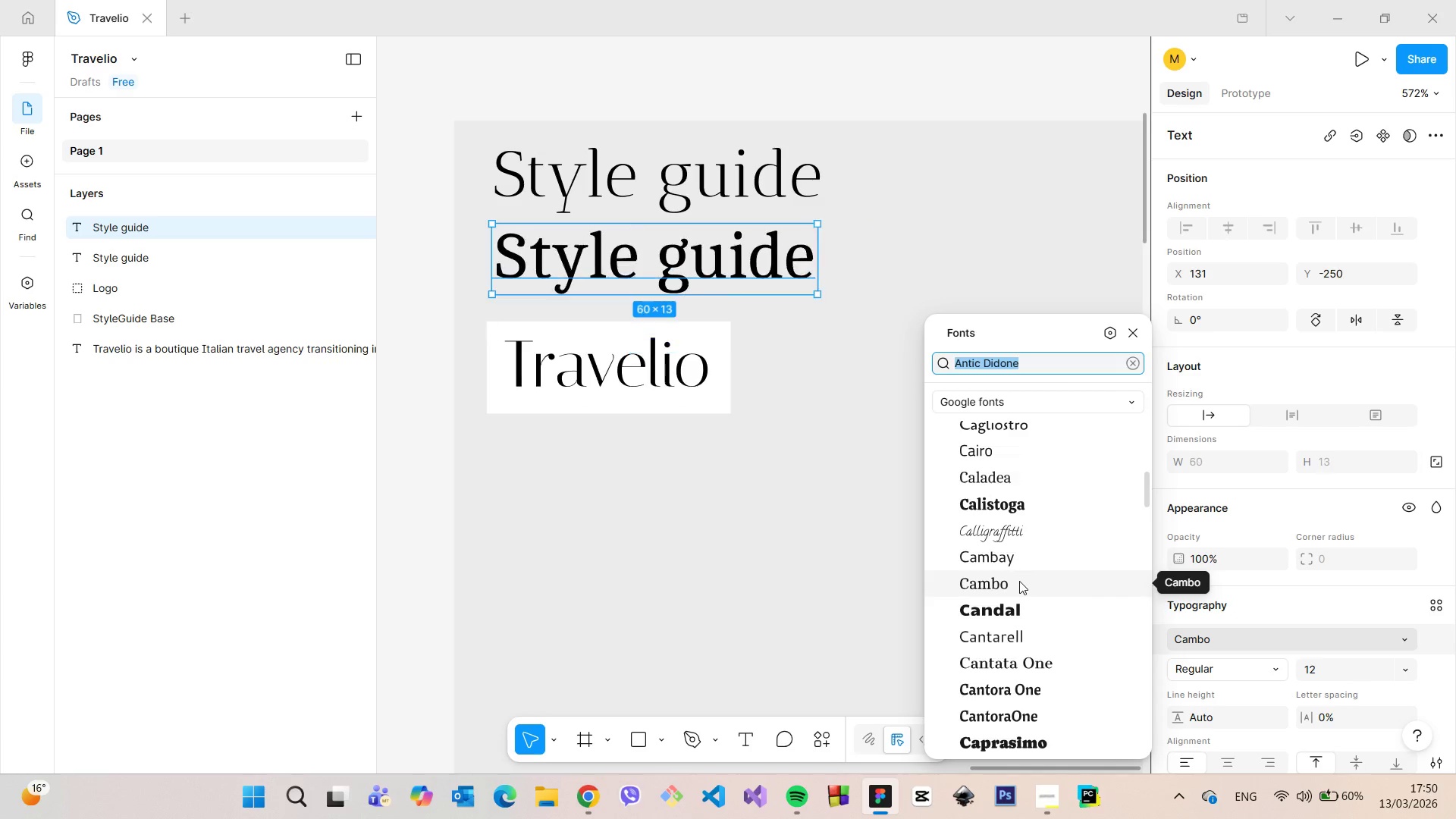 
wait(13.96)
 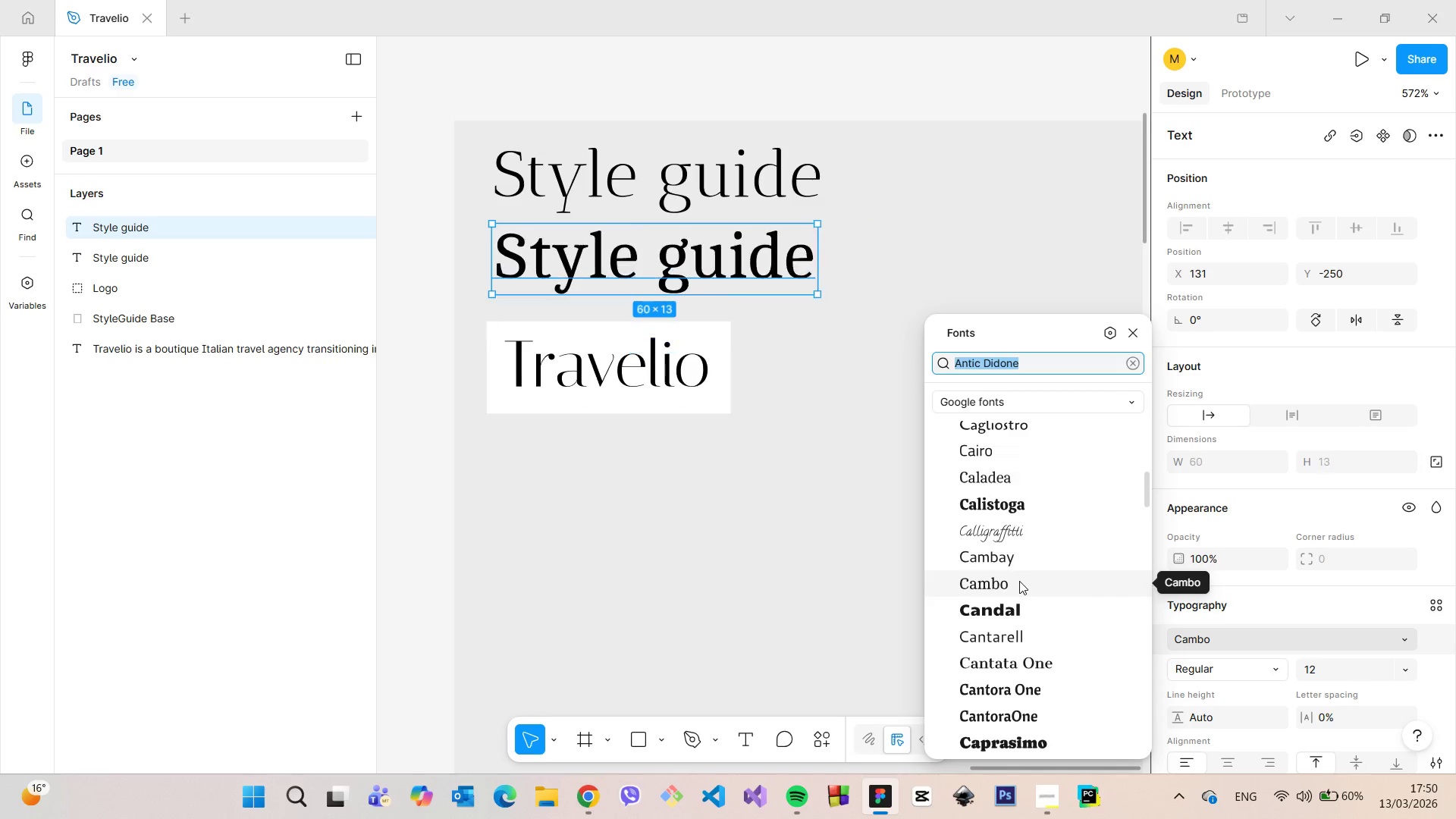 
left_click([1019, 581])
 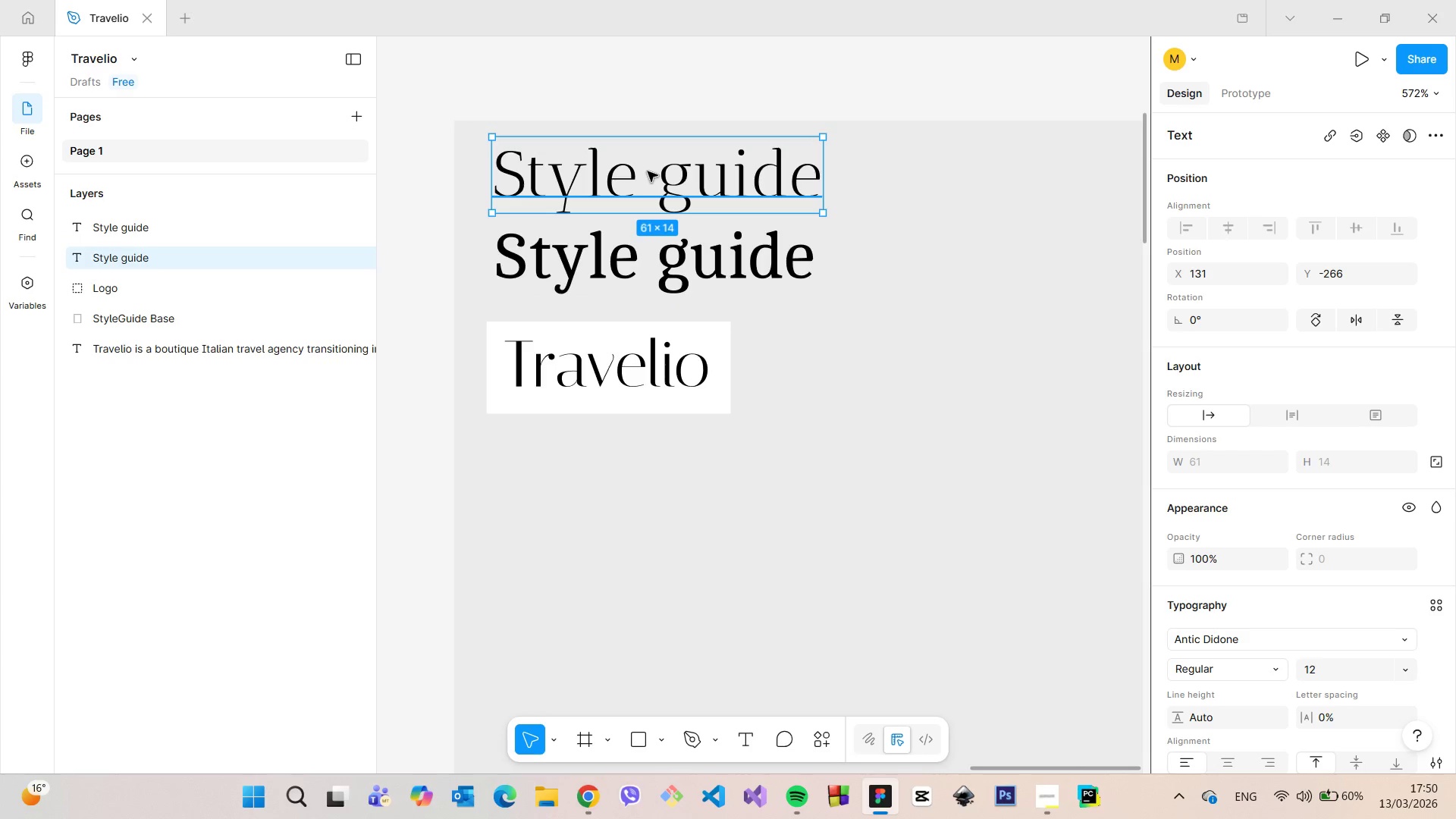 
left_click([648, 171])
 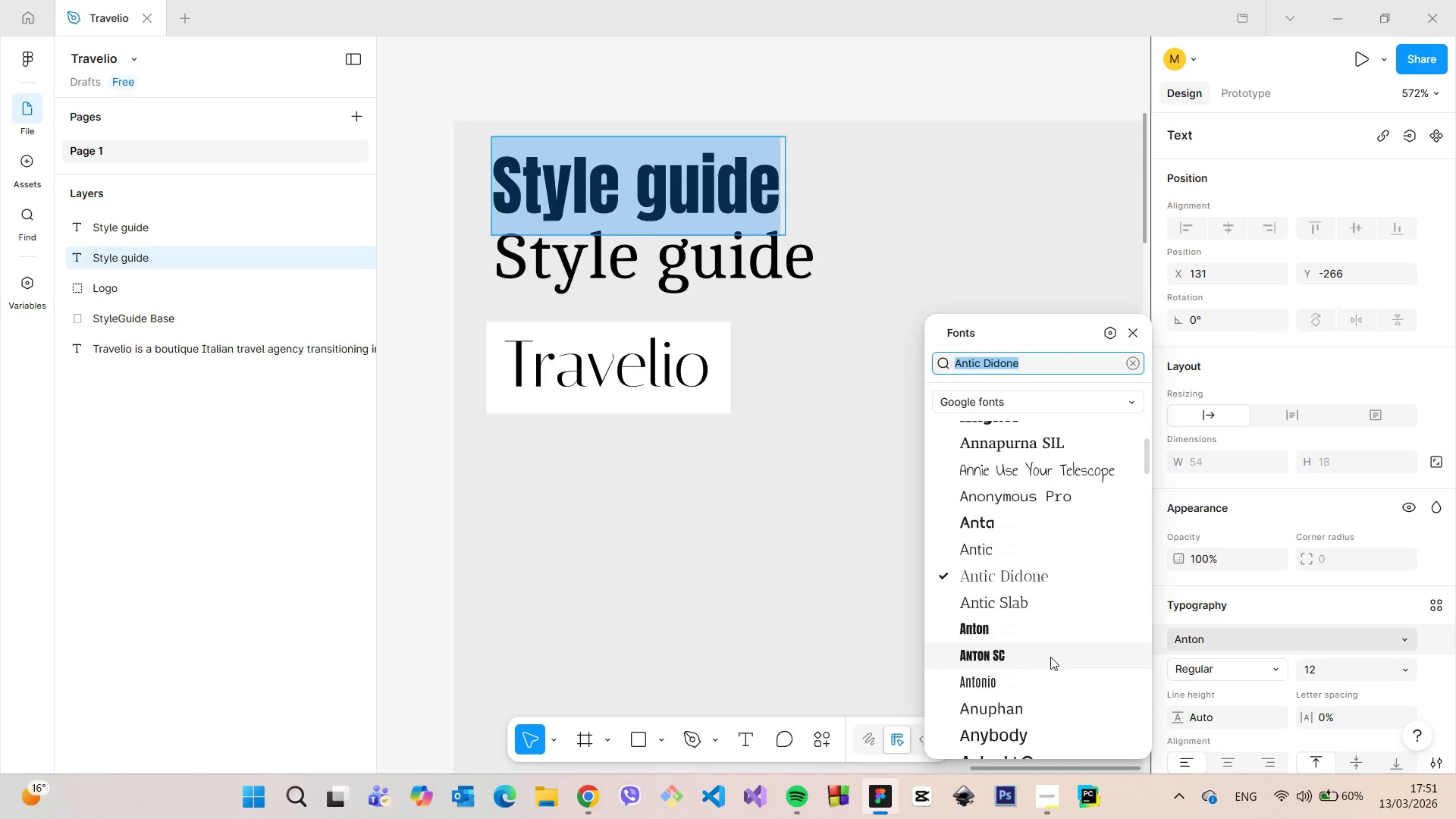 
scroll: coordinate [1000, 500], scroll_direction: down, amount: 13.0
 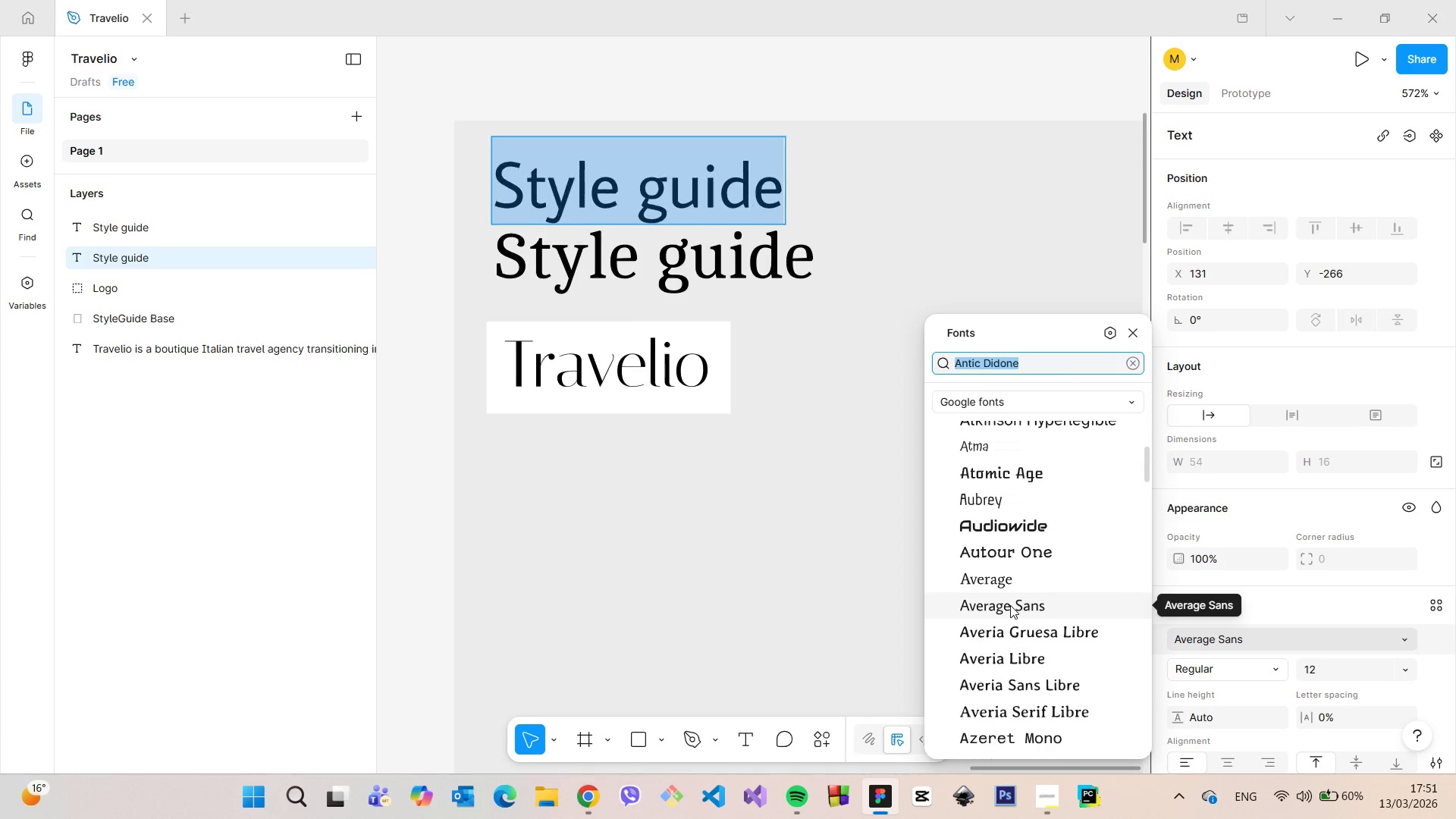 
scroll: coordinate [983, 551], scroll_direction: down, amount: 19.0
 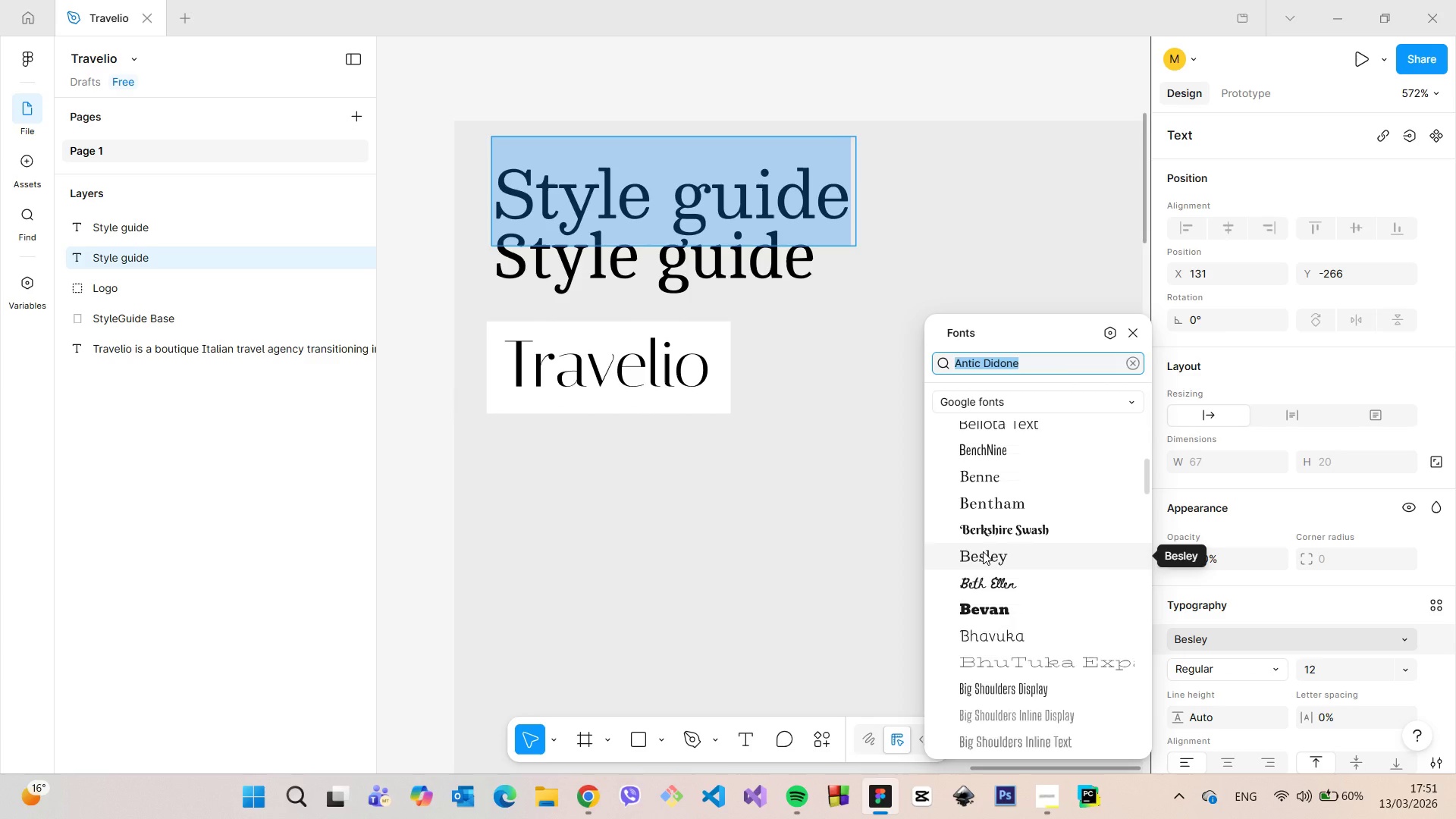 
left_click([983, 551])
 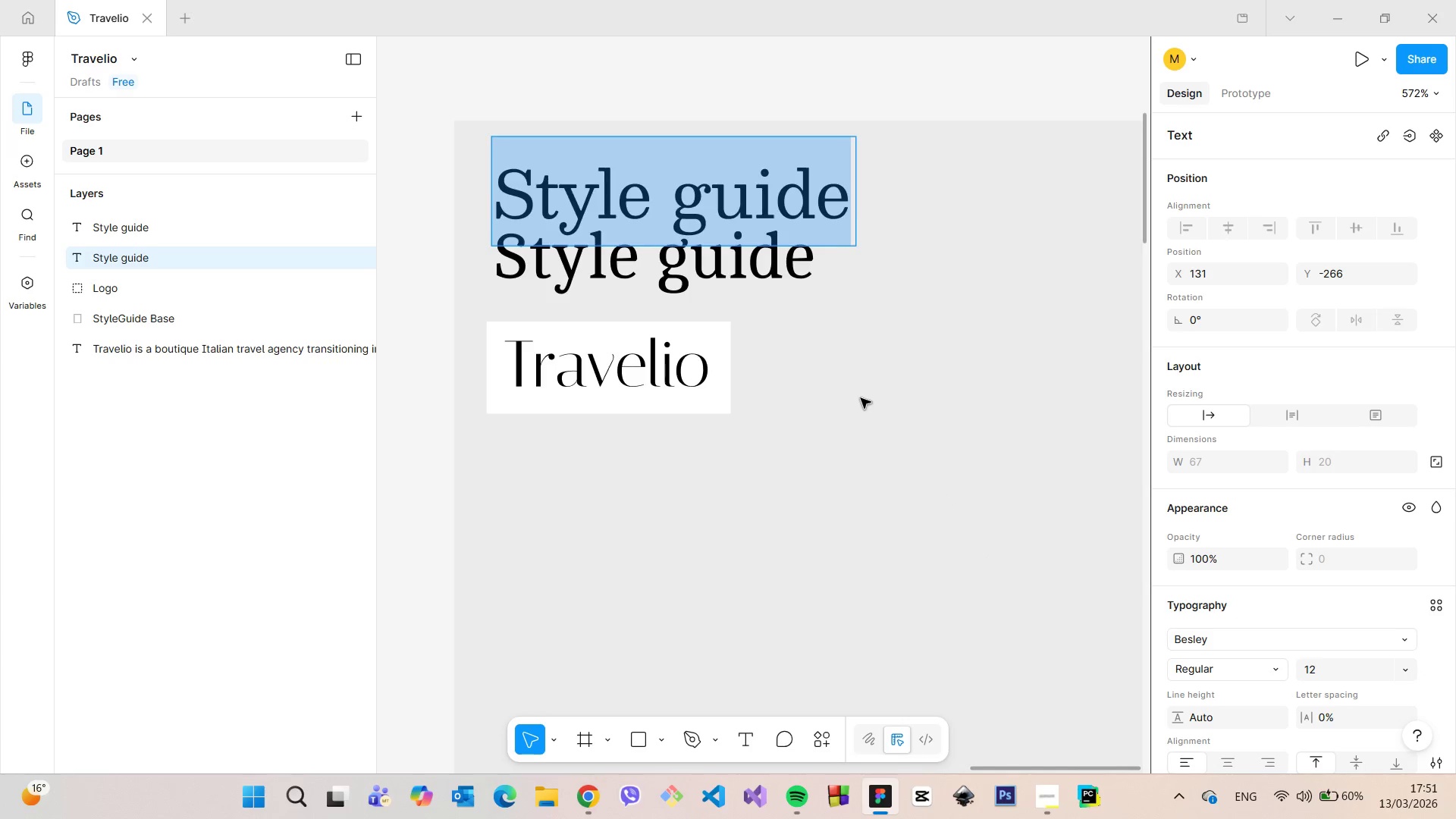 
left_click([861, 398])
 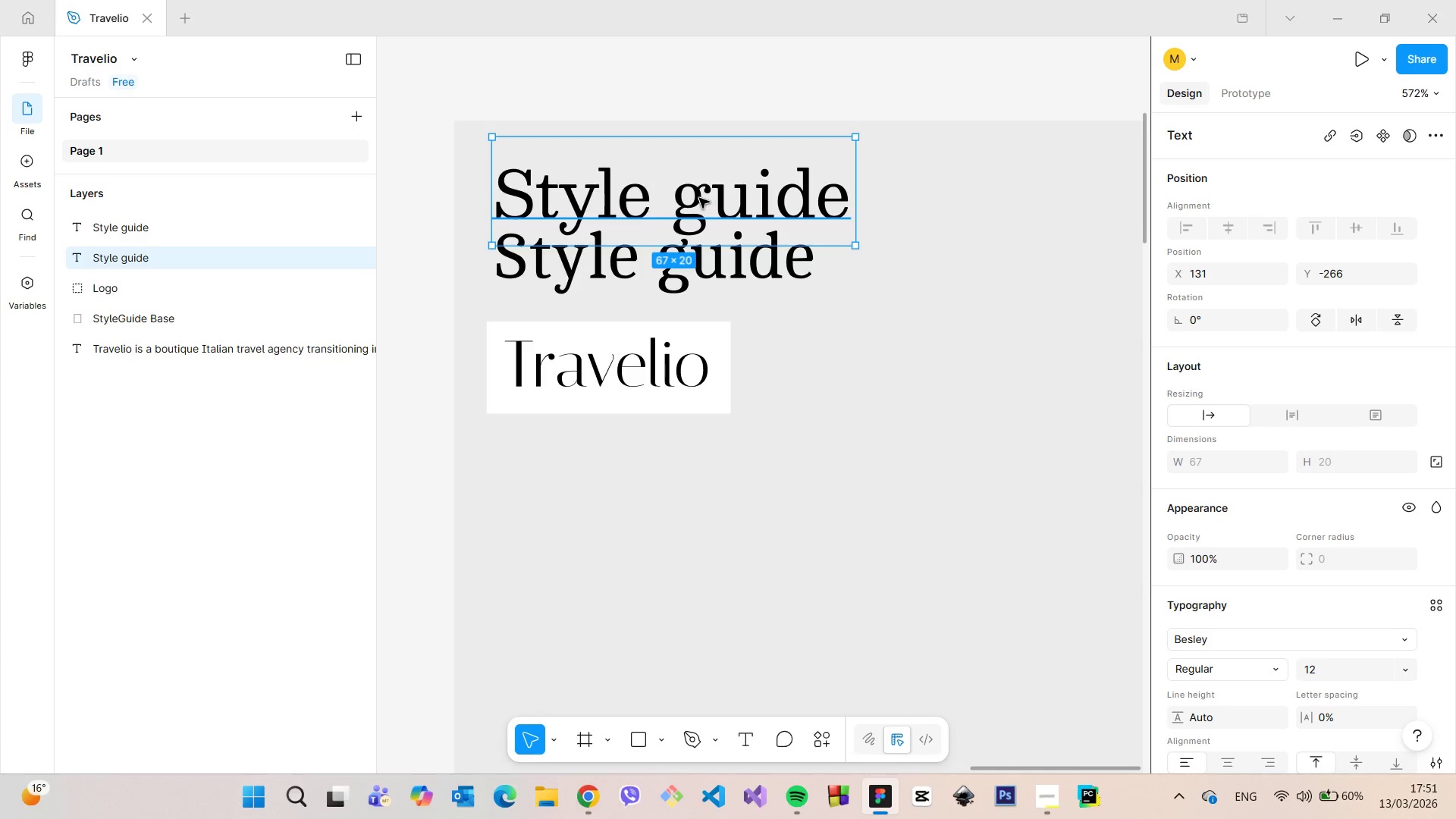 
left_click_drag(start_coordinate=[699, 198], to_coordinate=[687, 184])
 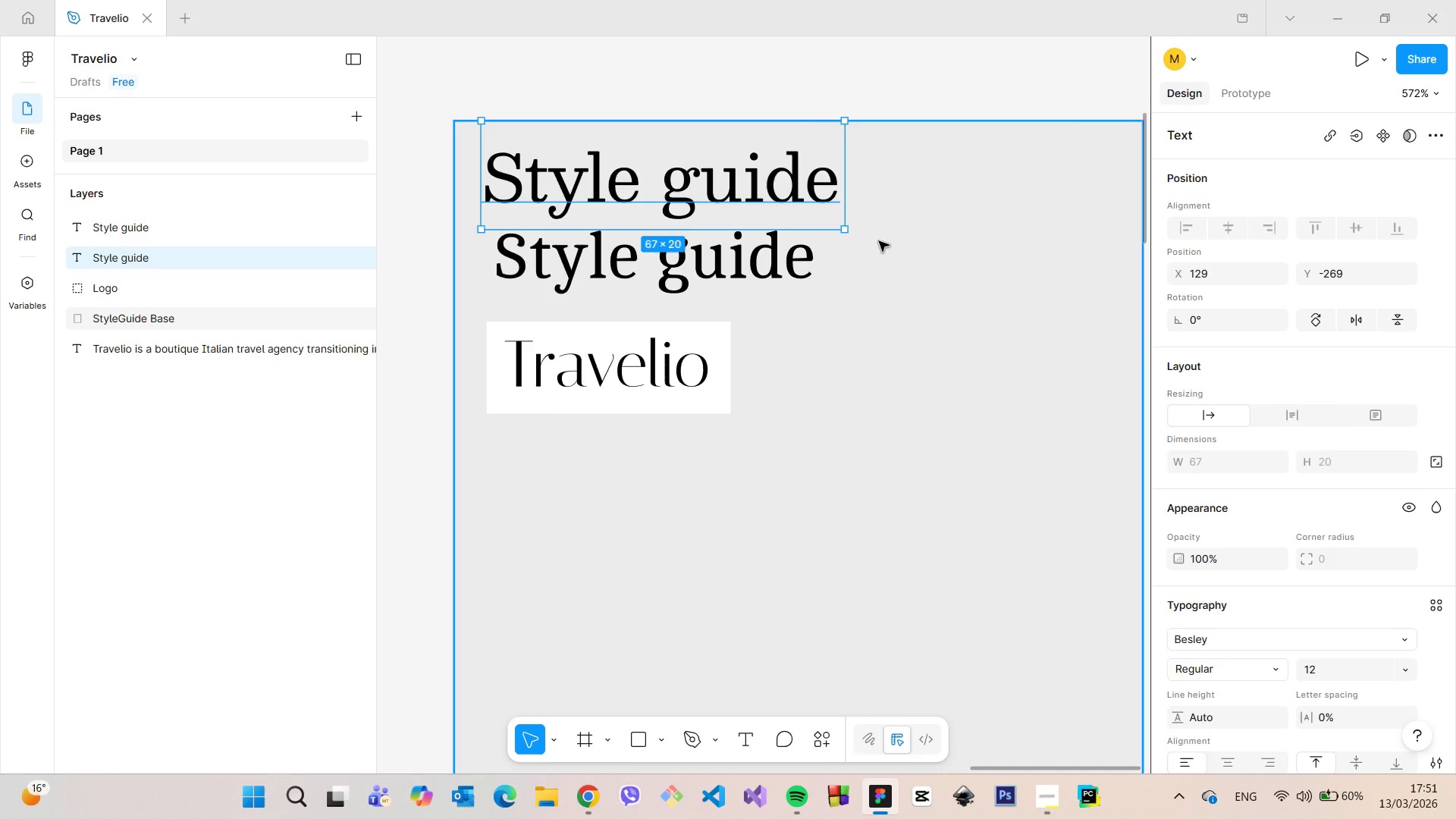 
left_click([879, 241])
 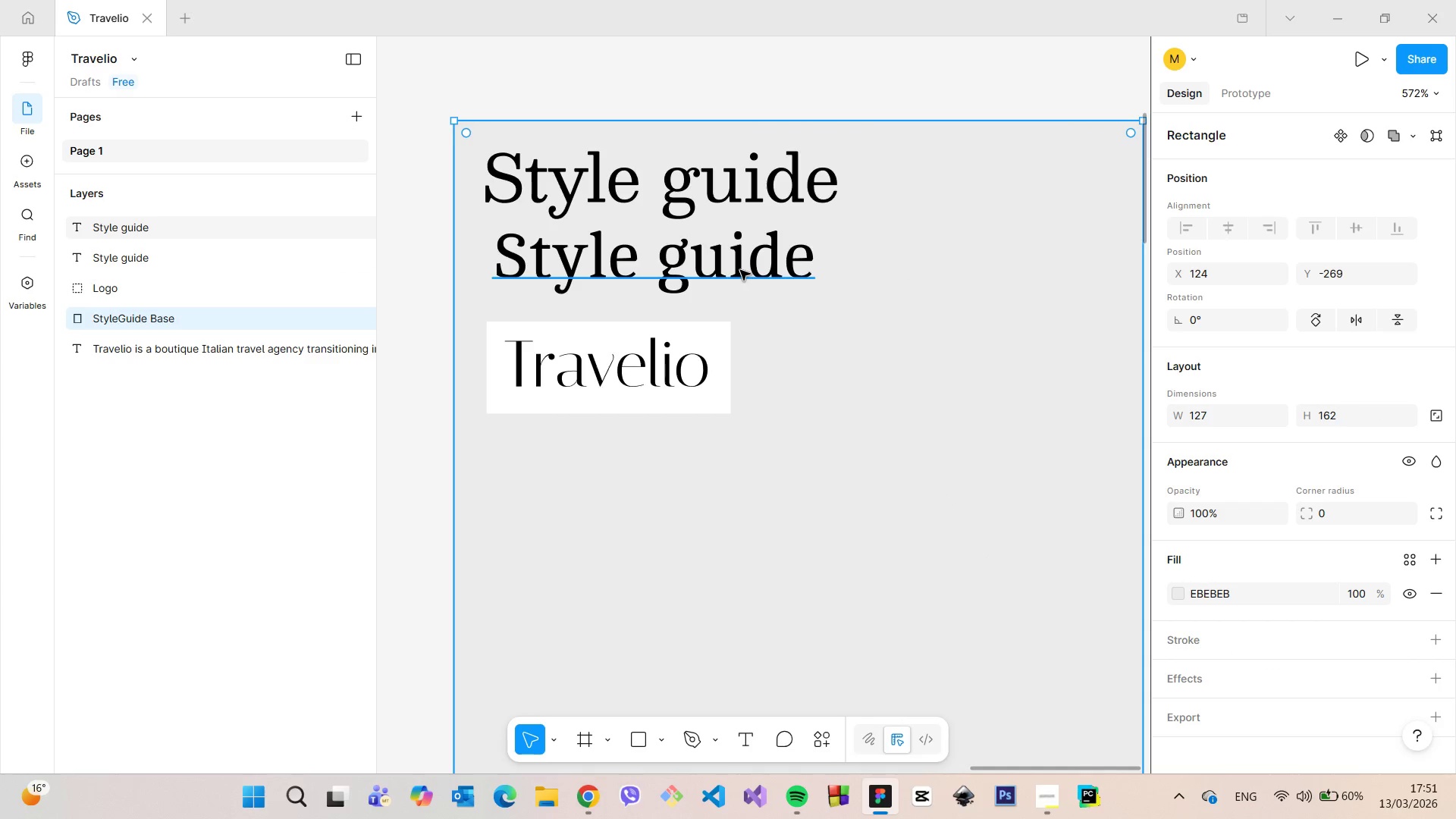 
double_click([740, 270])
 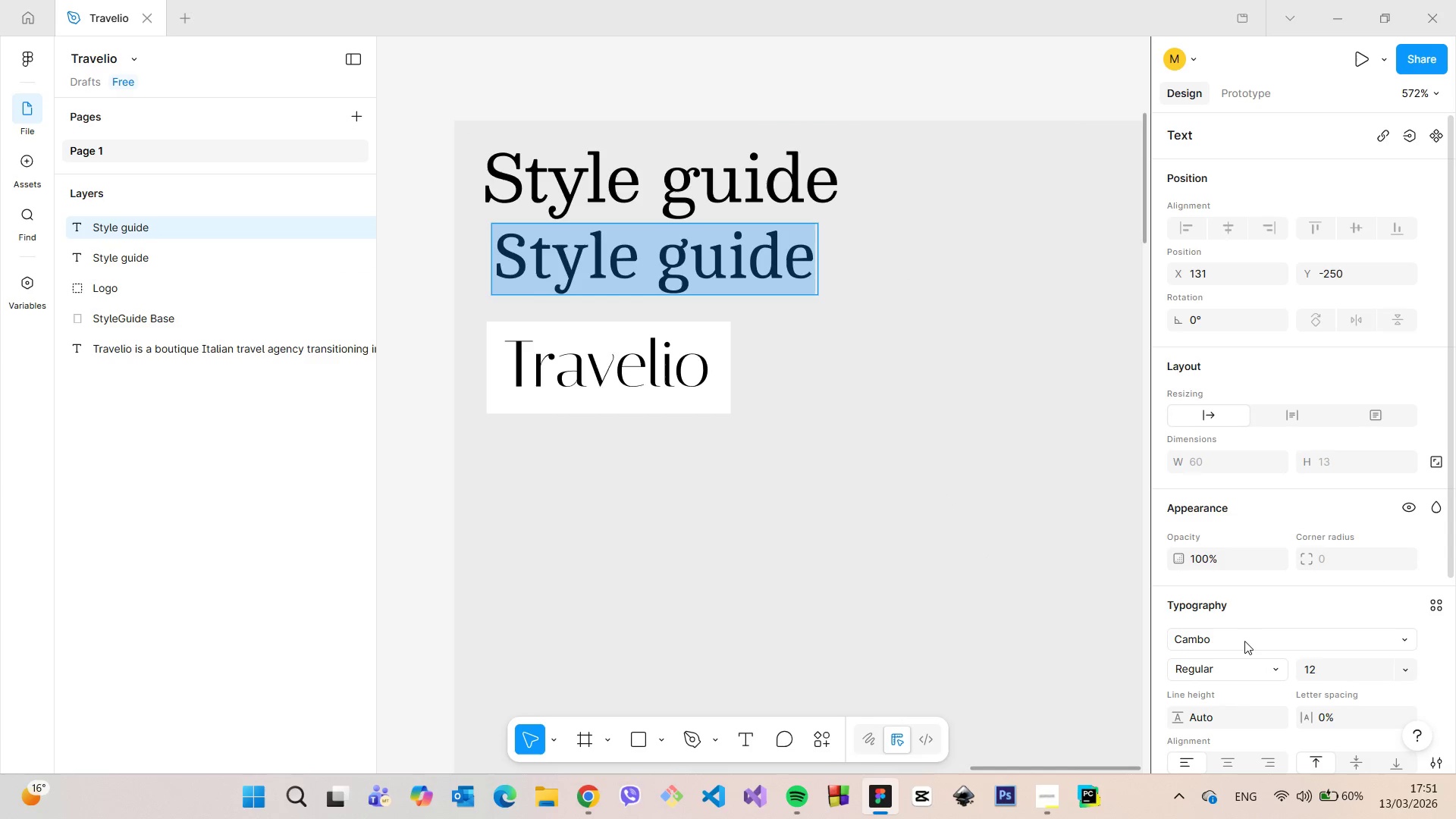 
left_click([1244, 641])
 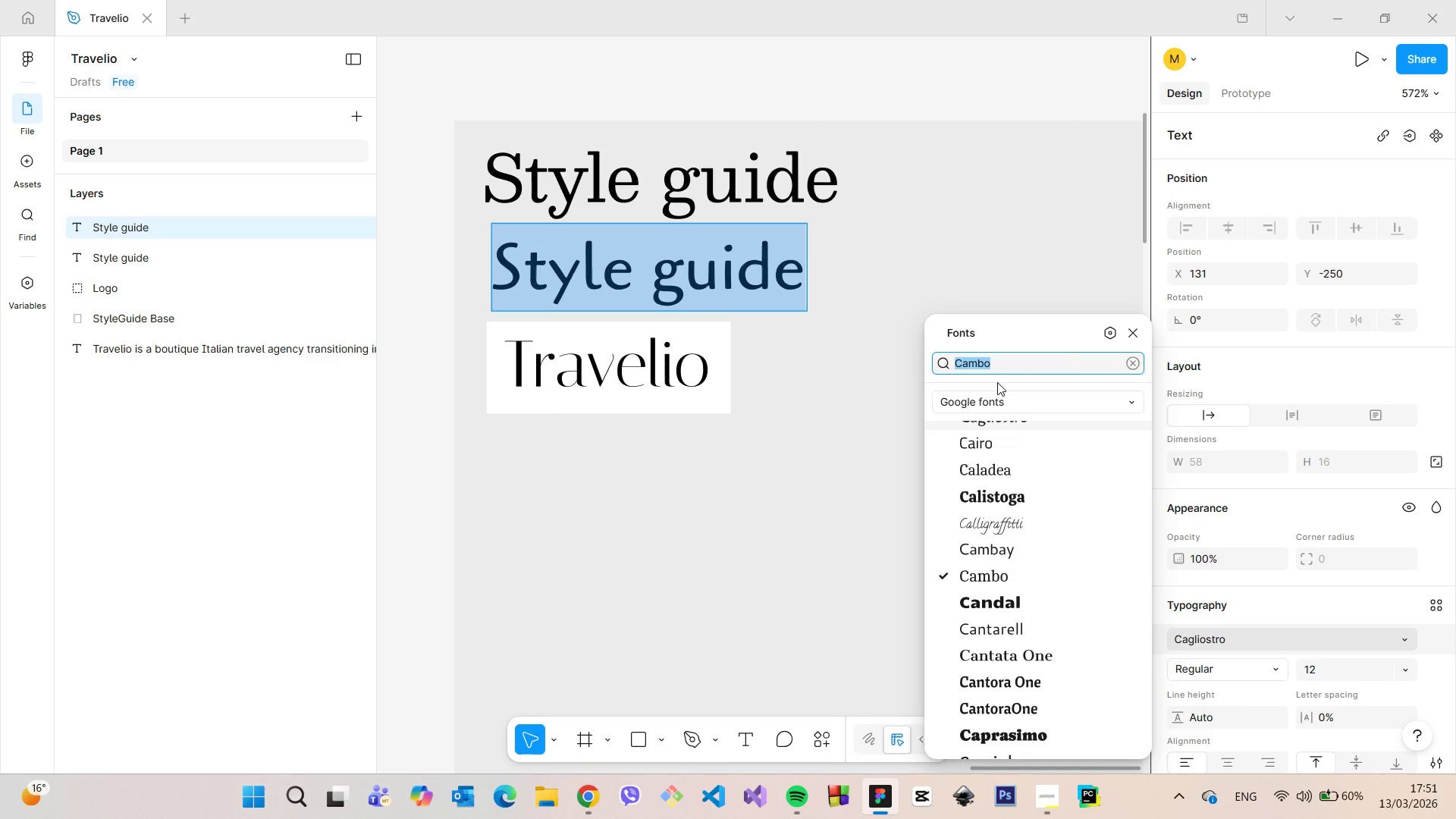 
wait(5.08)
 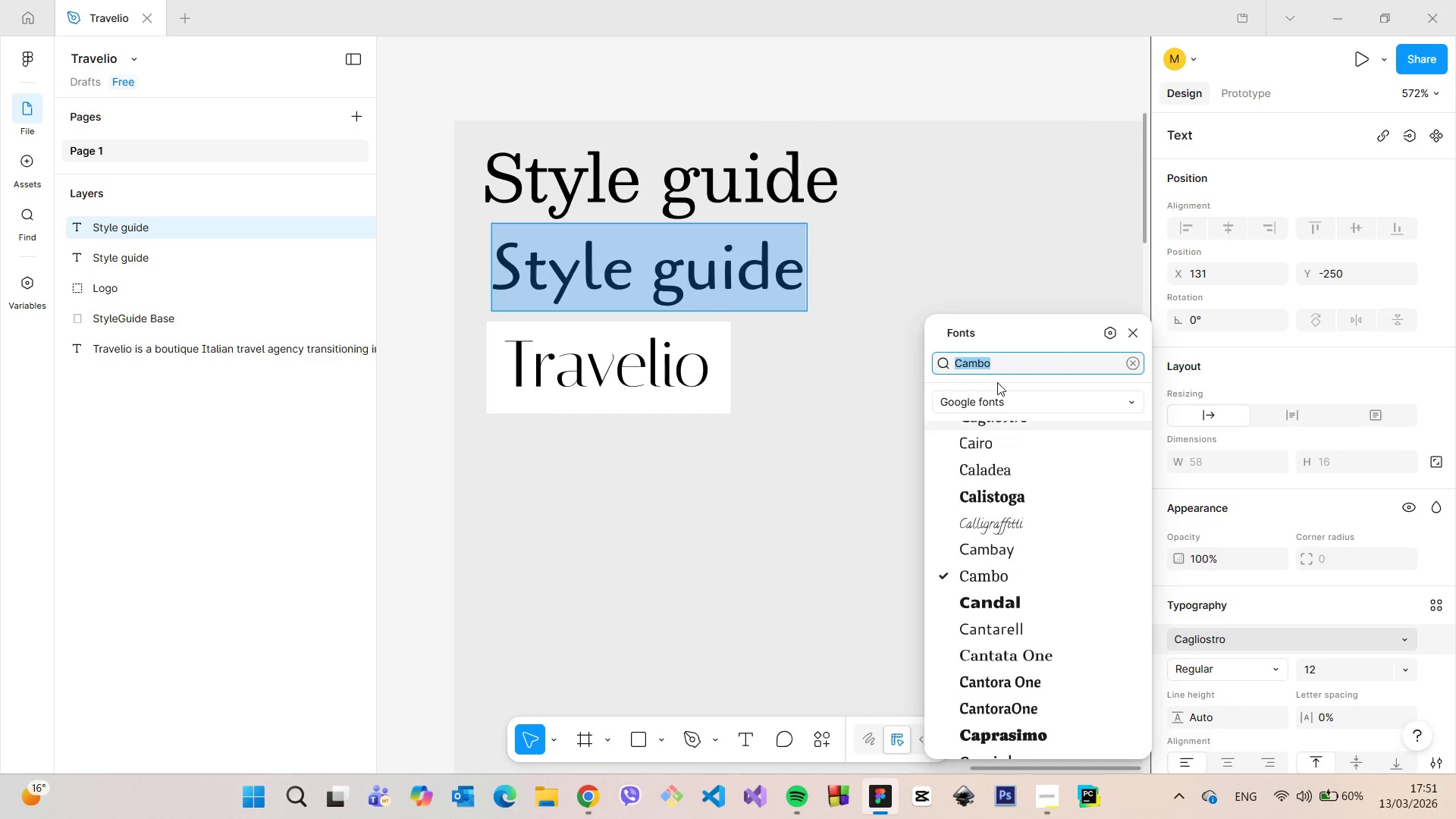 
type(sans)
 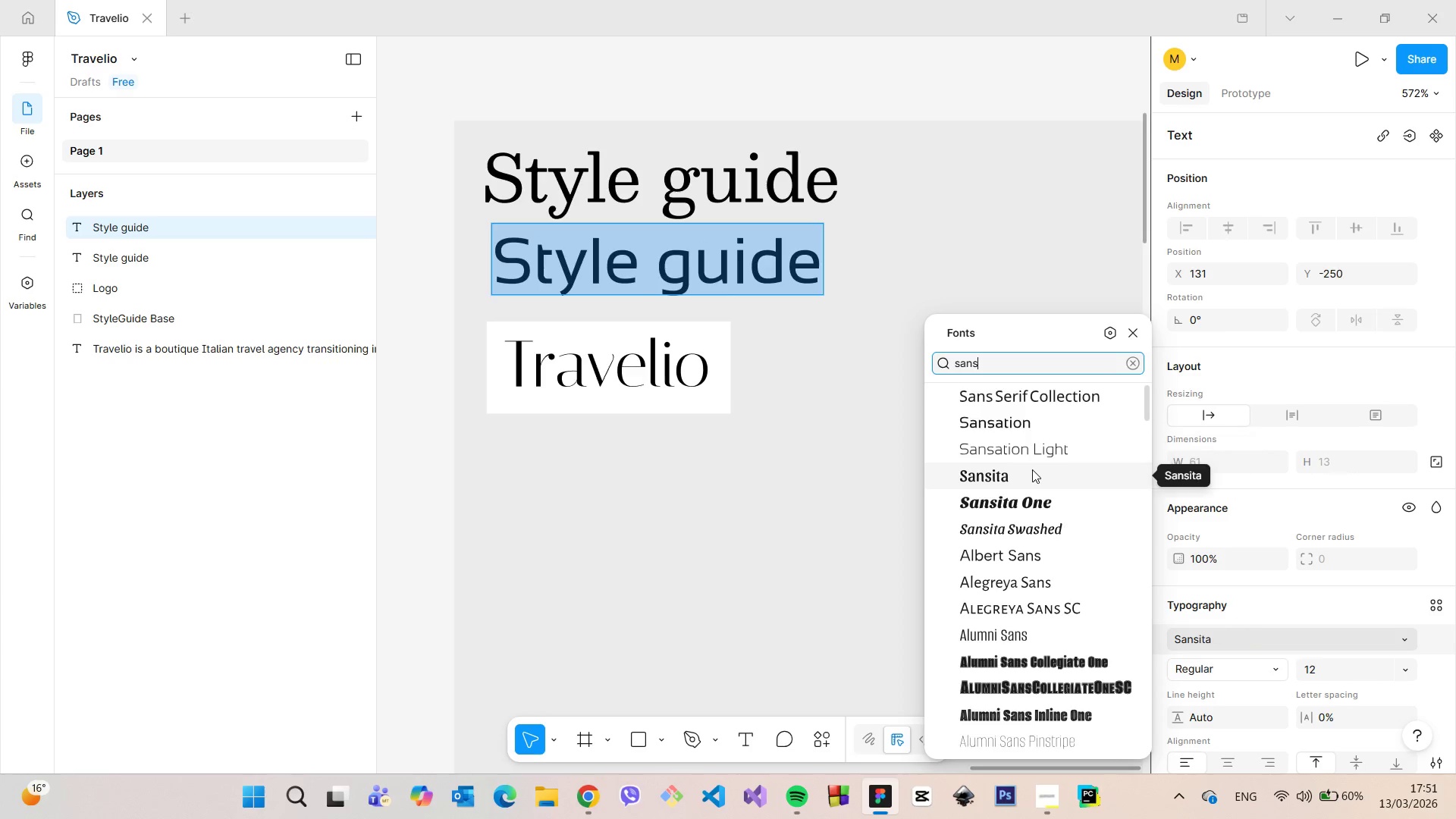 
wait(9.73)
 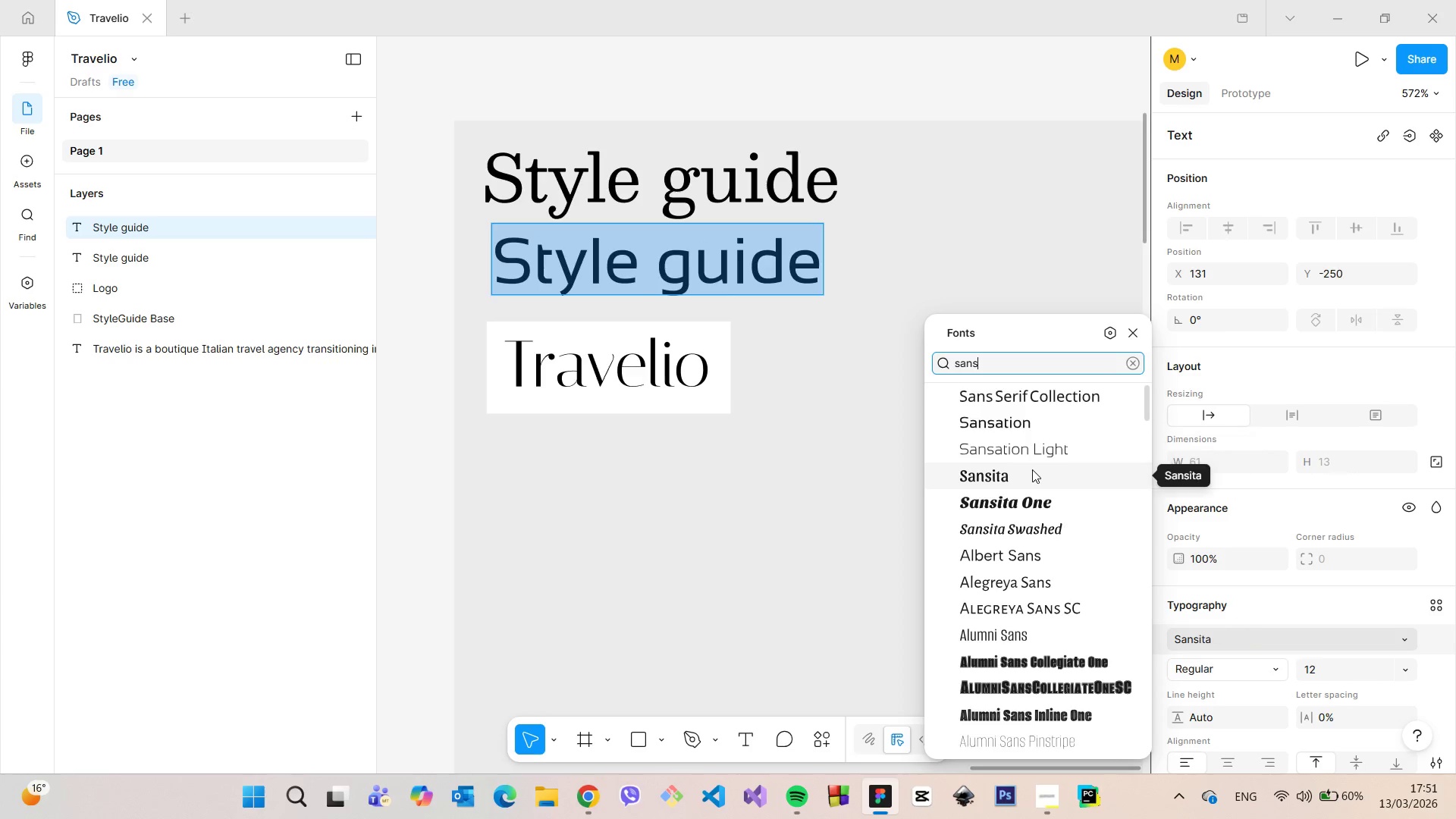 
scroll: coordinate [1051, 539], scroll_direction: down, amount: 6.0
 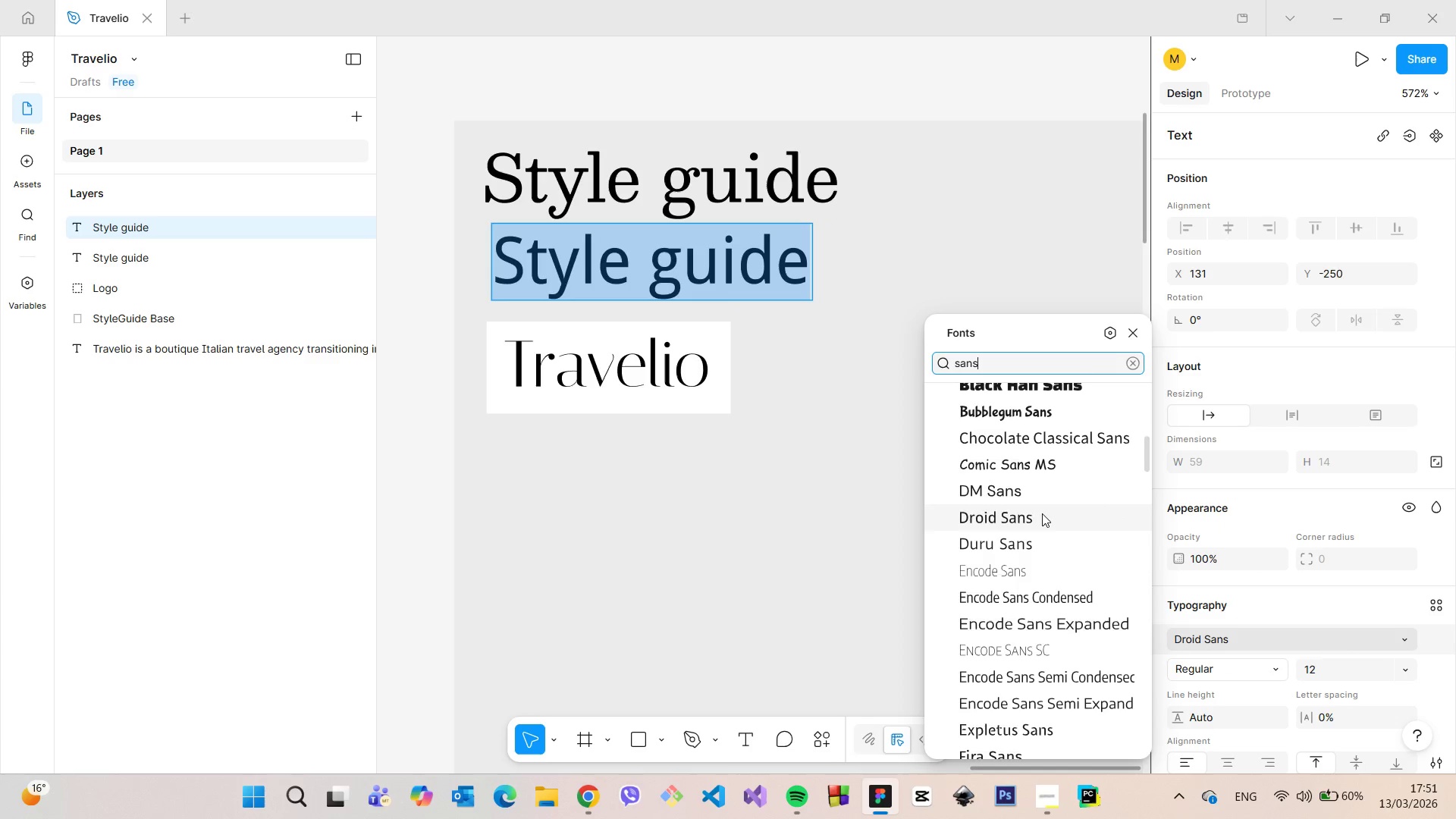 
mouse_move([1050, 547])
 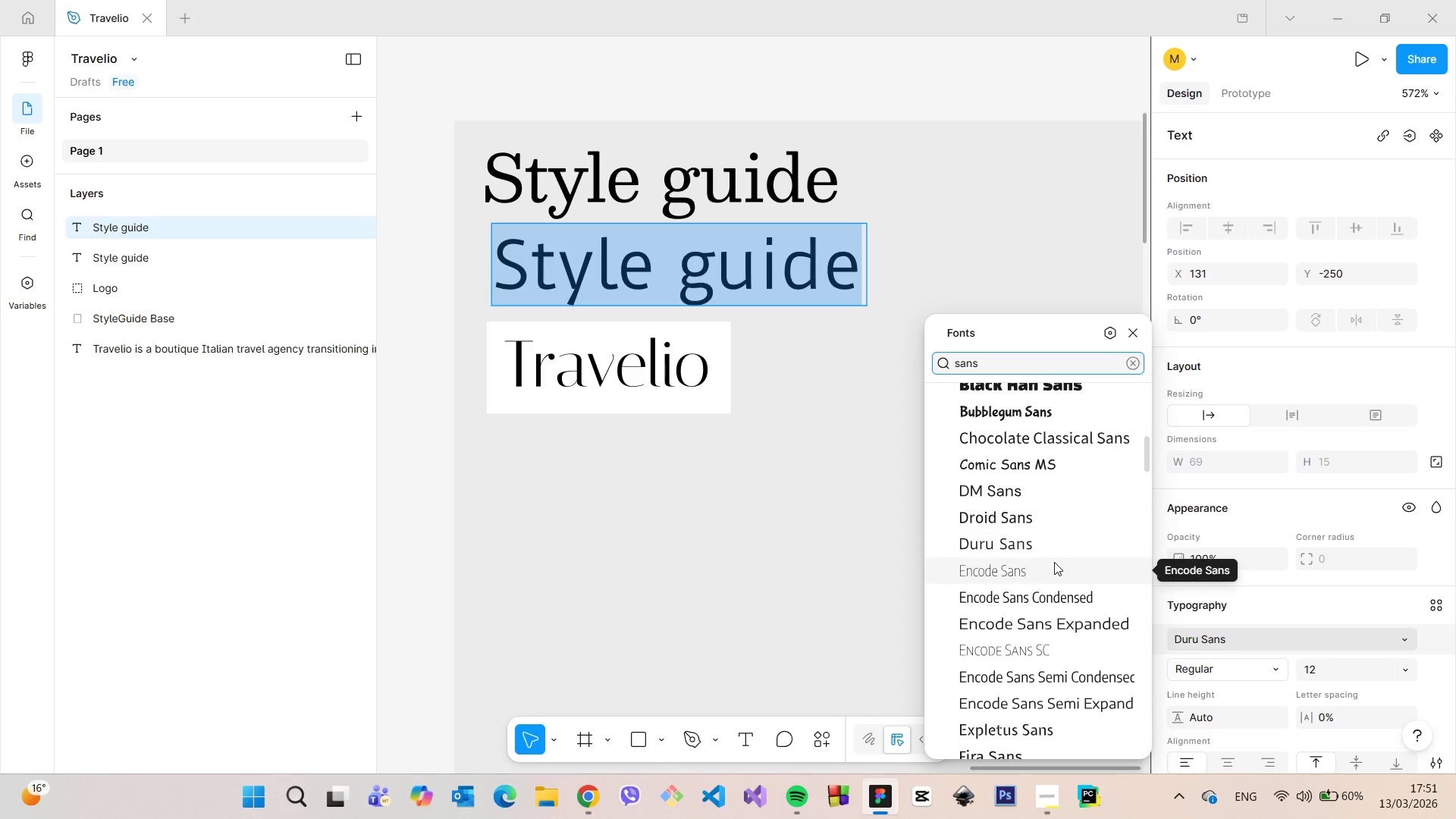 
scroll: coordinate [1043, 666], scroll_direction: down, amount: 8.0
 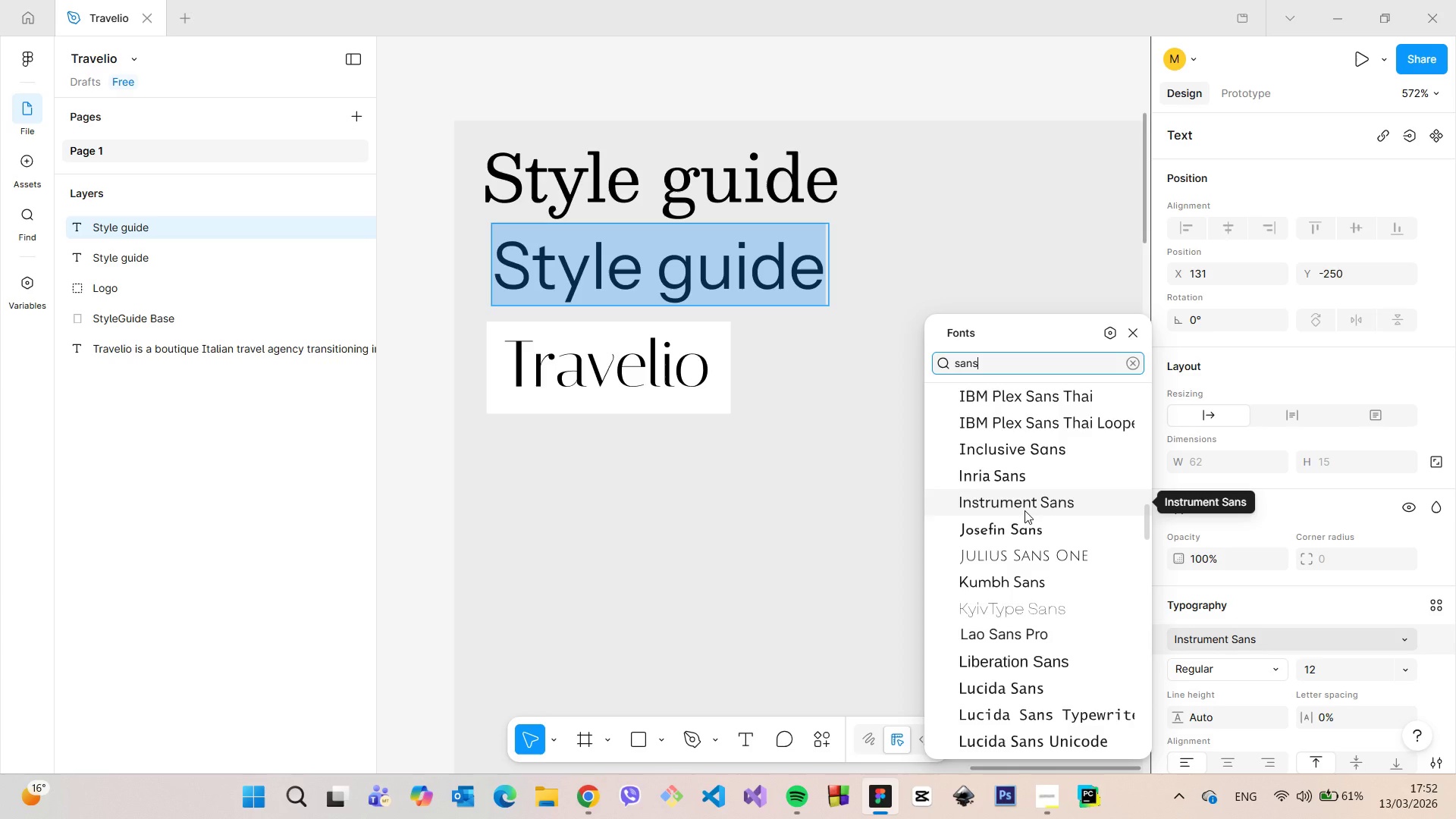 
wait(5.18)
 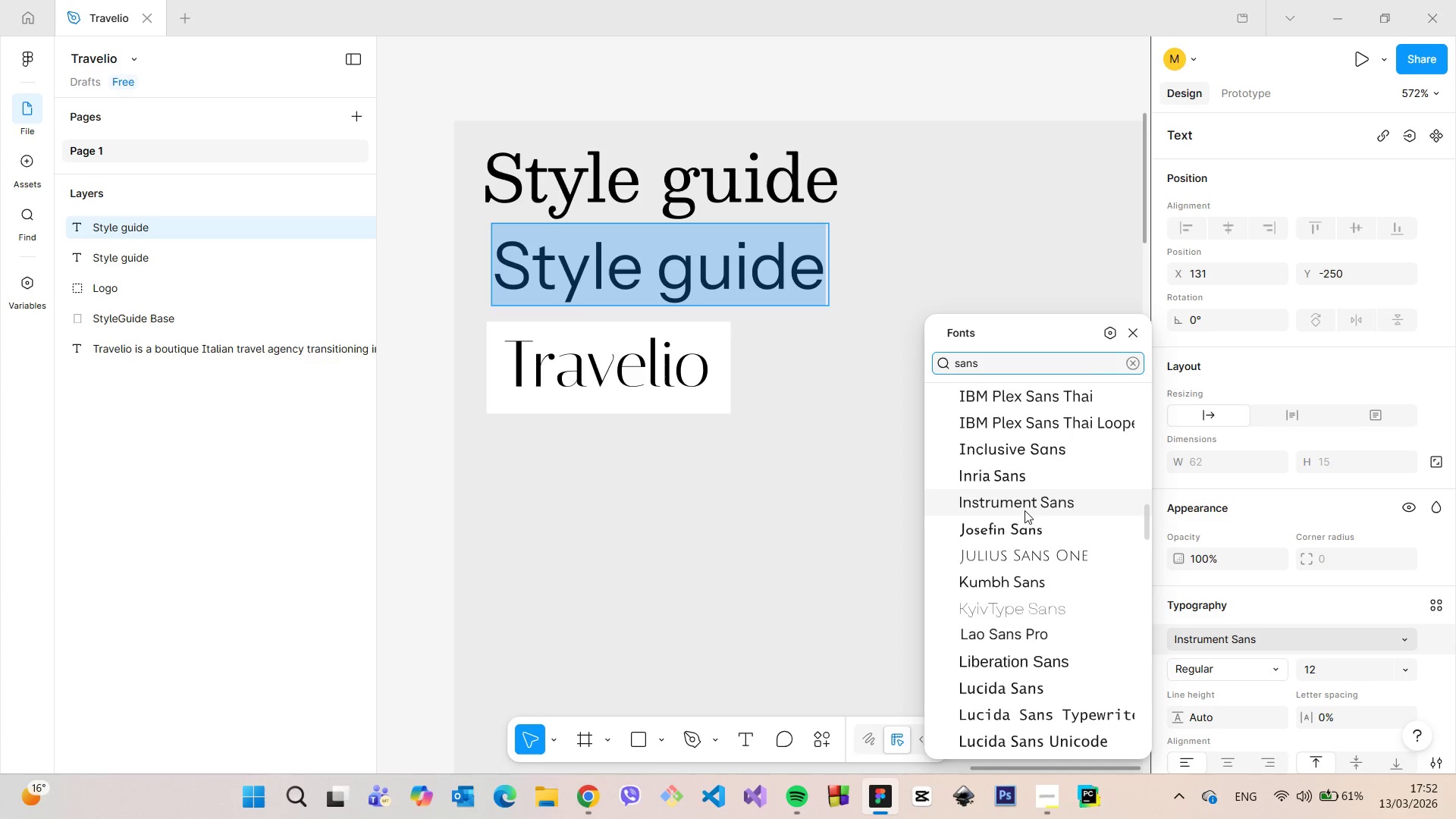 
left_click([1025, 510])
 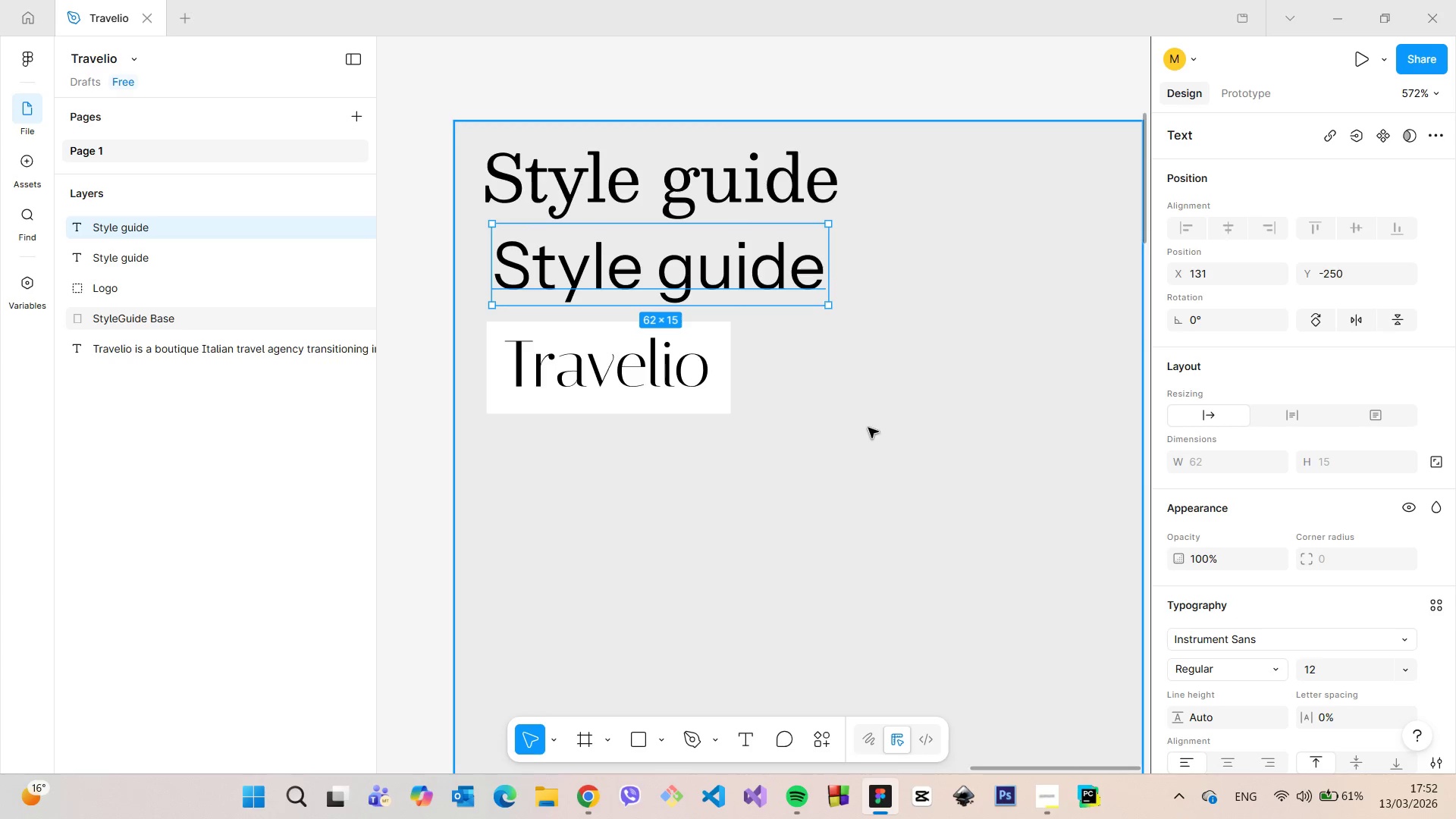 
left_click([868, 428])
 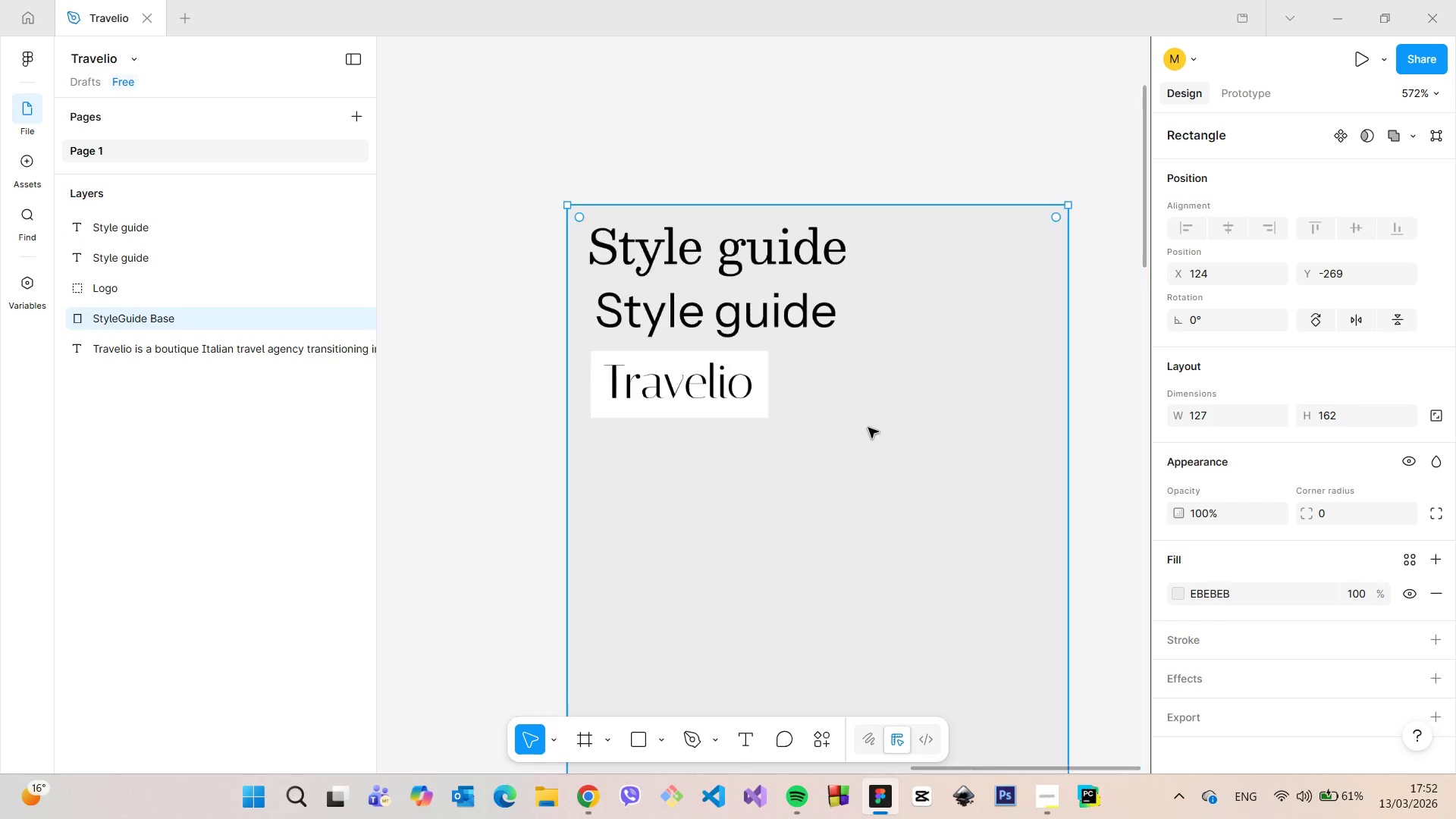 
scroll: coordinate [868, 428], scroll_direction: down, amount: 7.0
 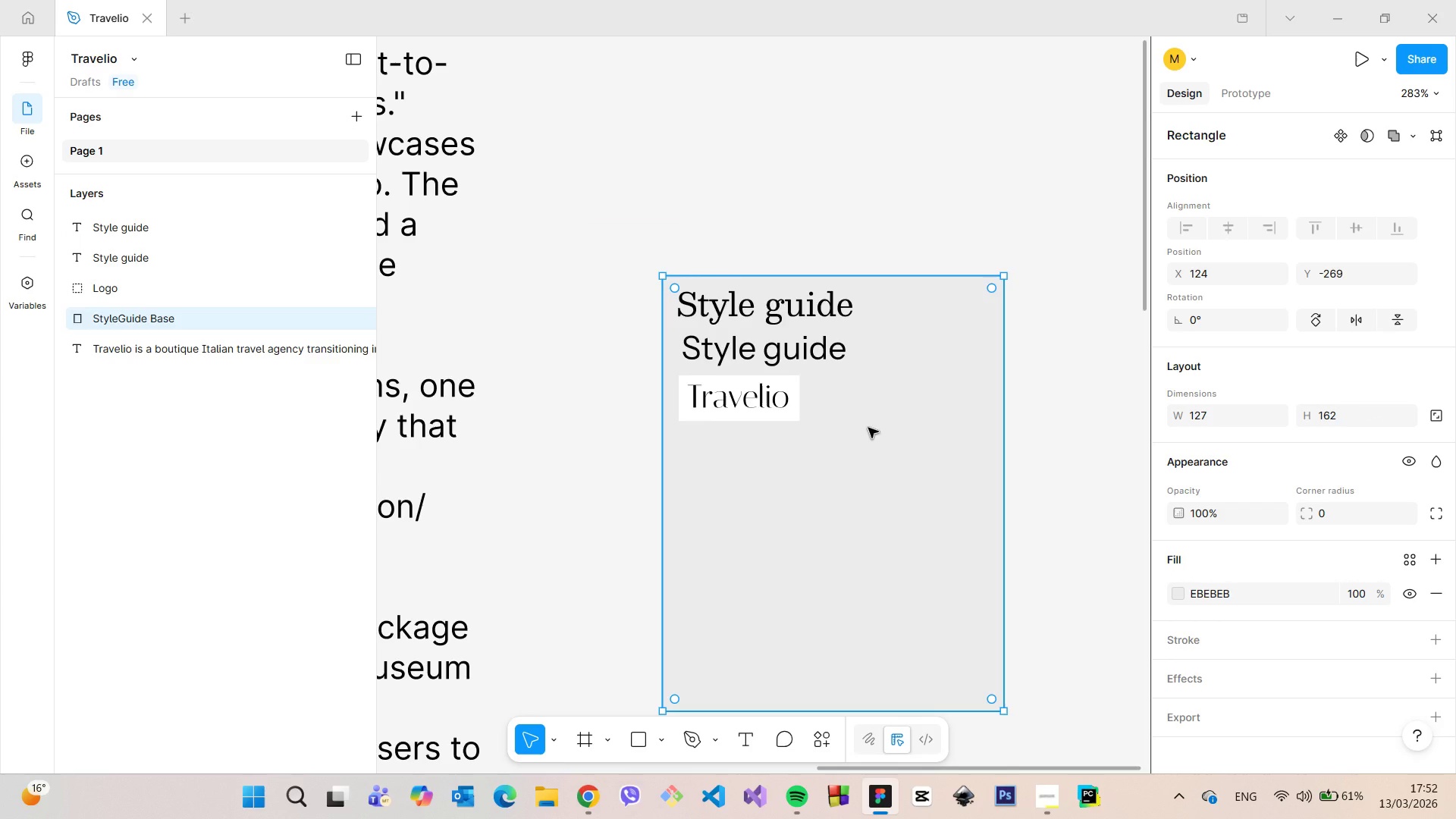 
scroll: coordinate [868, 428], scroll_direction: up, amount: 3.0
 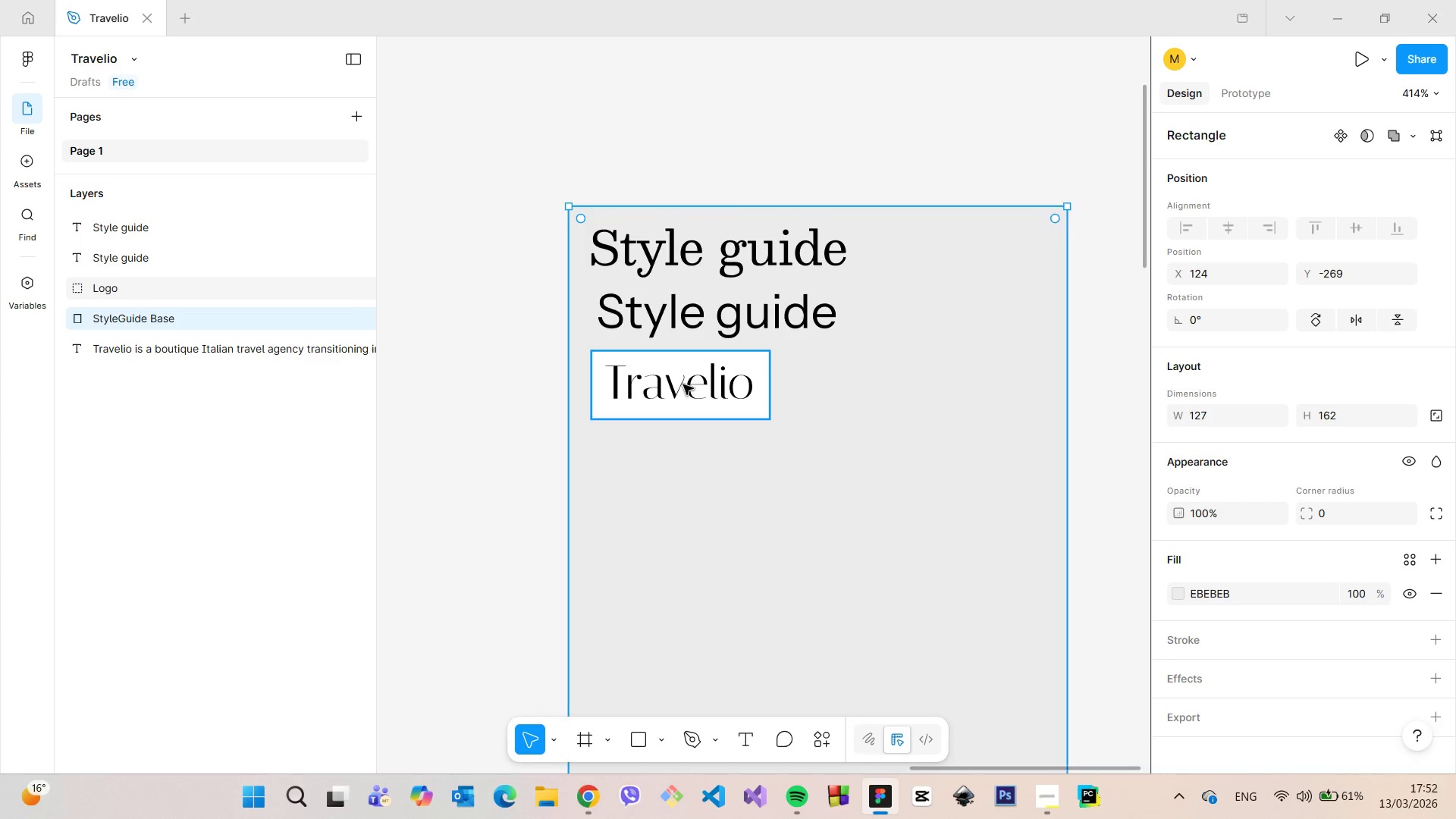 
left_click([683, 384])
 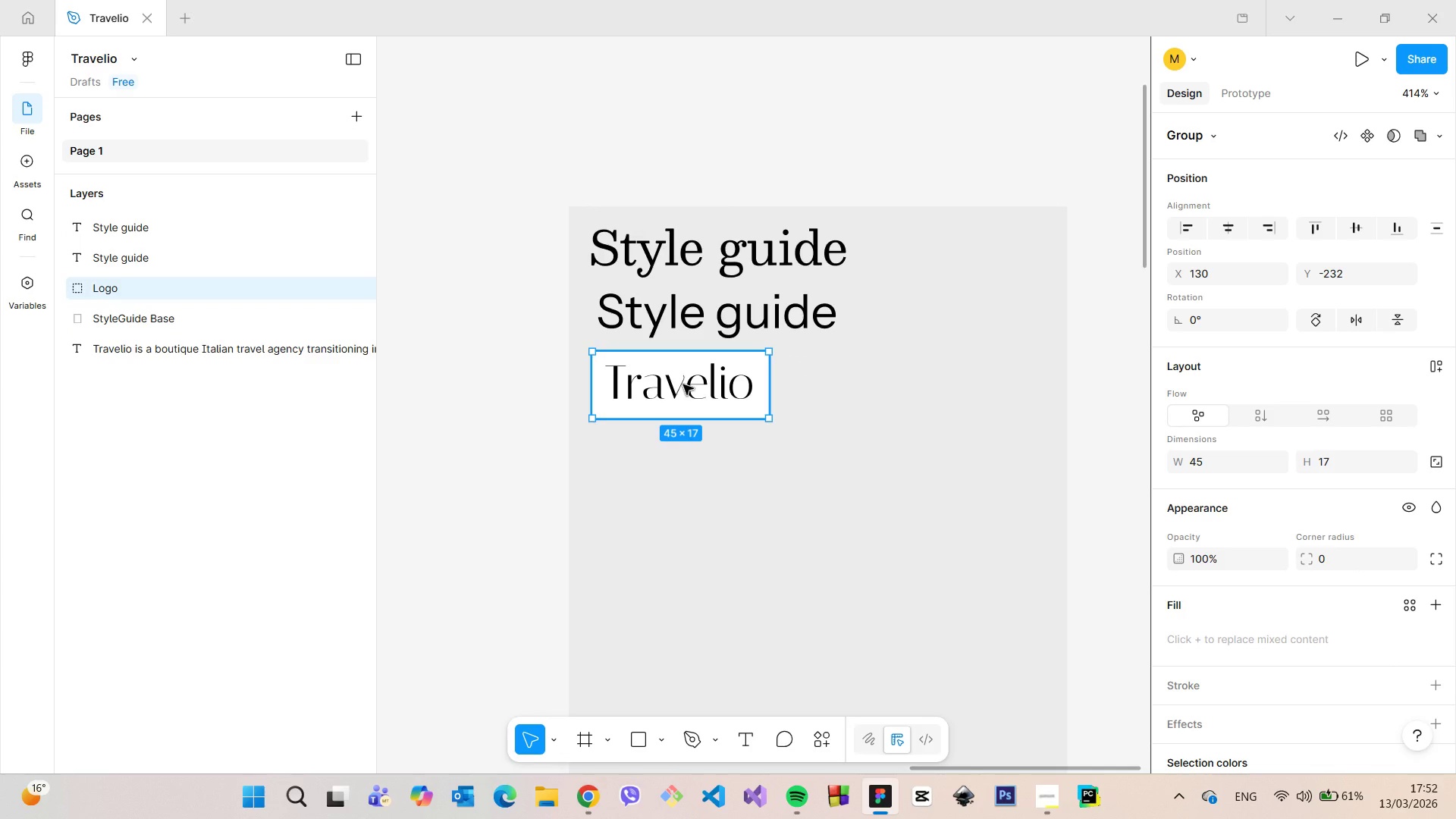 
scroll: coordinate [683, 384], scroll_direction: up, amount: 3.0
 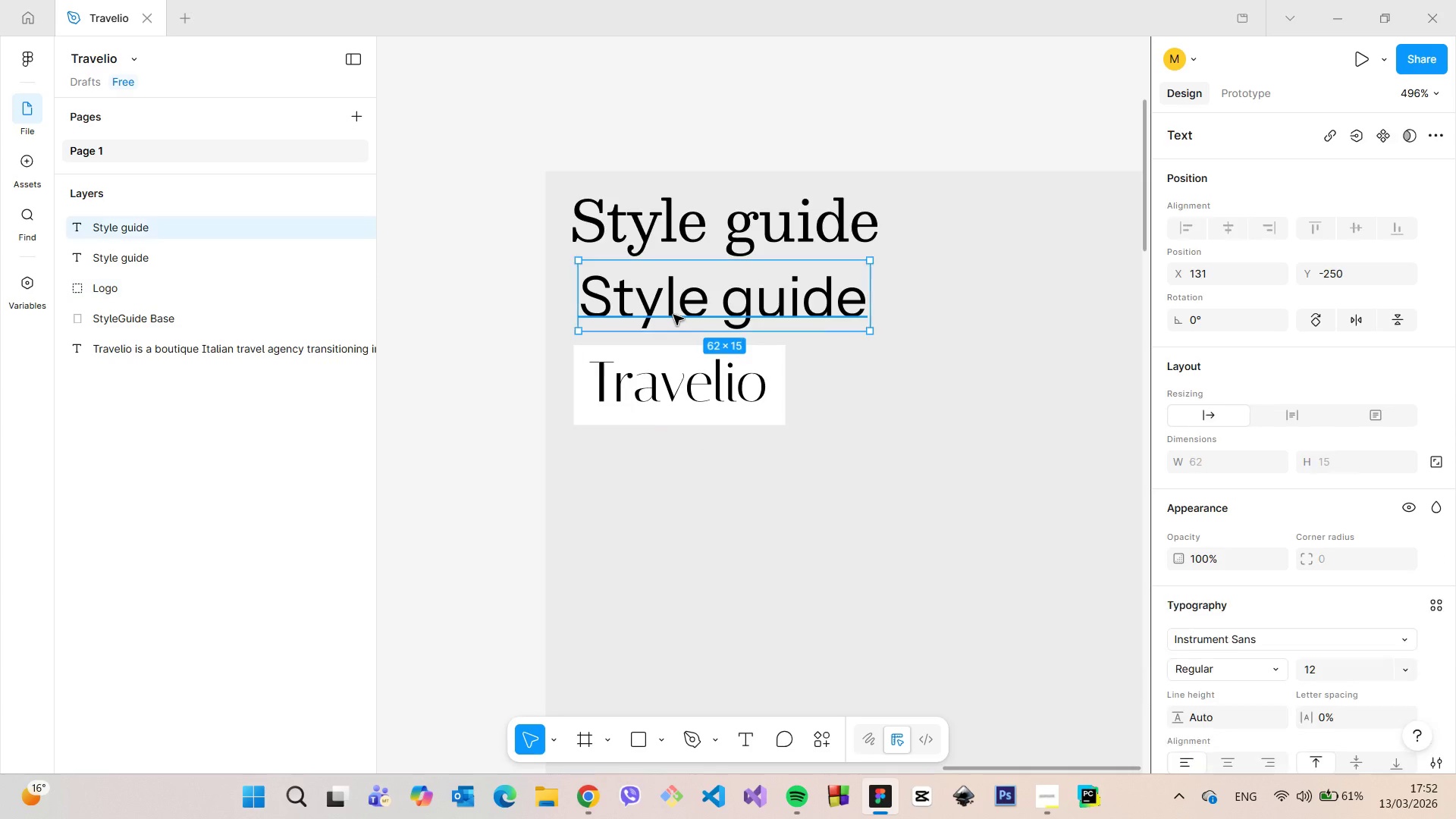 
double_click([673, 315])
 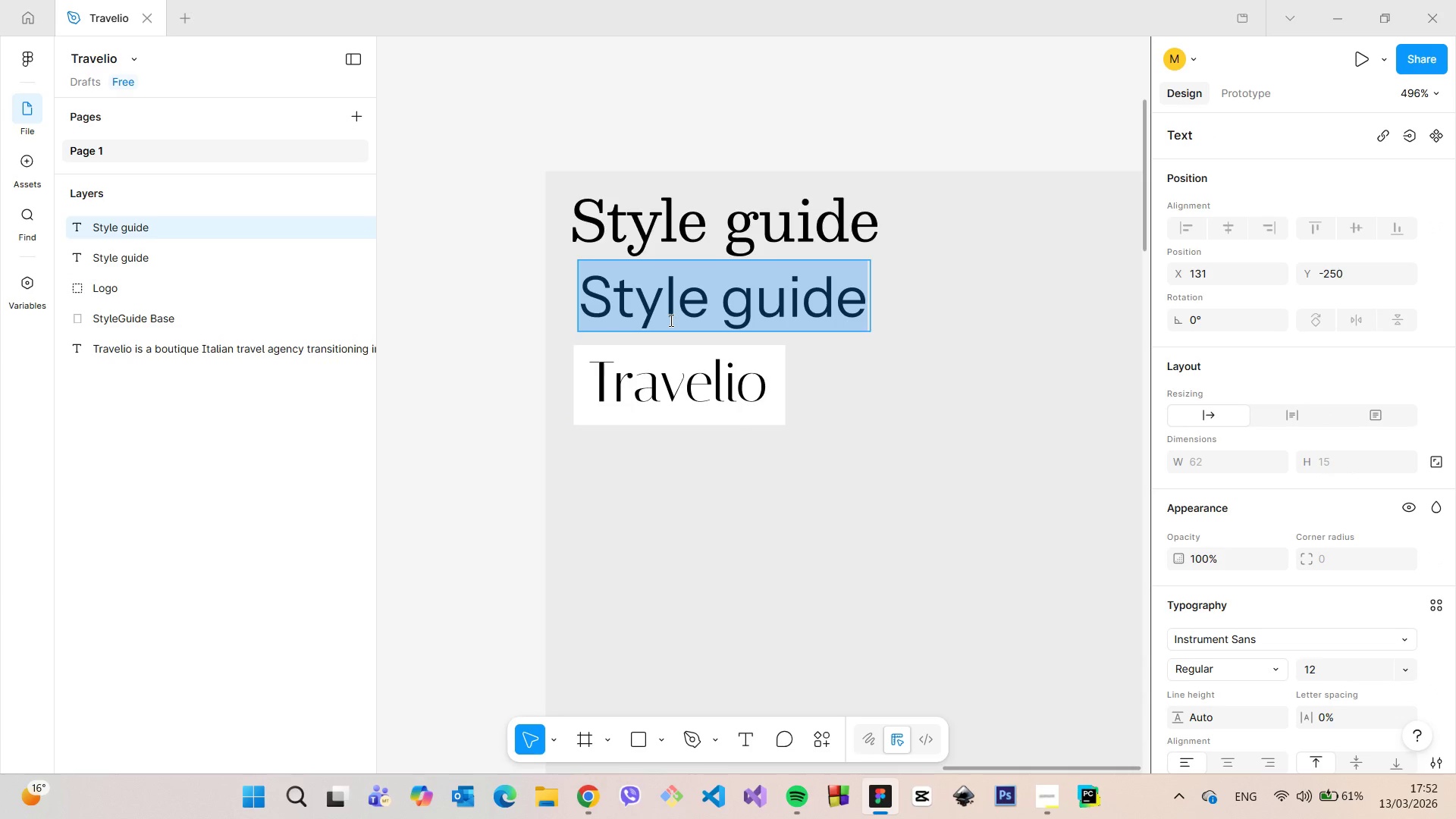 
type(text demo text)
 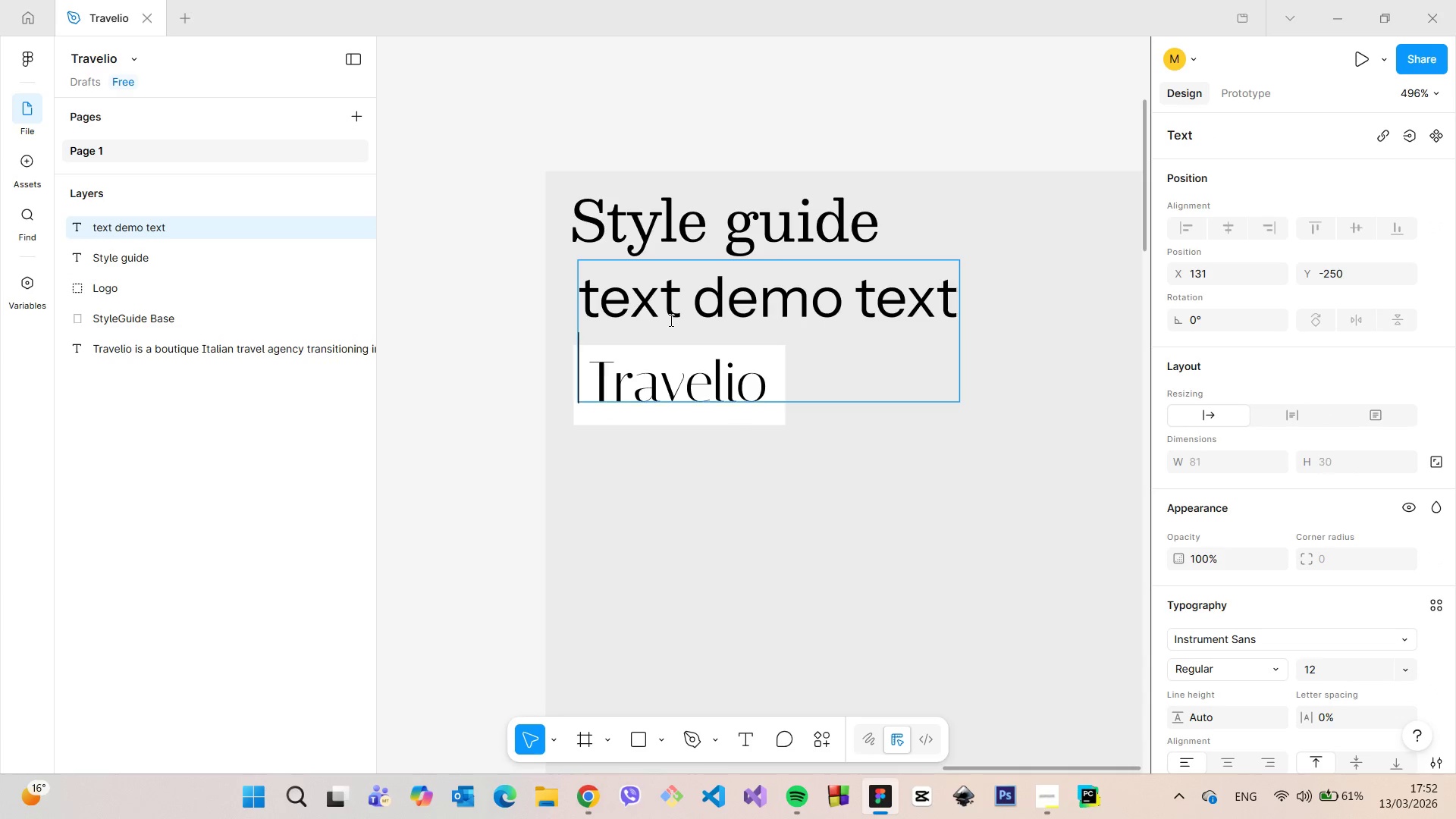 
key(Enter)
 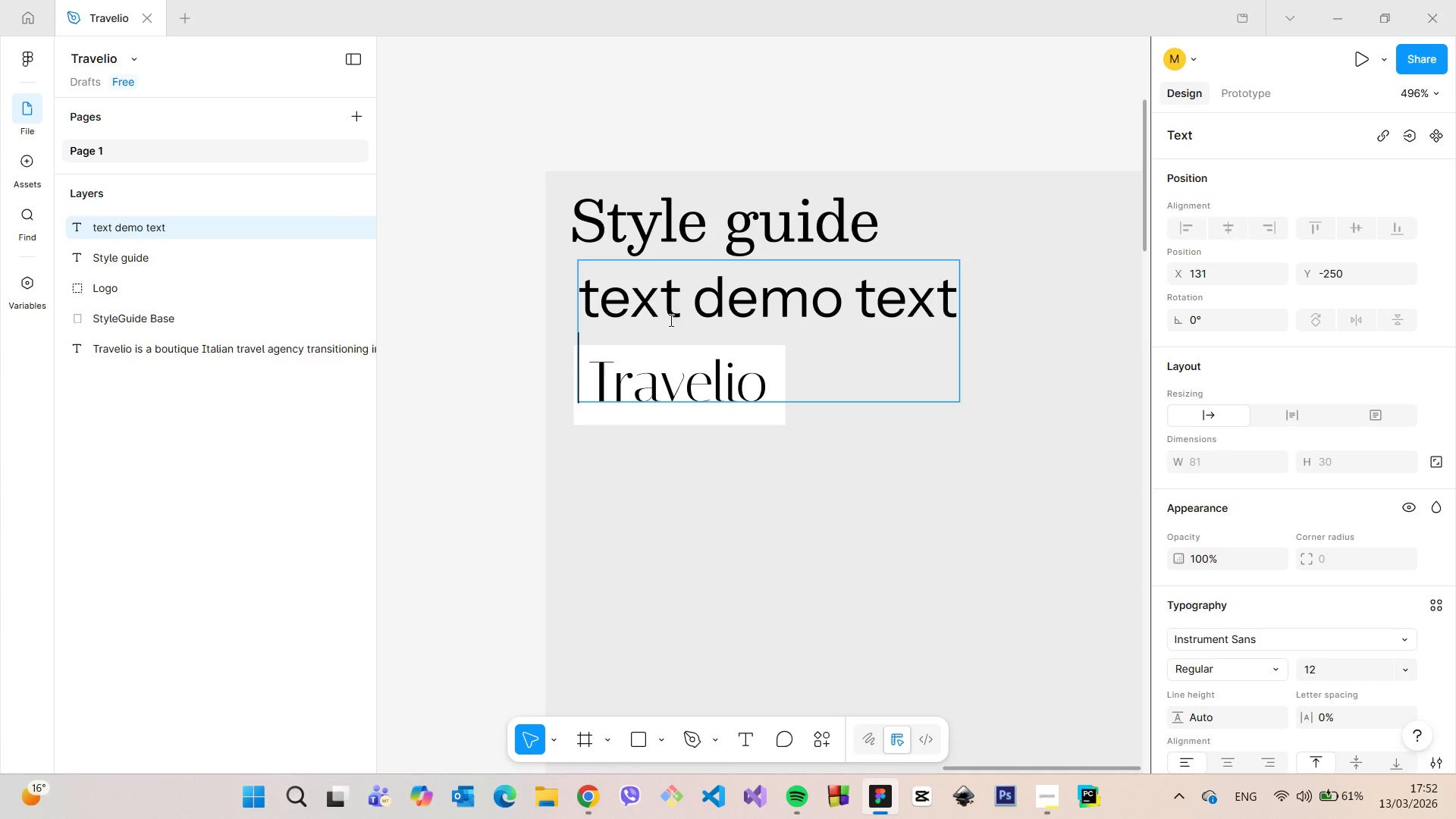 
key(Backspace)
 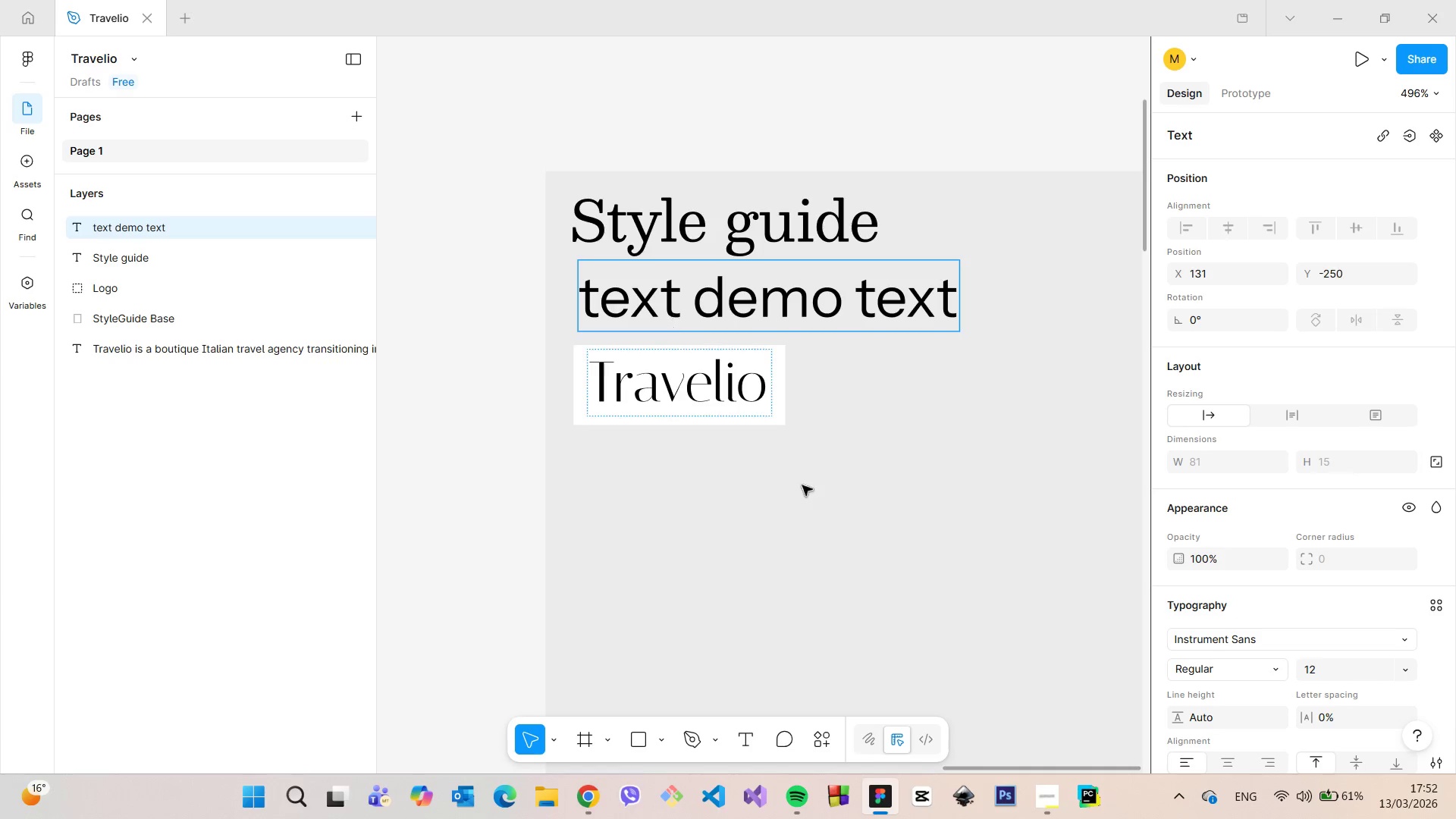 
left_click([818, 515])
 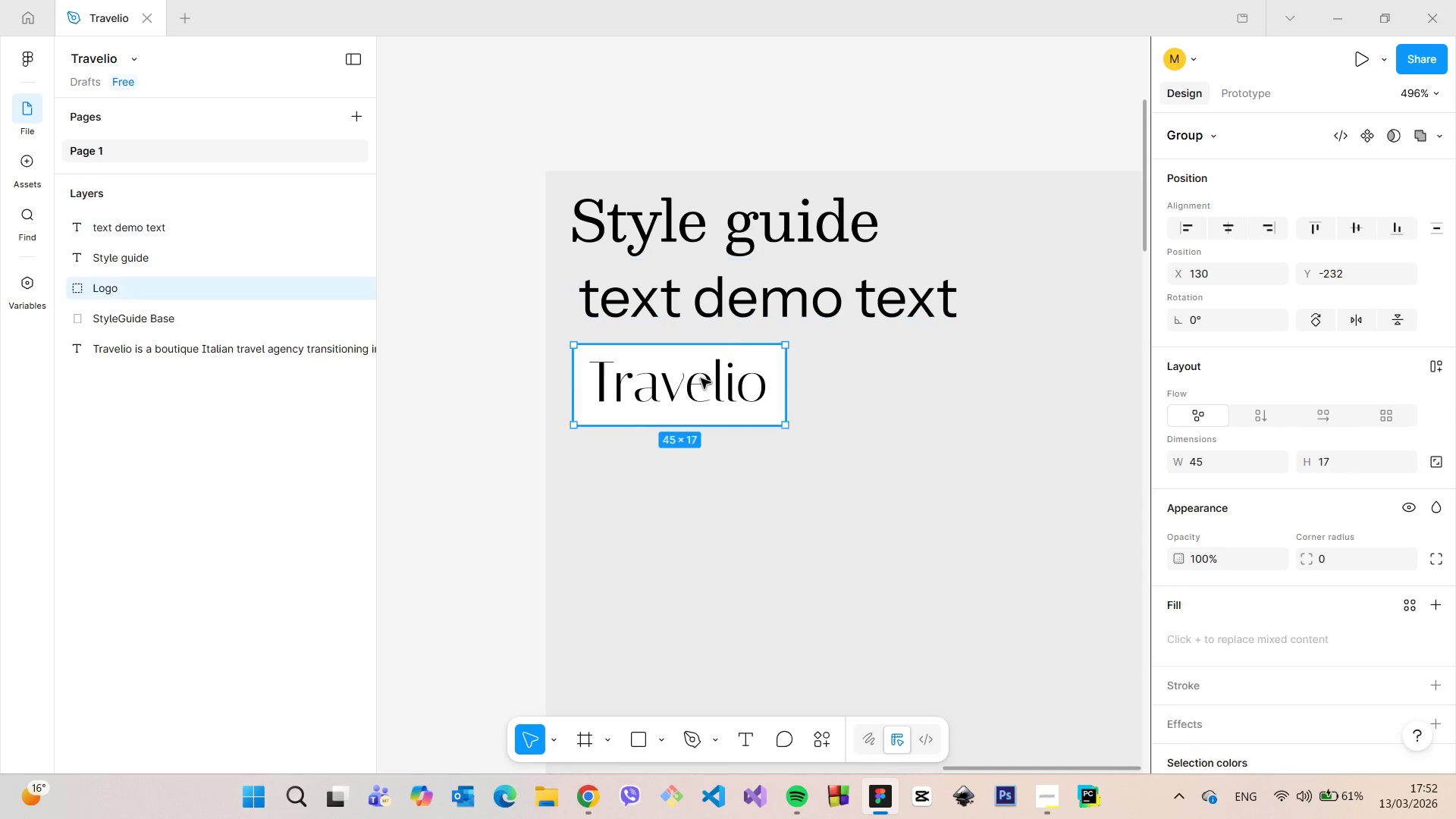 
double_click([701, 378])
 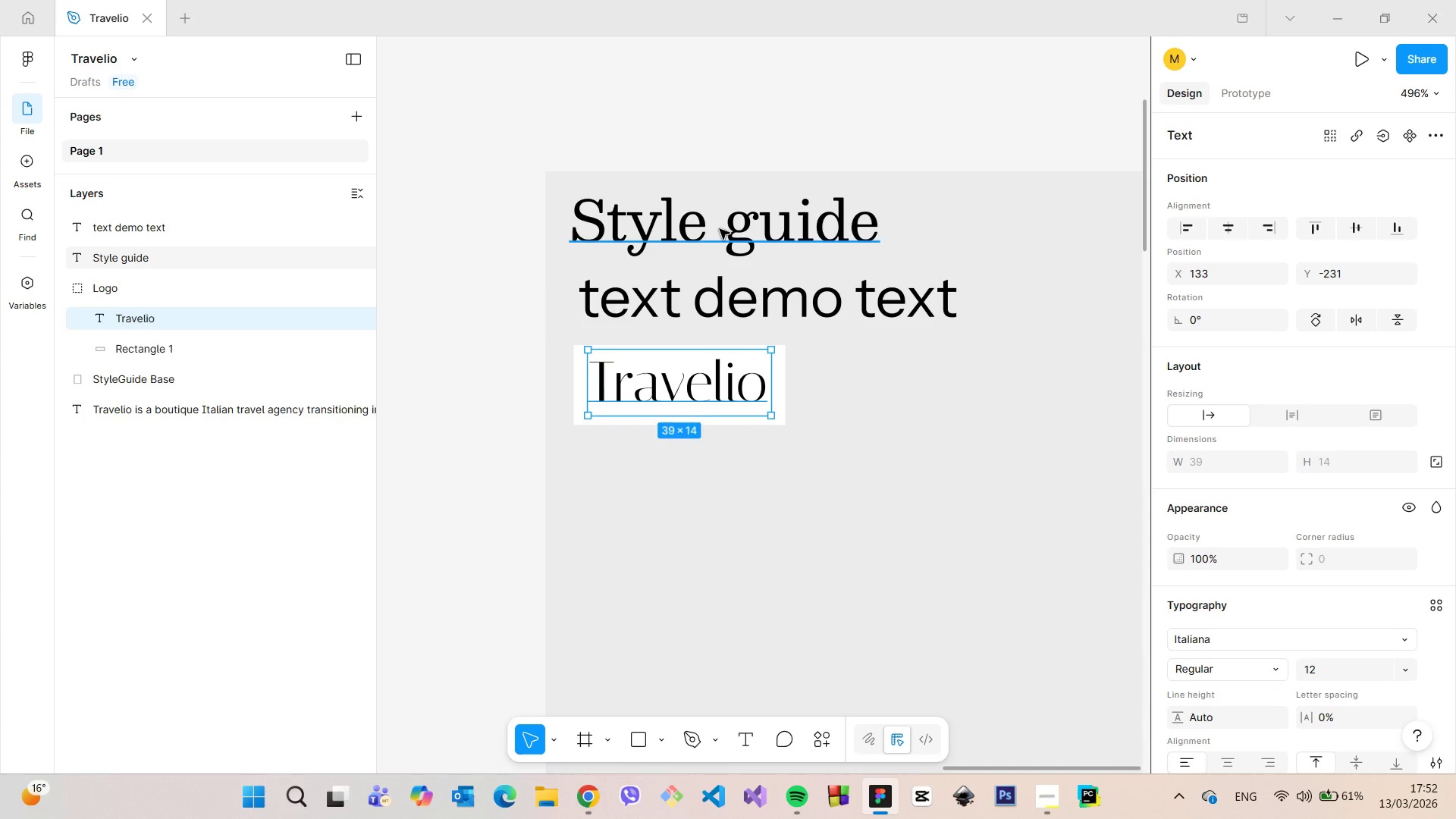 
double_click([720, 229])
 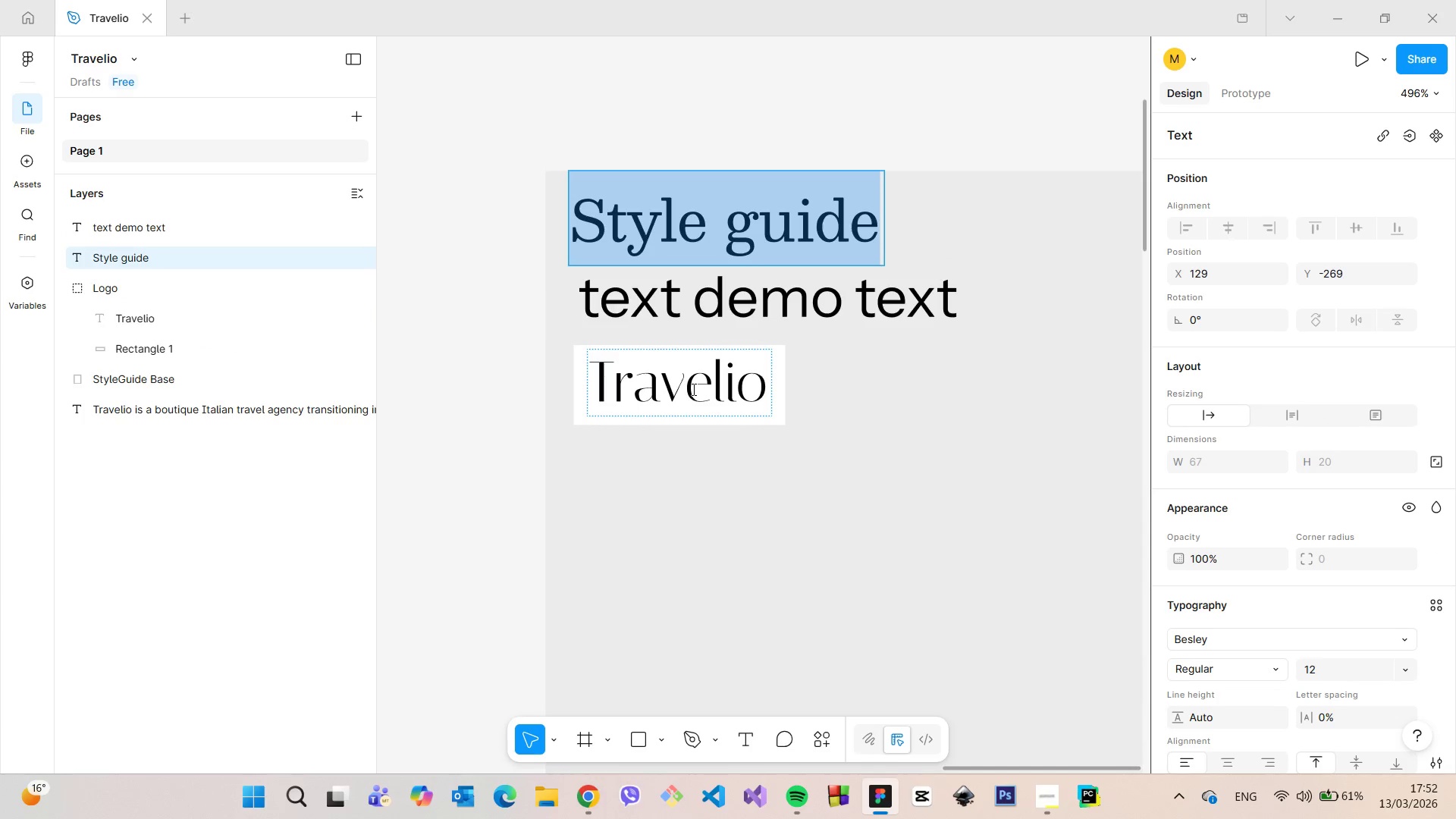 
double_click([692, 389])
 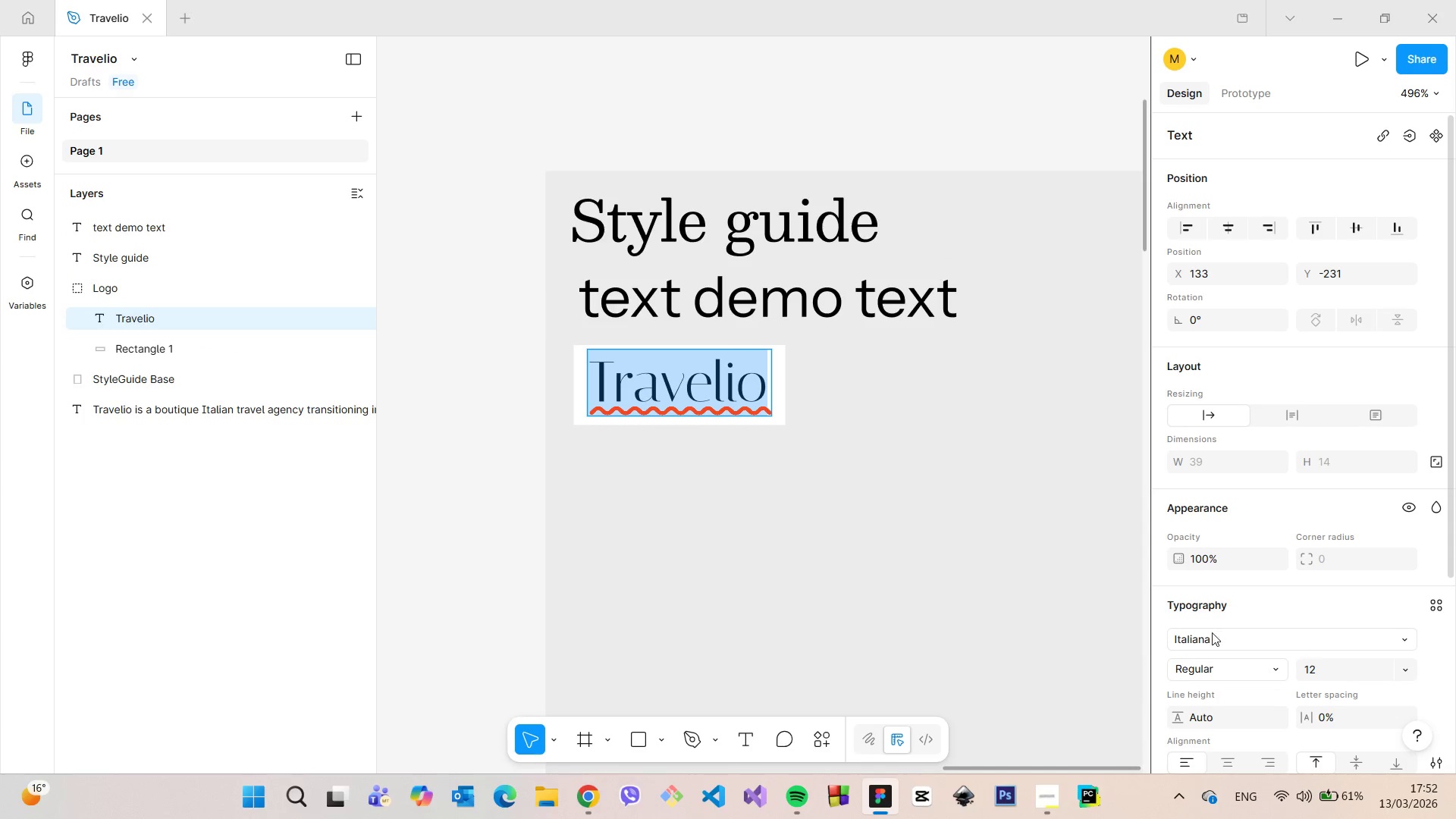 
left_click([1212, 632])
 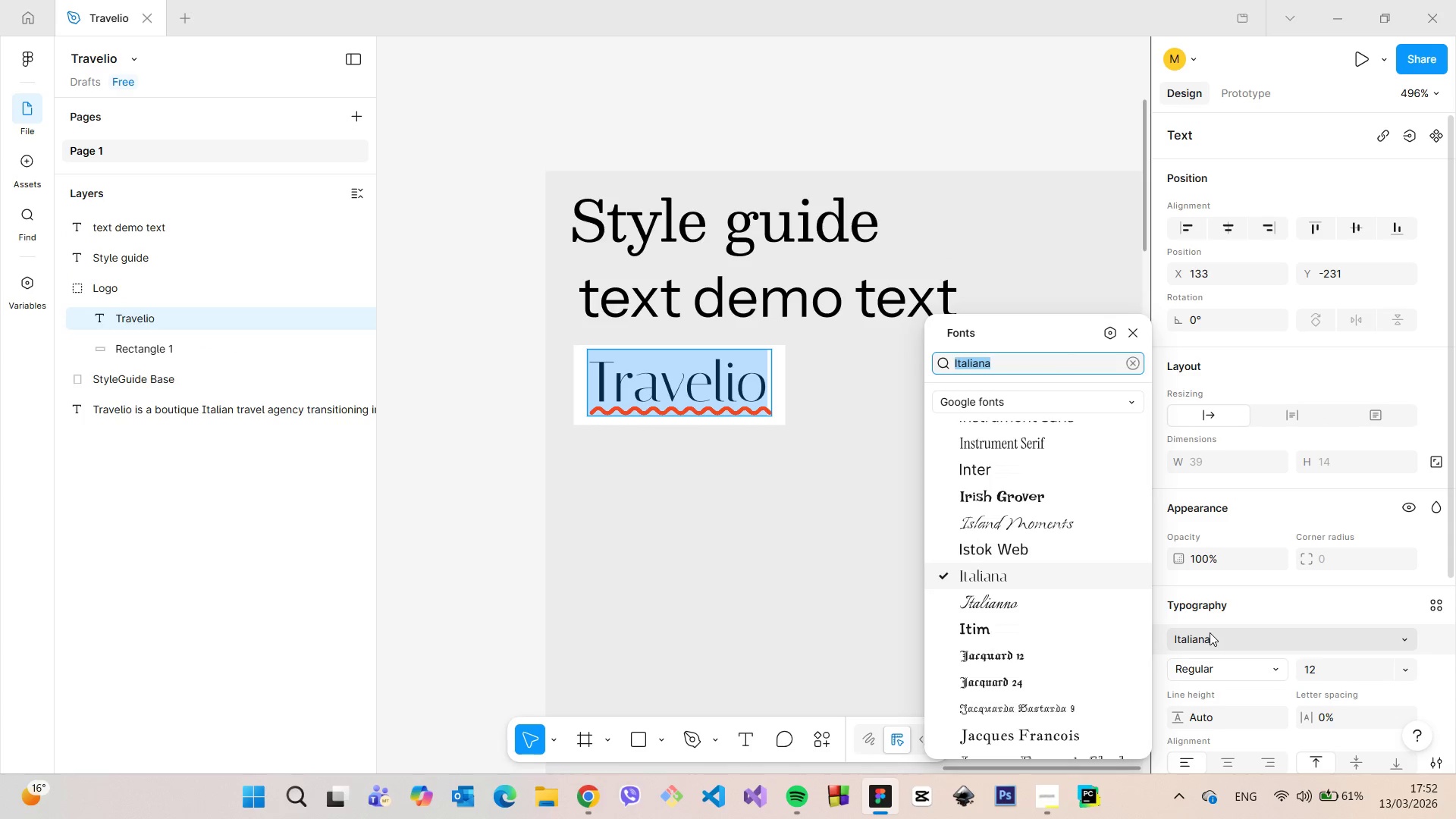 
type(Besl)
 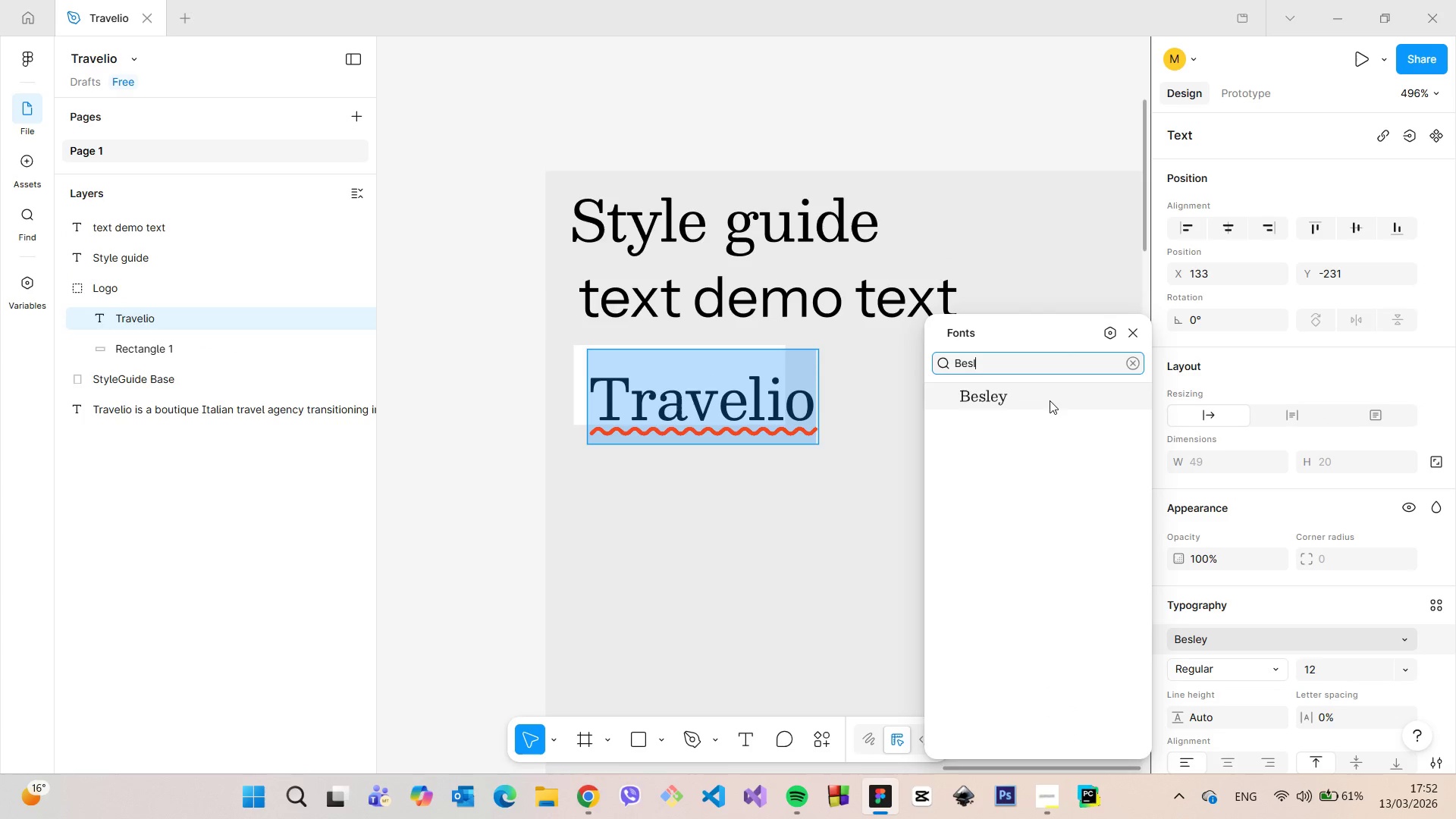 
left_click([1041, 394])
 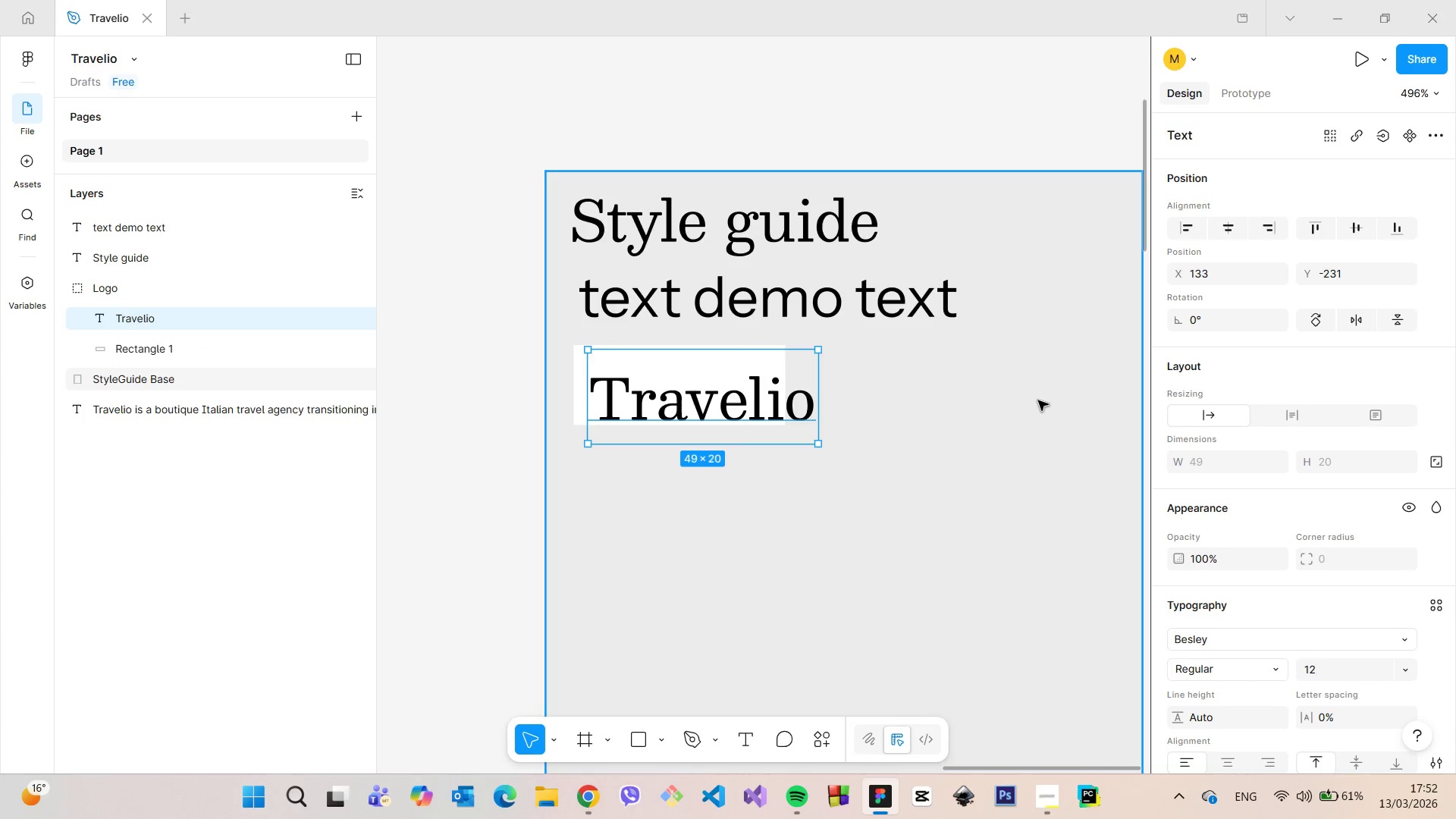 
double_click([1038, 400])
 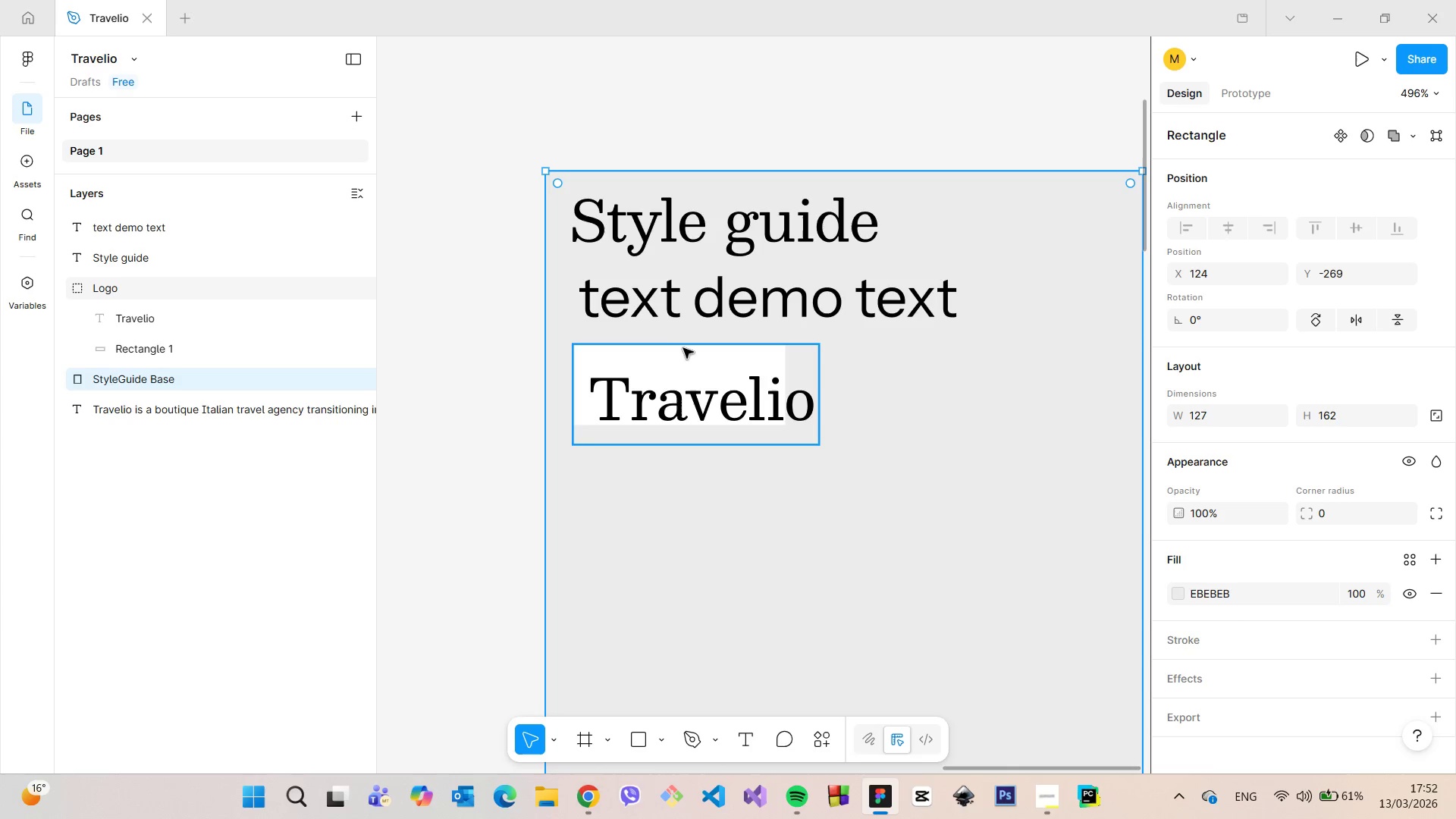 
double_click([687, 348])
 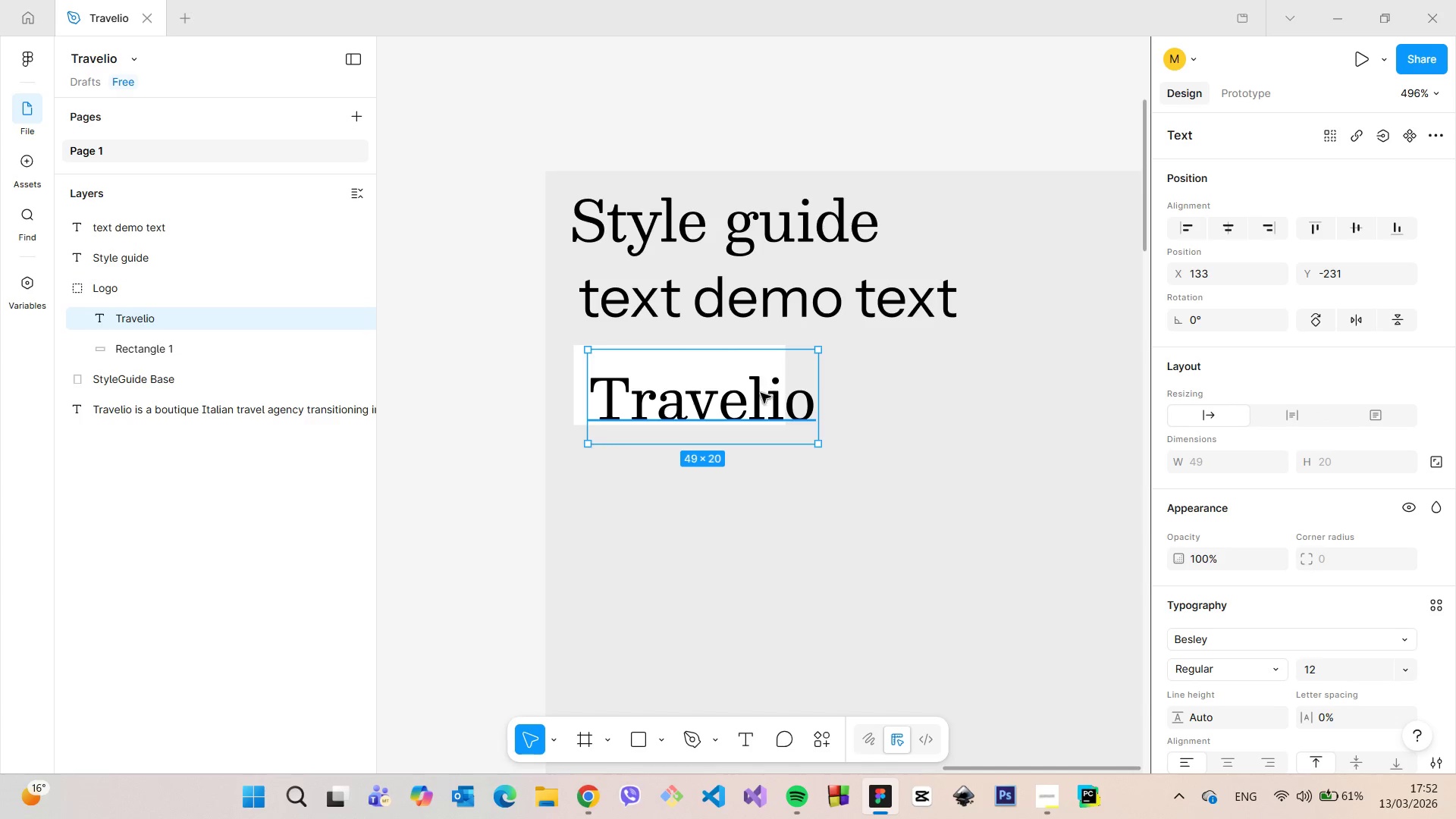 
double_click([761, 393])
 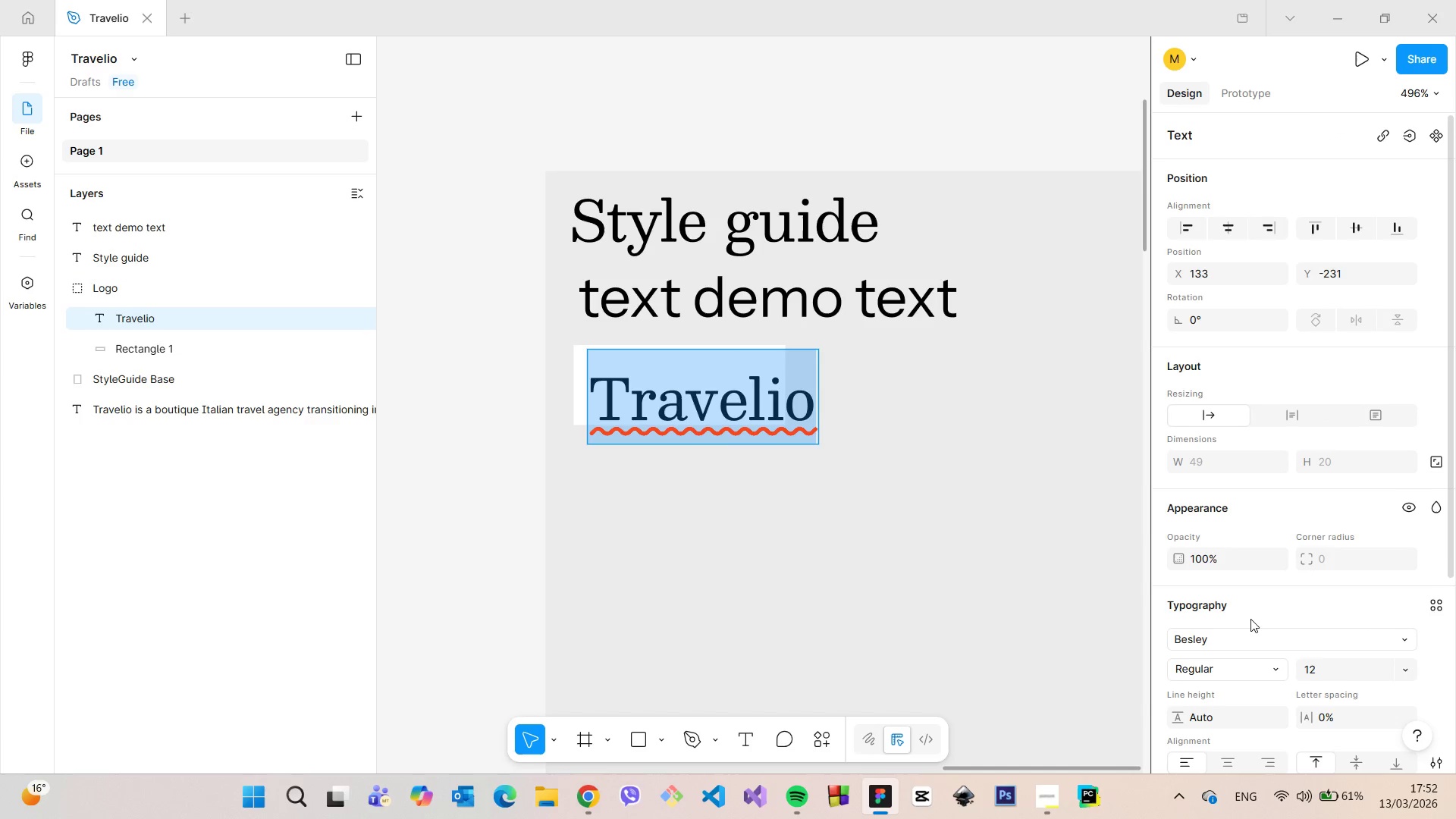 
scroll: coordinate [812, 497], scroll_direction: down, amount: 7.0
 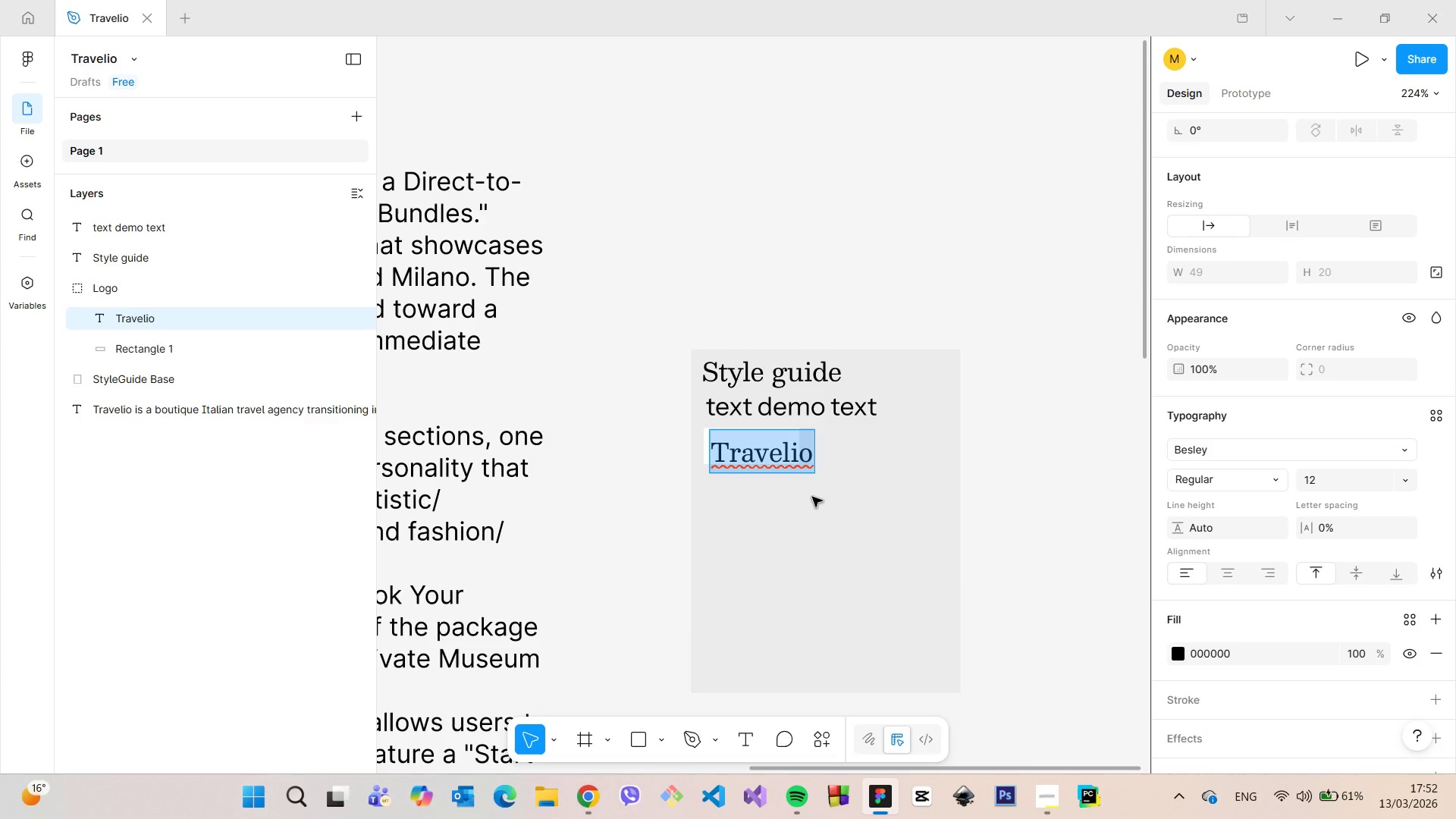 
left_click([812, 496])
 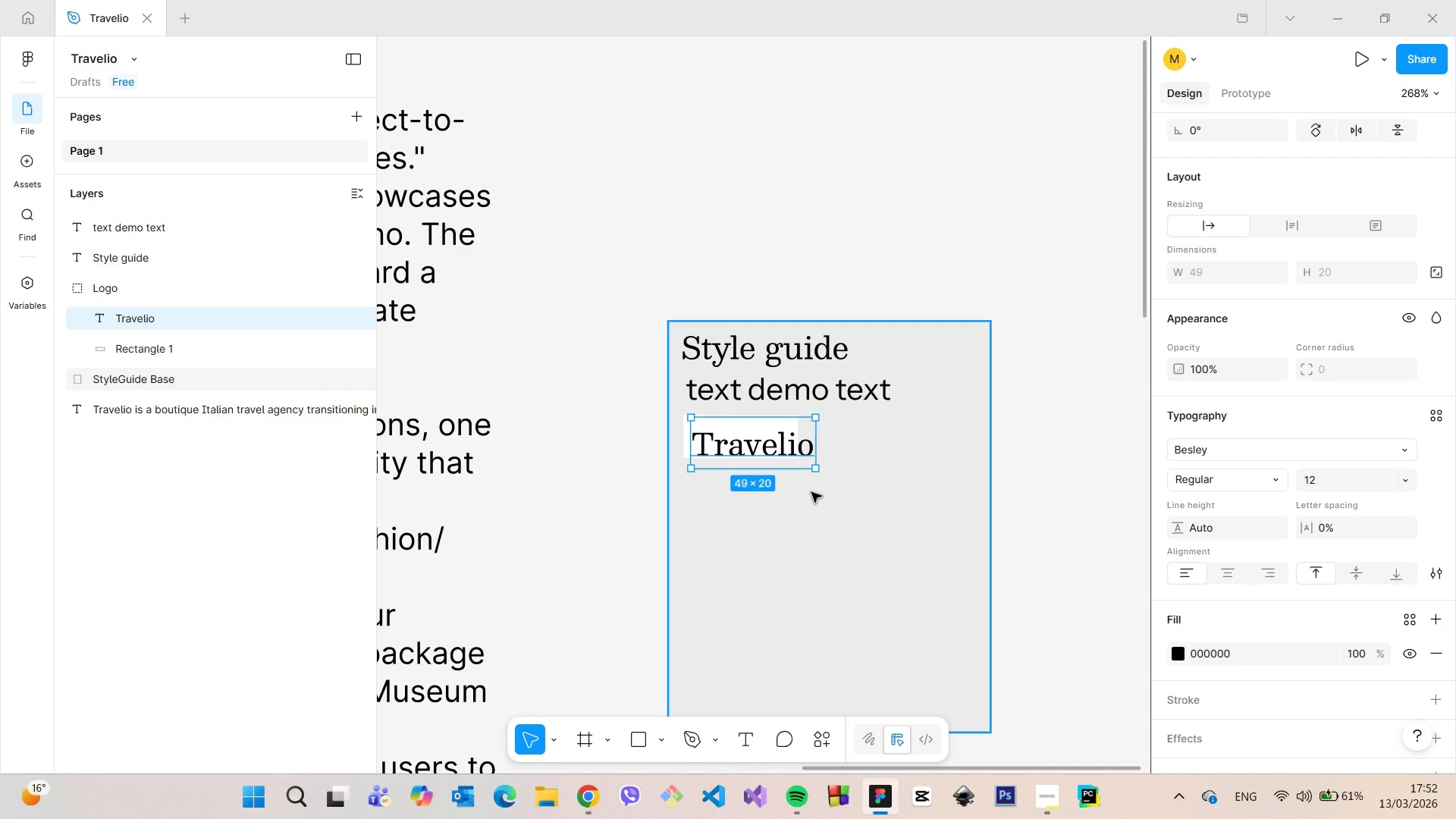 
scroll: coordinate [811, 492], scroll_direction: up, amount: 10.0
 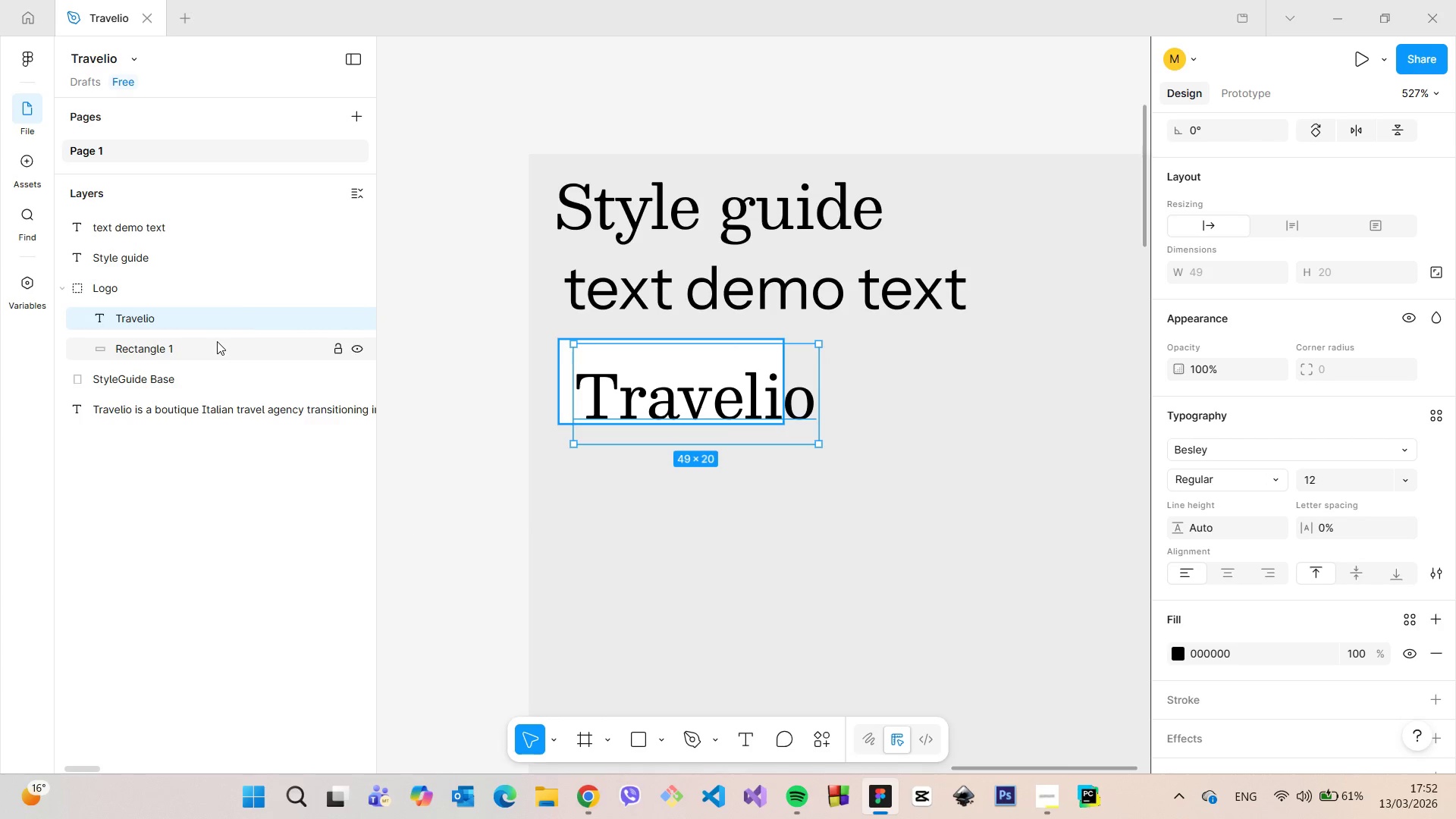 
left_click([217, 341])
 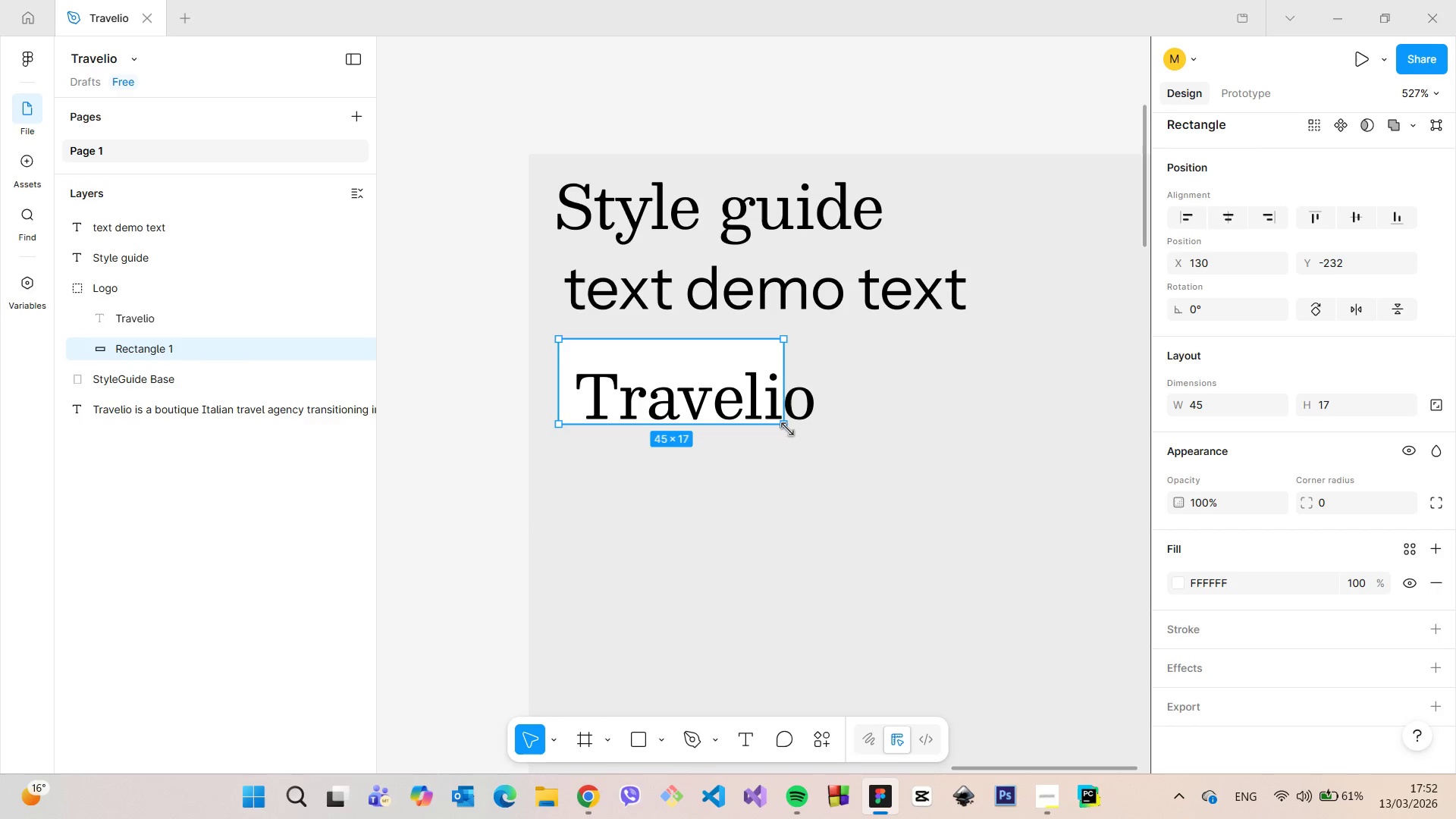 
left_click_drag(start_coordinate=[787, 429], to_coordinate=[844, 450])
 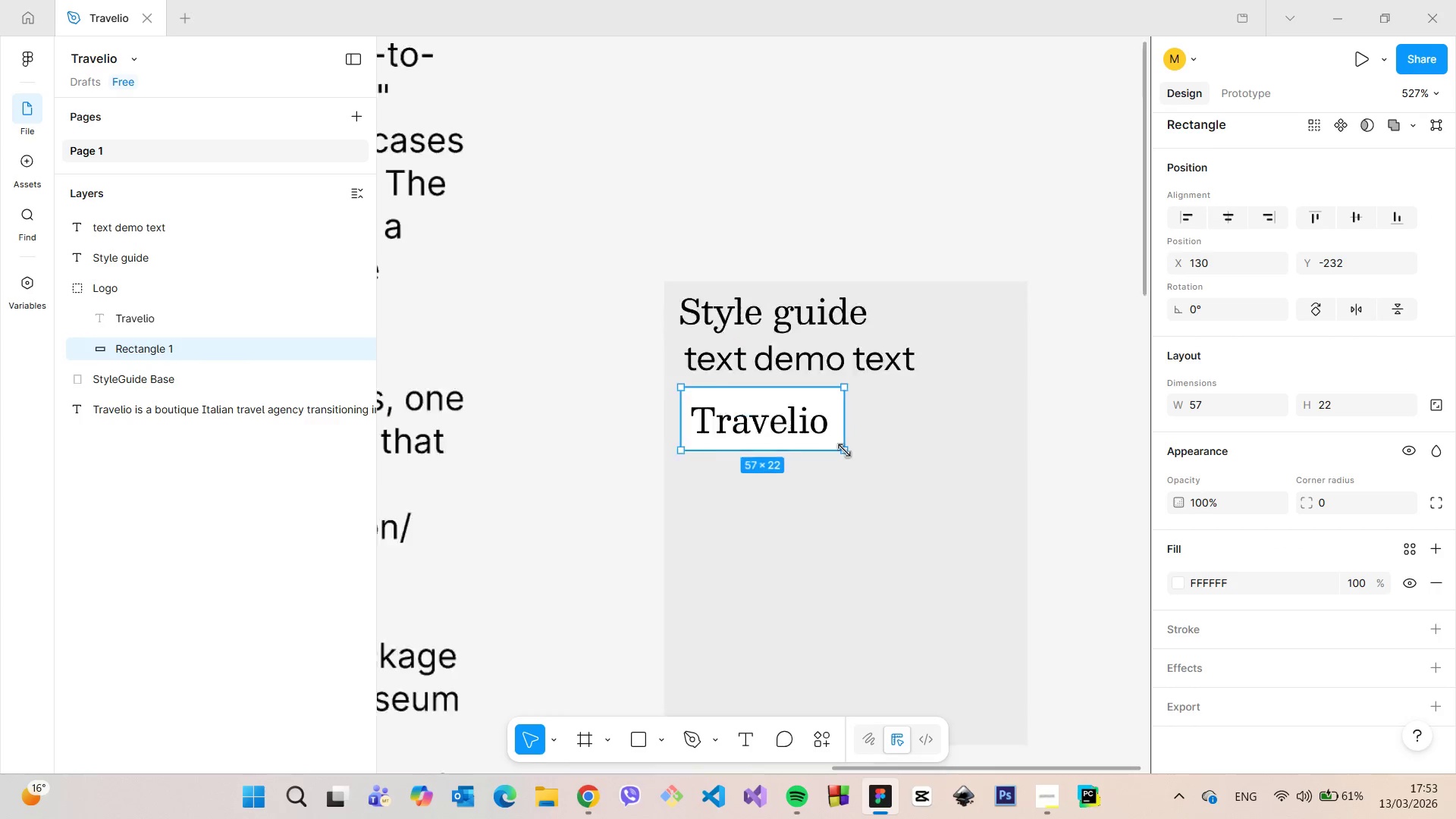 
scroll: coordinate [844, 450], scroll_direction: down, amount: 13.0
 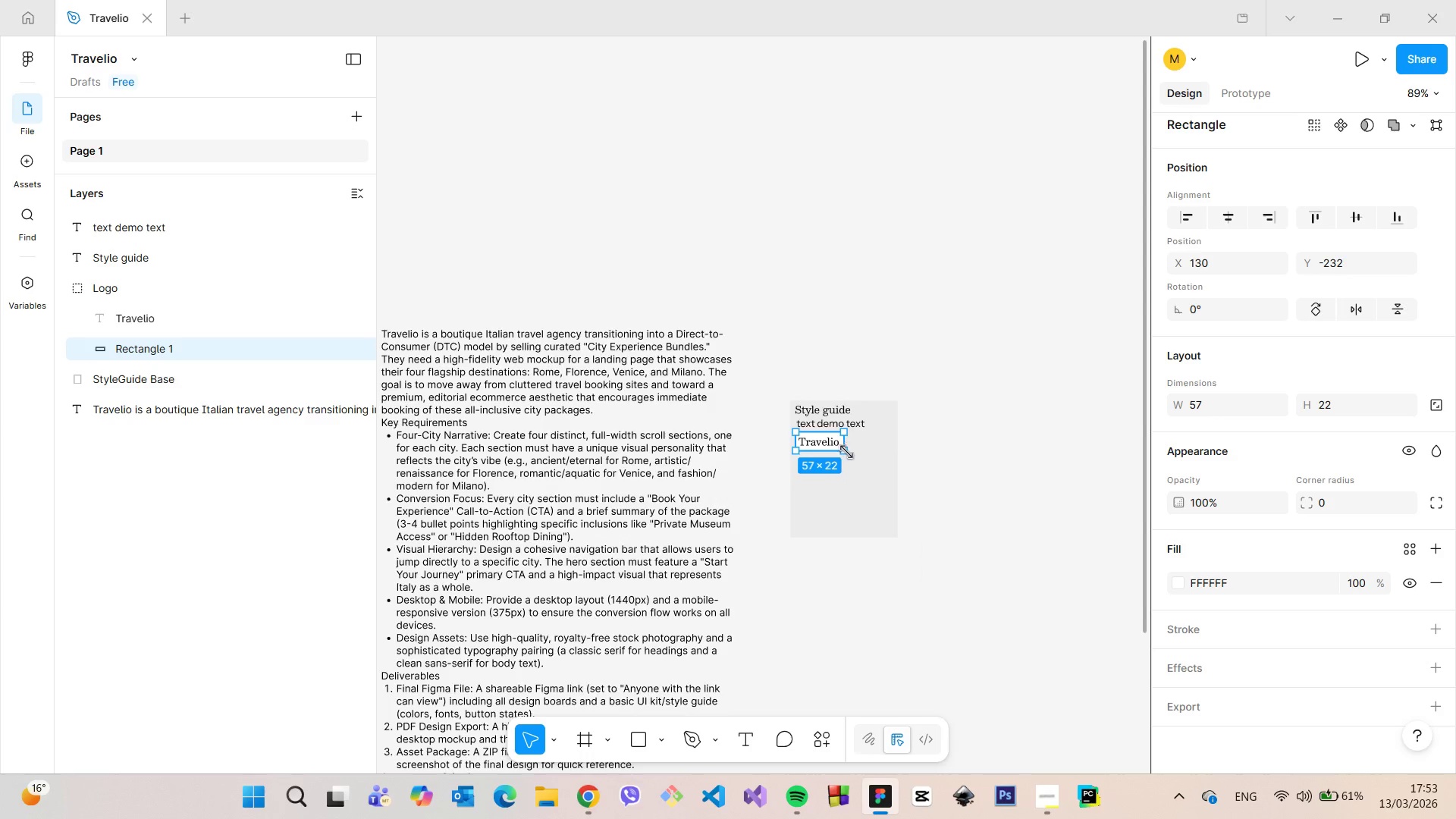 
scroll: coordinate [846, 453], scroll_direction: up, amount: 10.0
 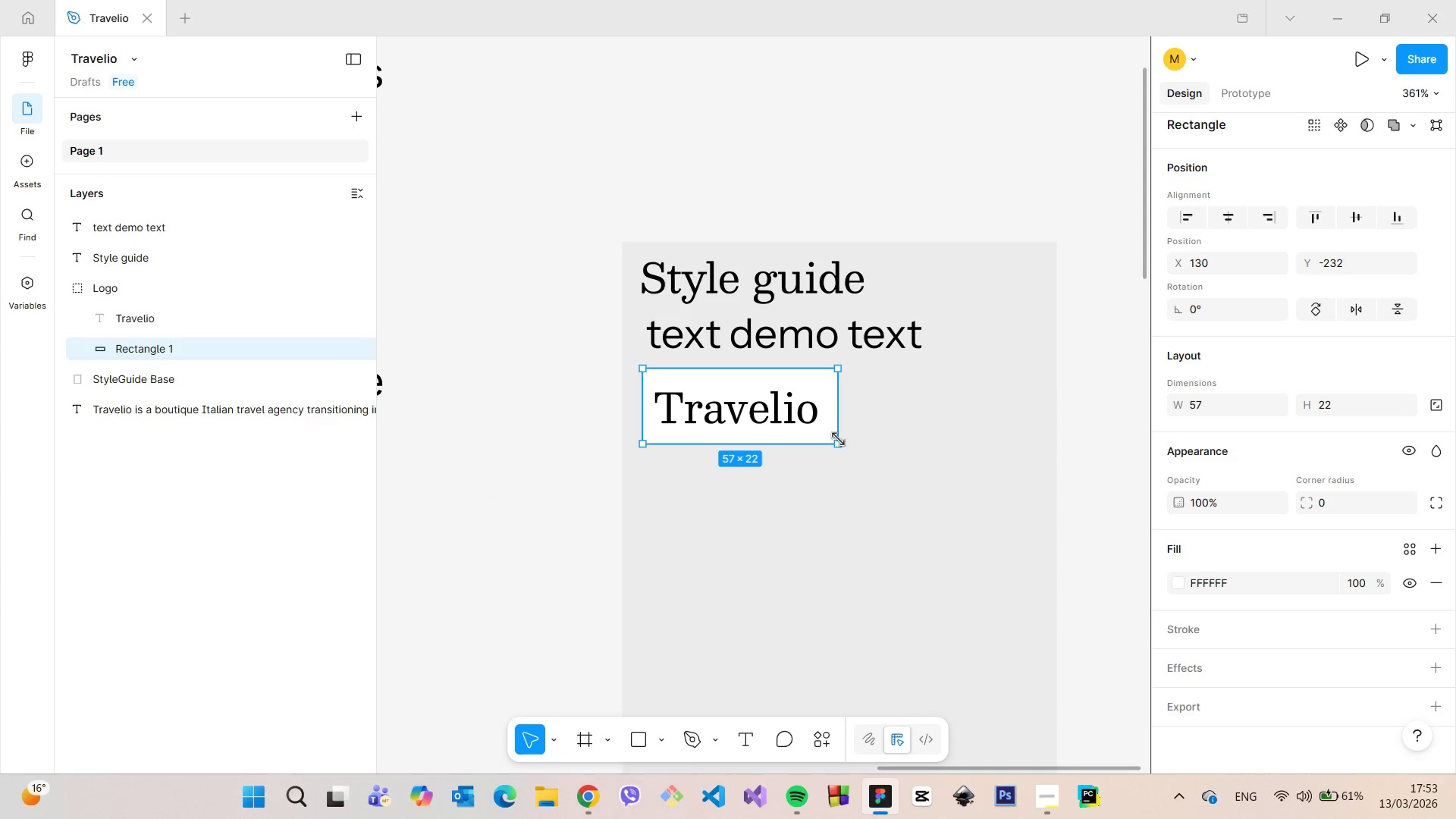 
left_click_drag(start_coordinate=[838, 439], to_coordinate=[862, 465])
 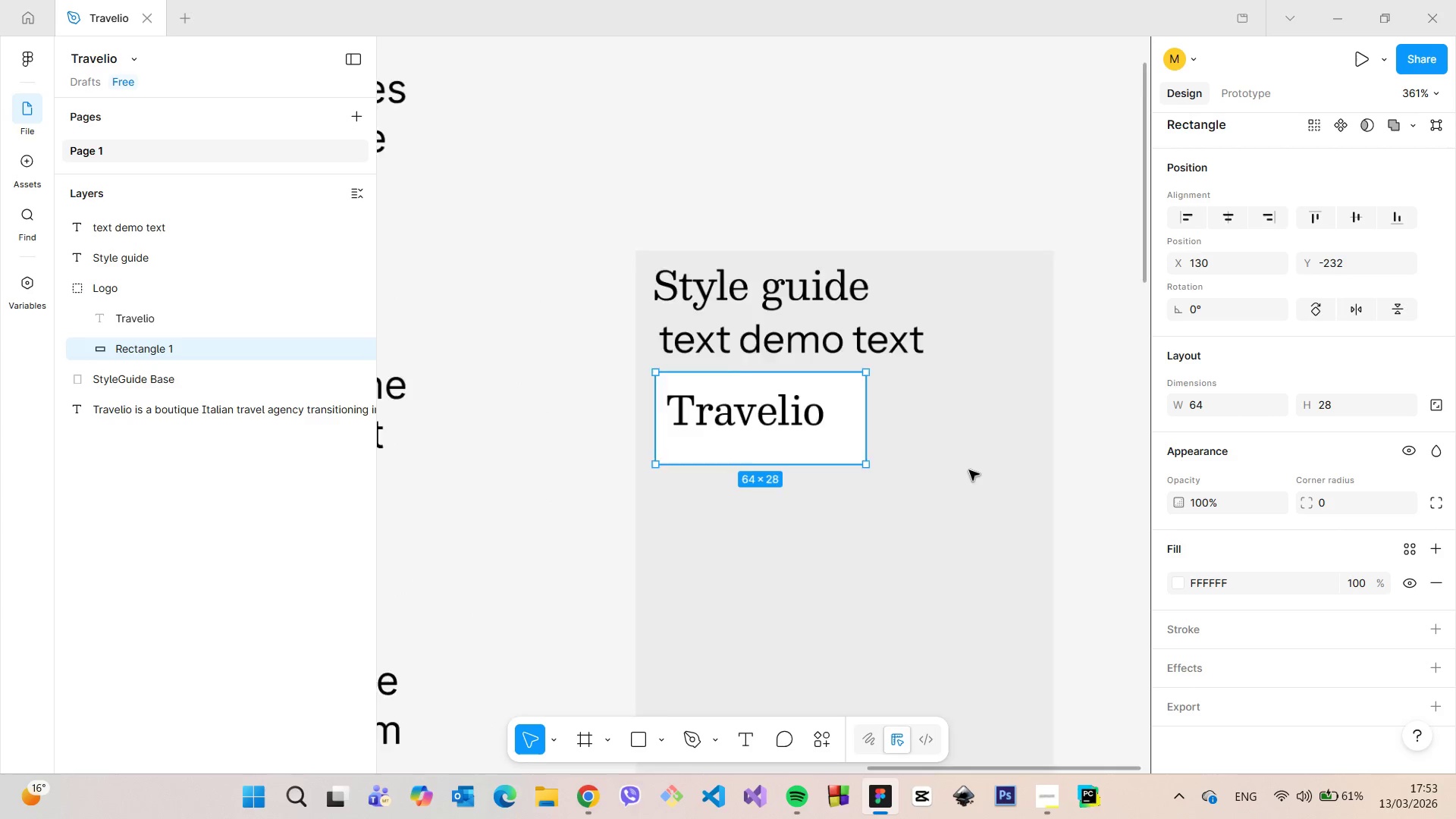 
scroll: coordinate [989, 505], scroll_direction: down, amount: 16.0
 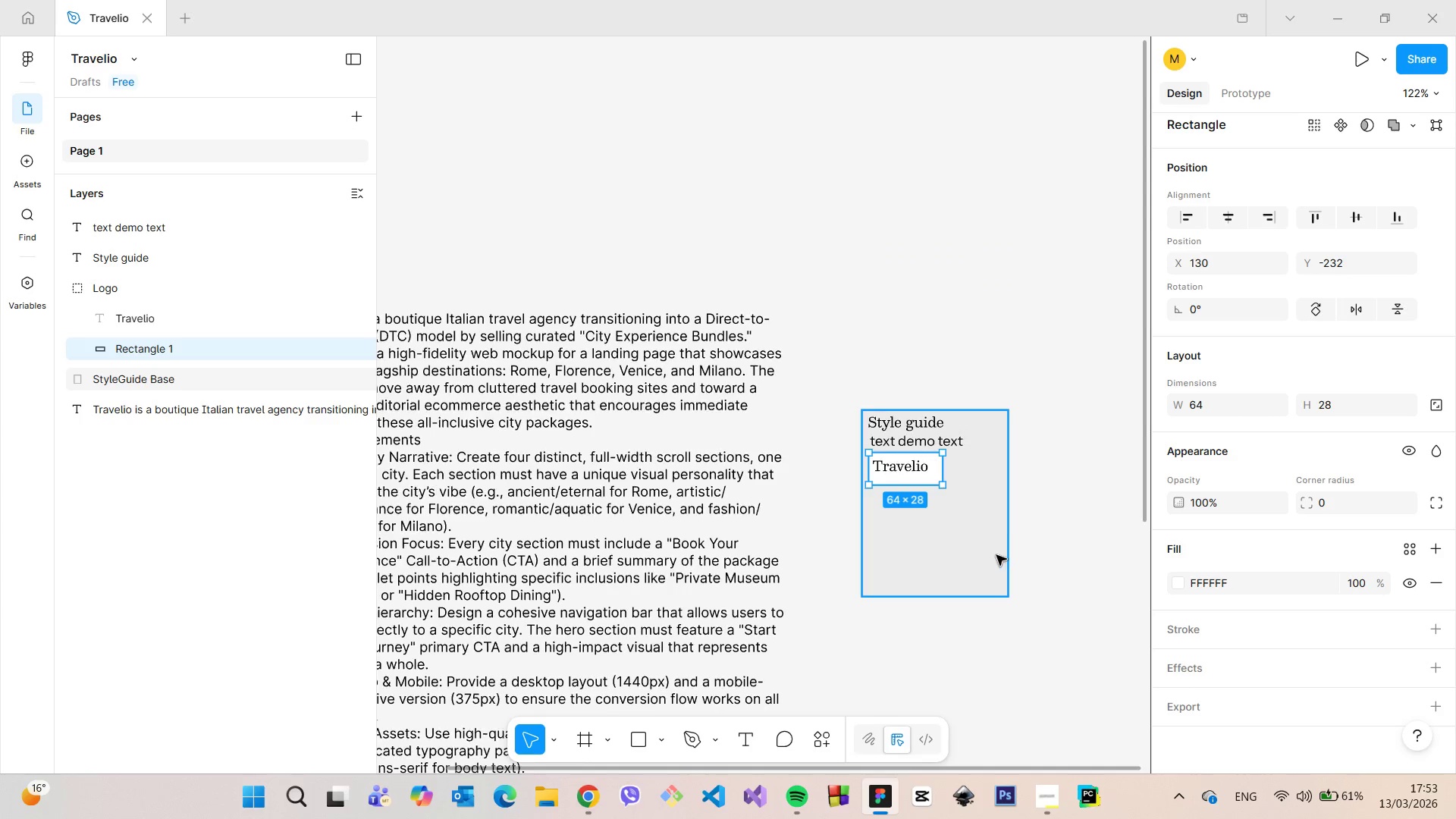 
left_click([996, 555])
 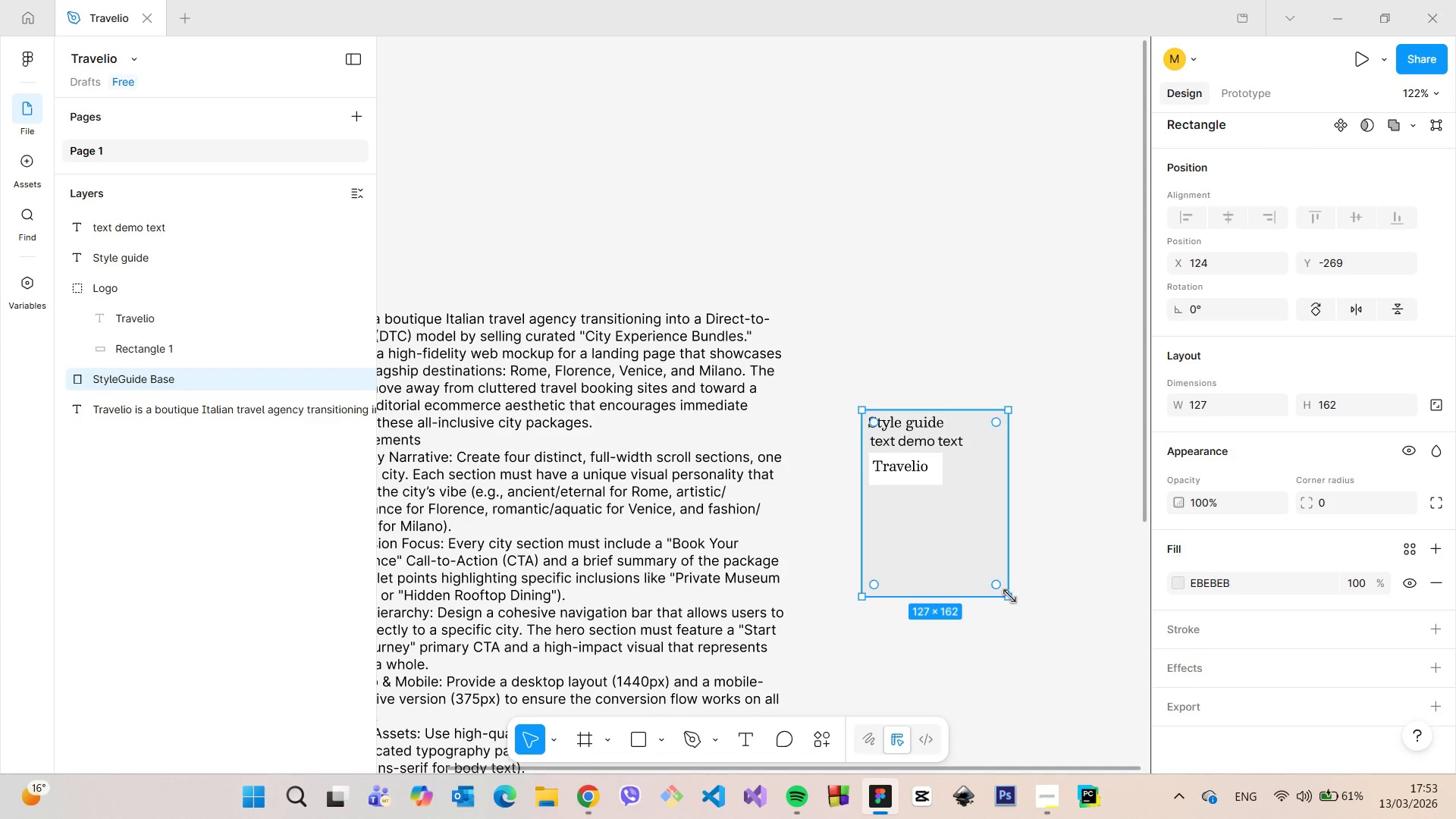 
left_click_drag(start_coordinate=[1009, 596], to_coordinate=[1009, 745])
 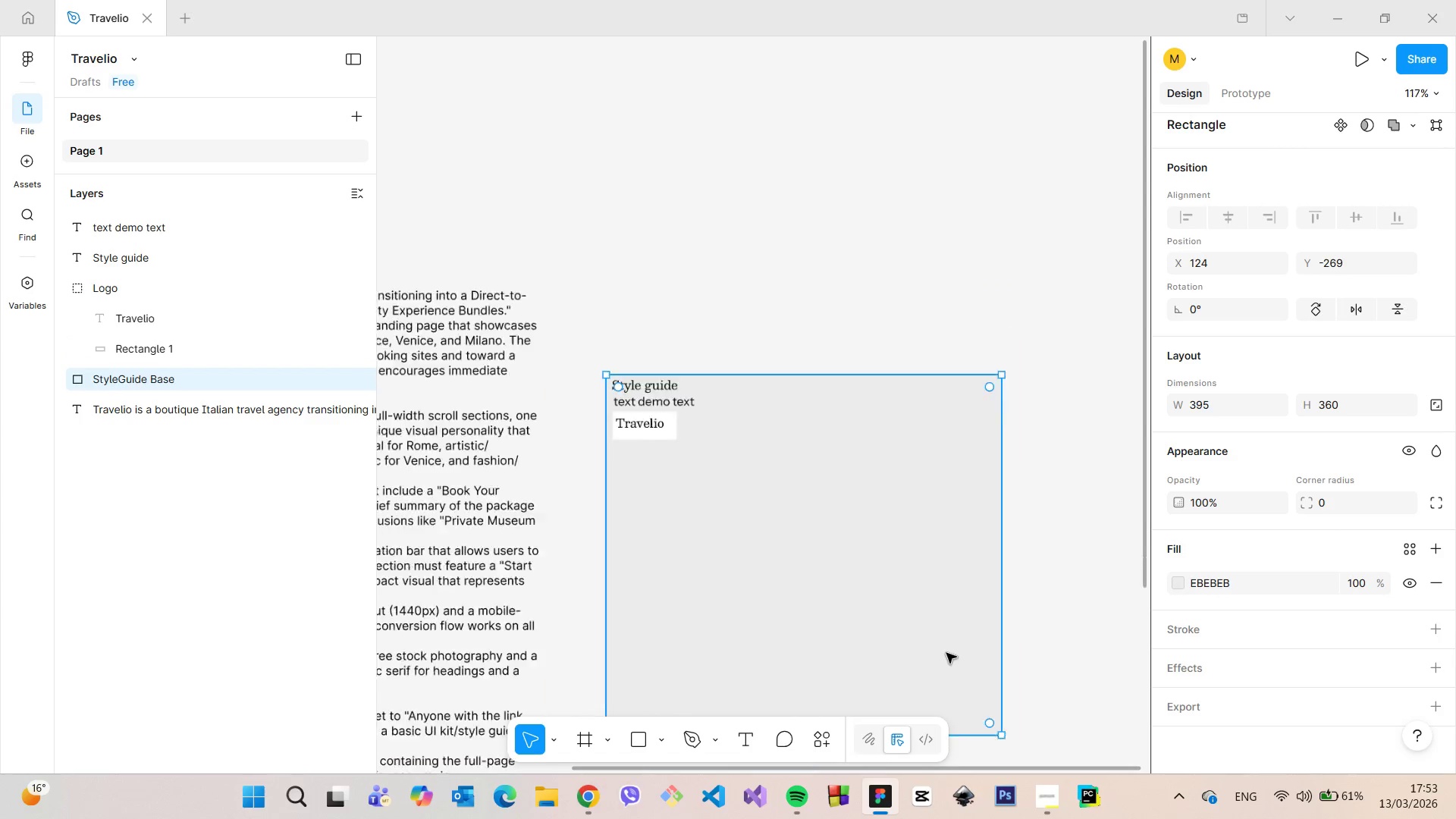 
scroll: coordinate [947, 653], scroll_direction: down, amount: 9.0
 